 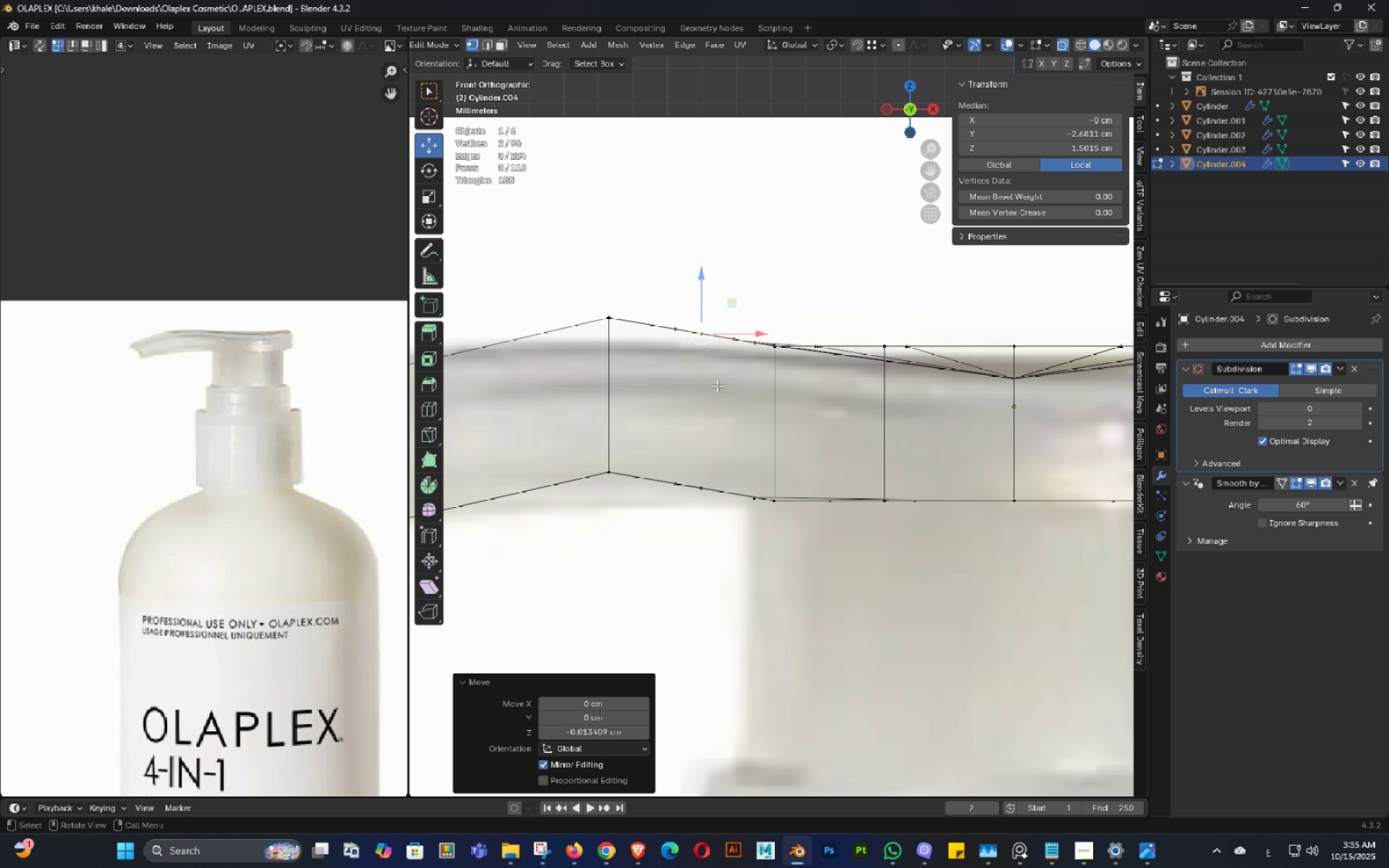 
key(Control+ControlLeft)
 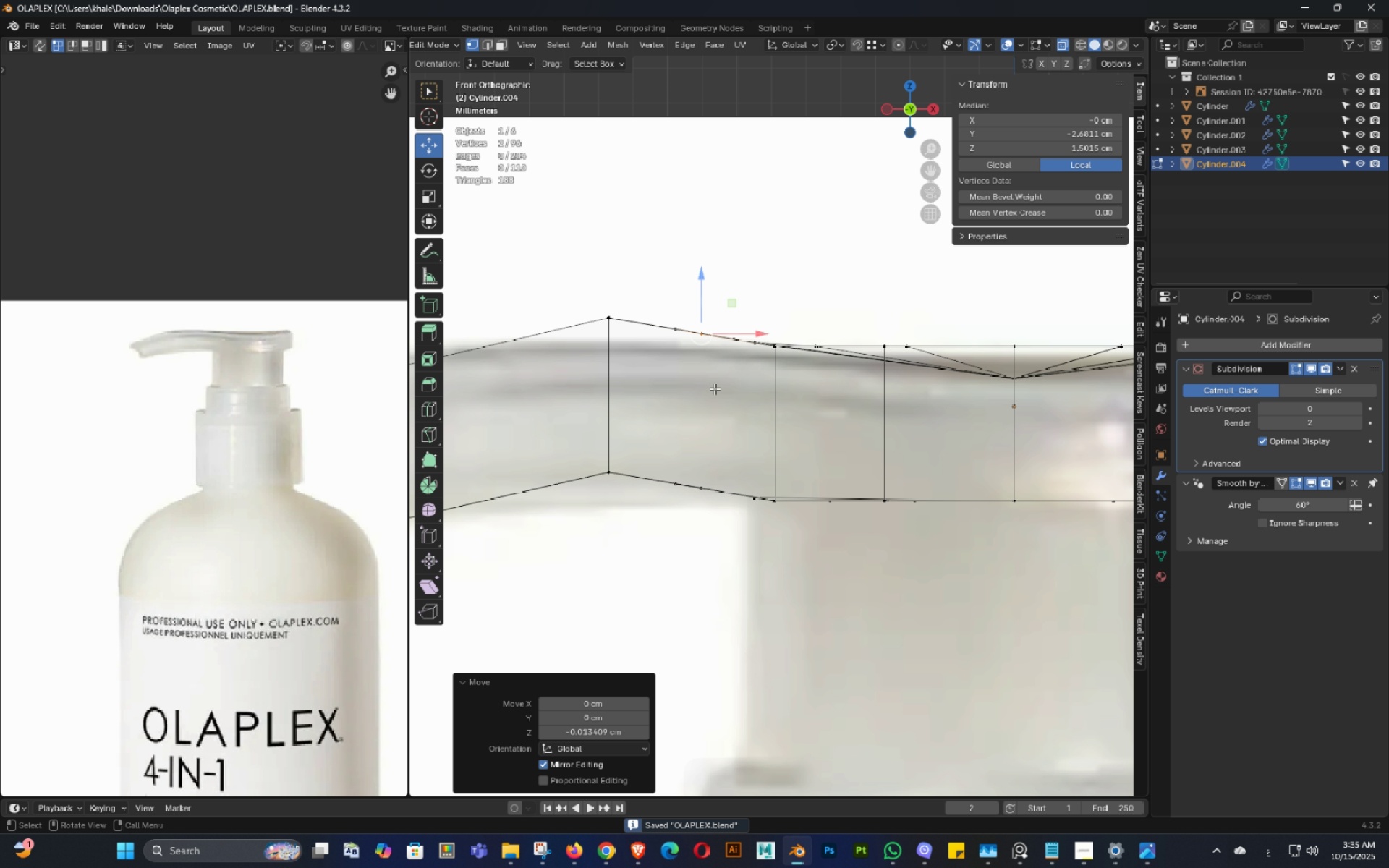 
key(Control+S)
 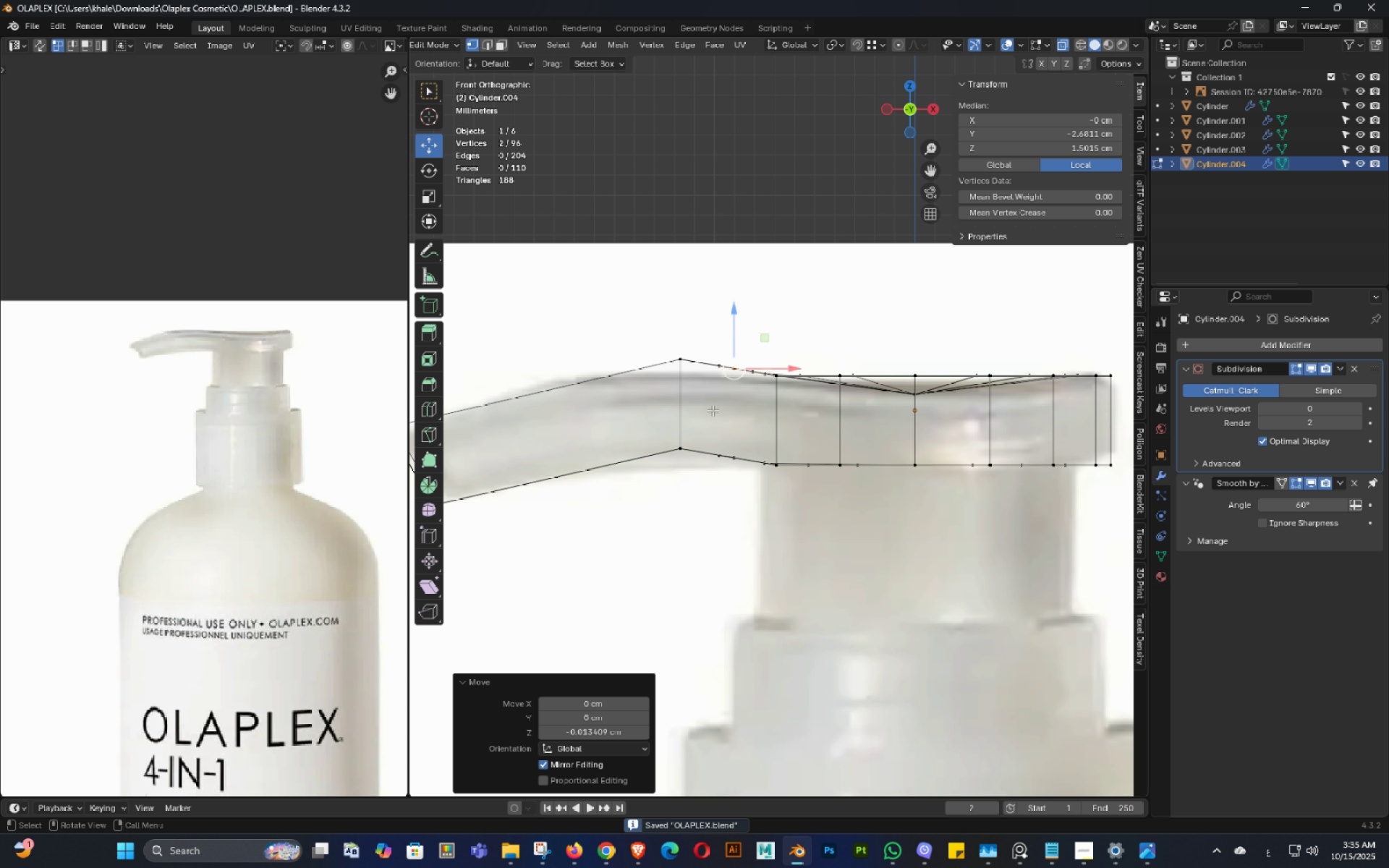 
scroll: coordinate [770, 337], scroll_direction: down, amount: 6.0
 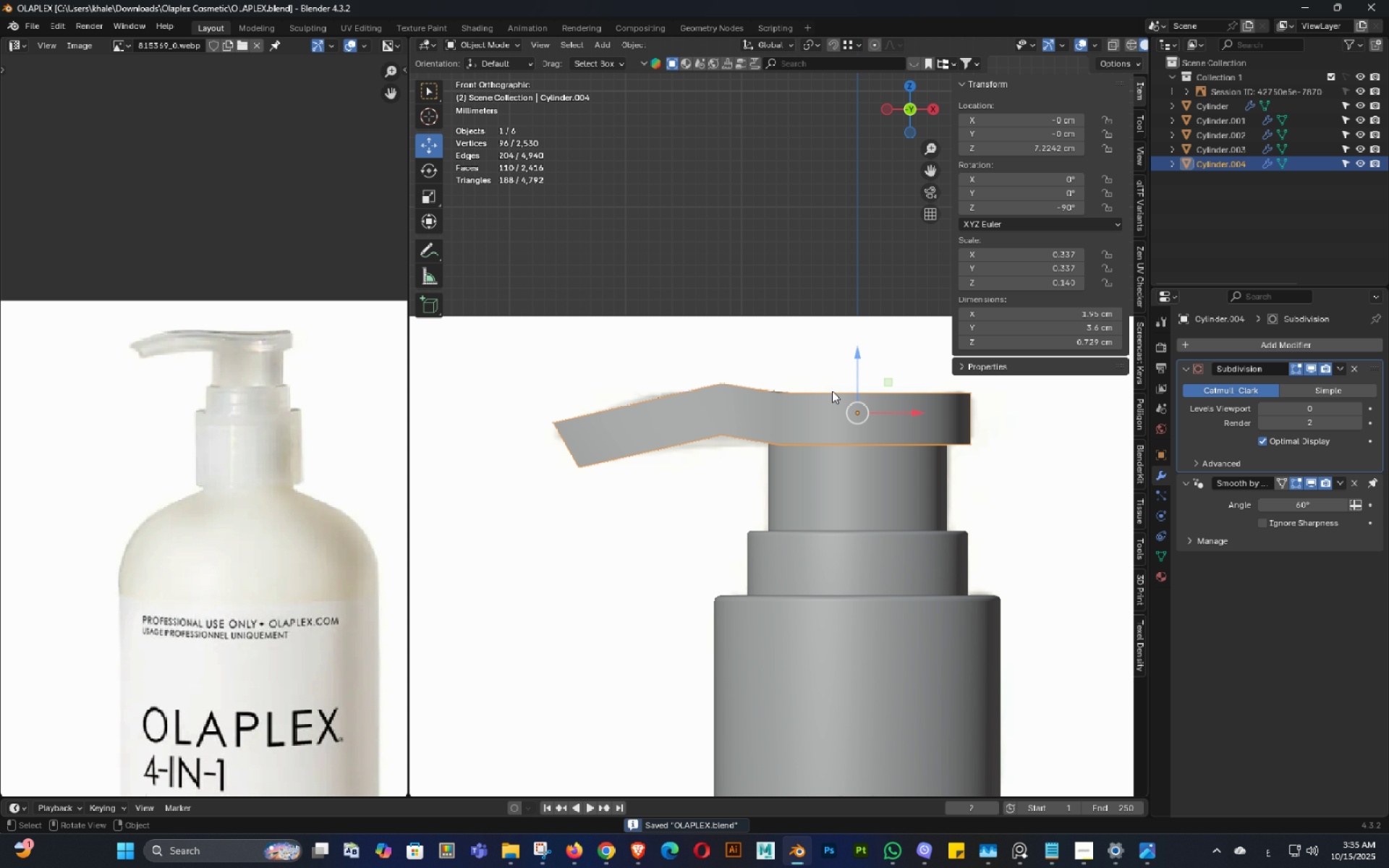 
key(Tab)
 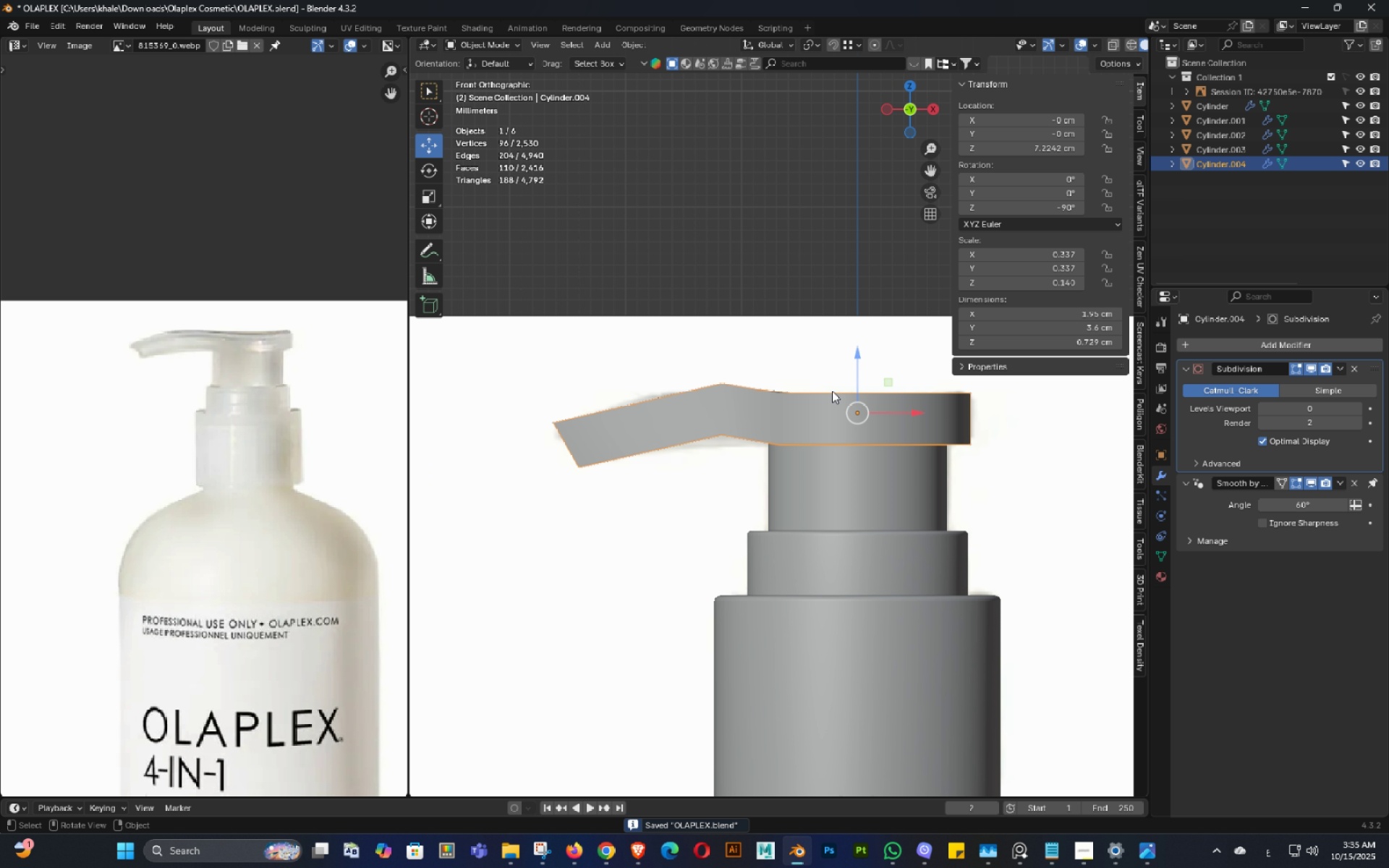 
key(Control+ControlLeft)
 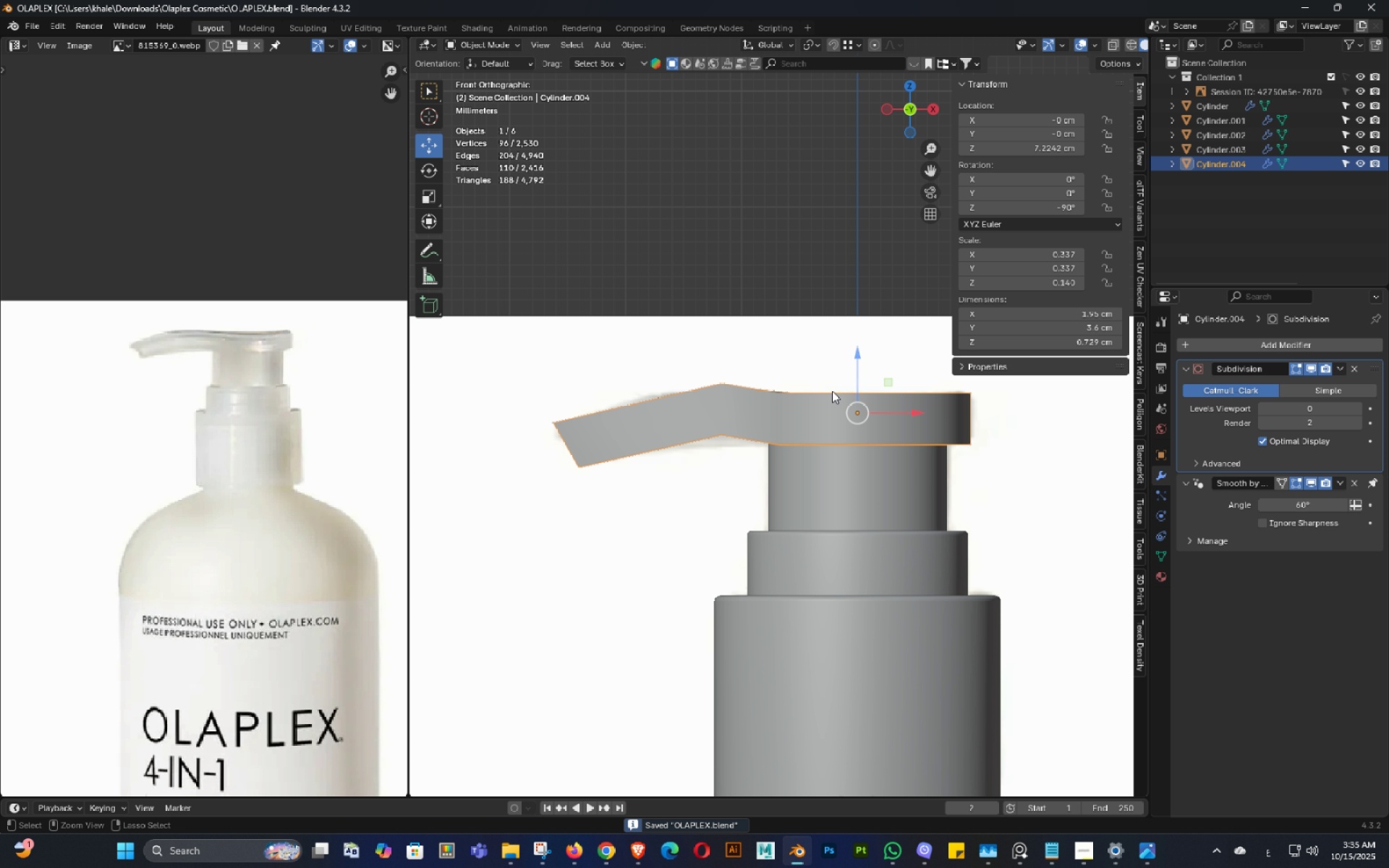 
key(Control+S)
 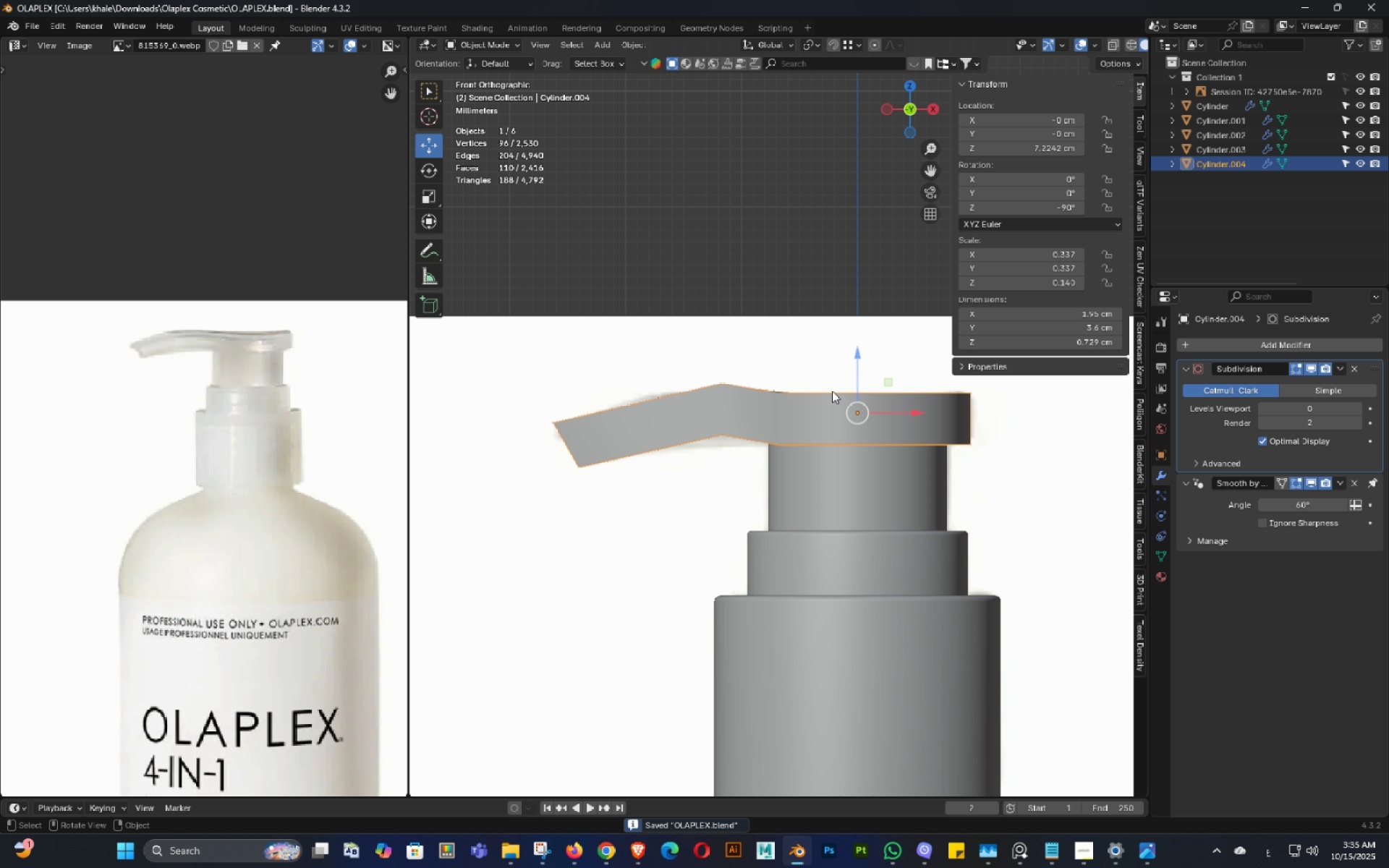 
key(3)
 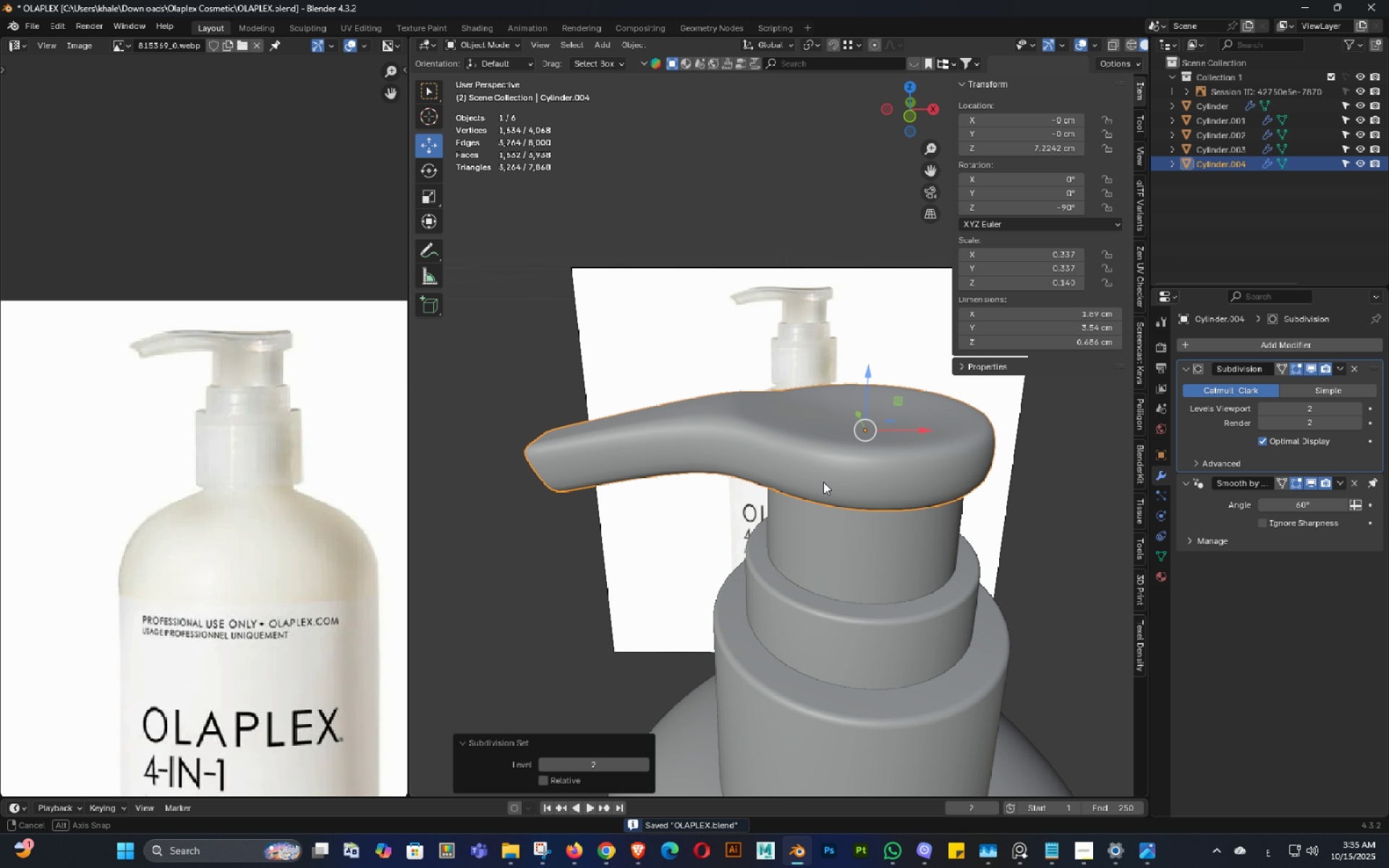 
double_click([823, 484])
 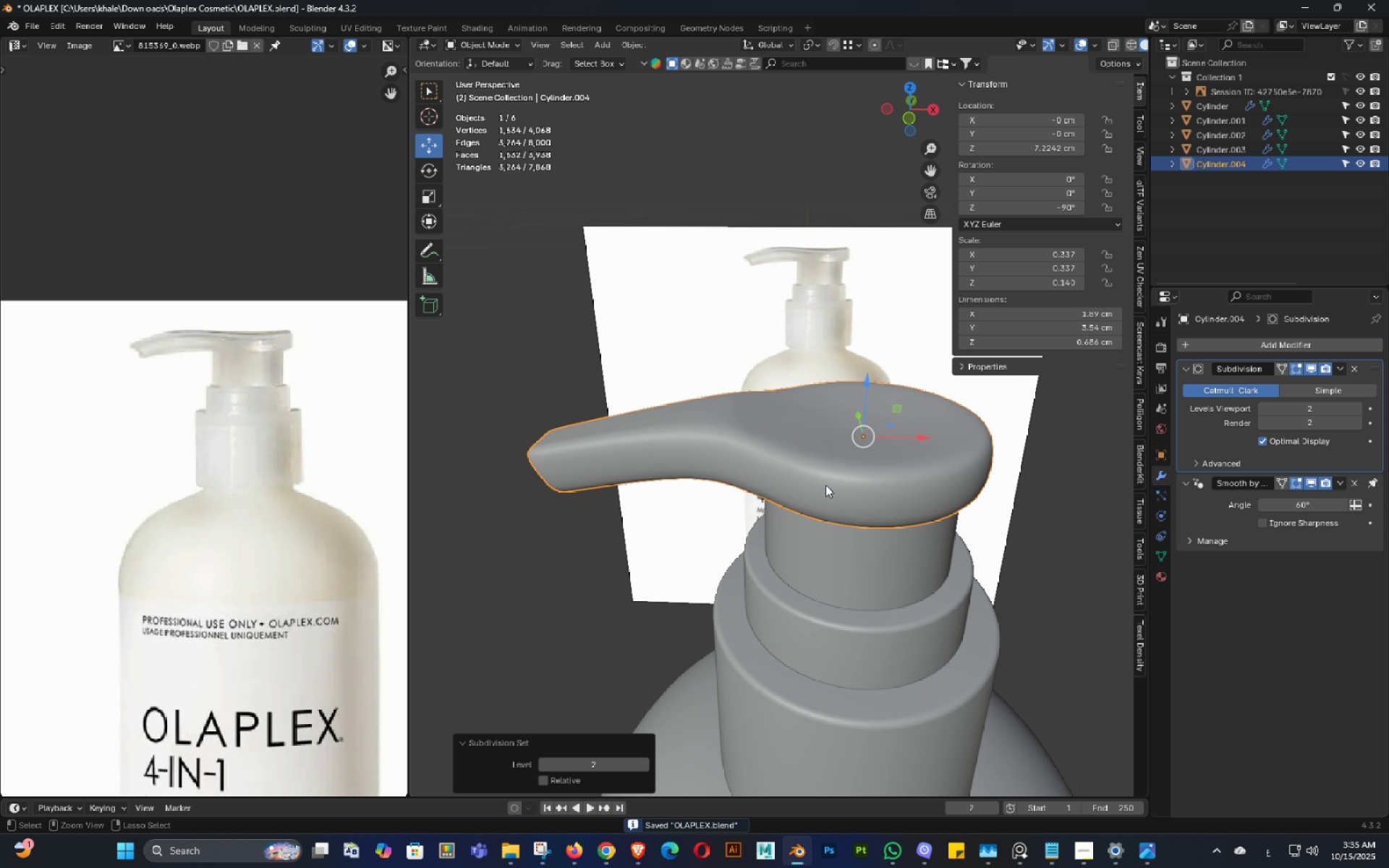 
key(Control+S)
 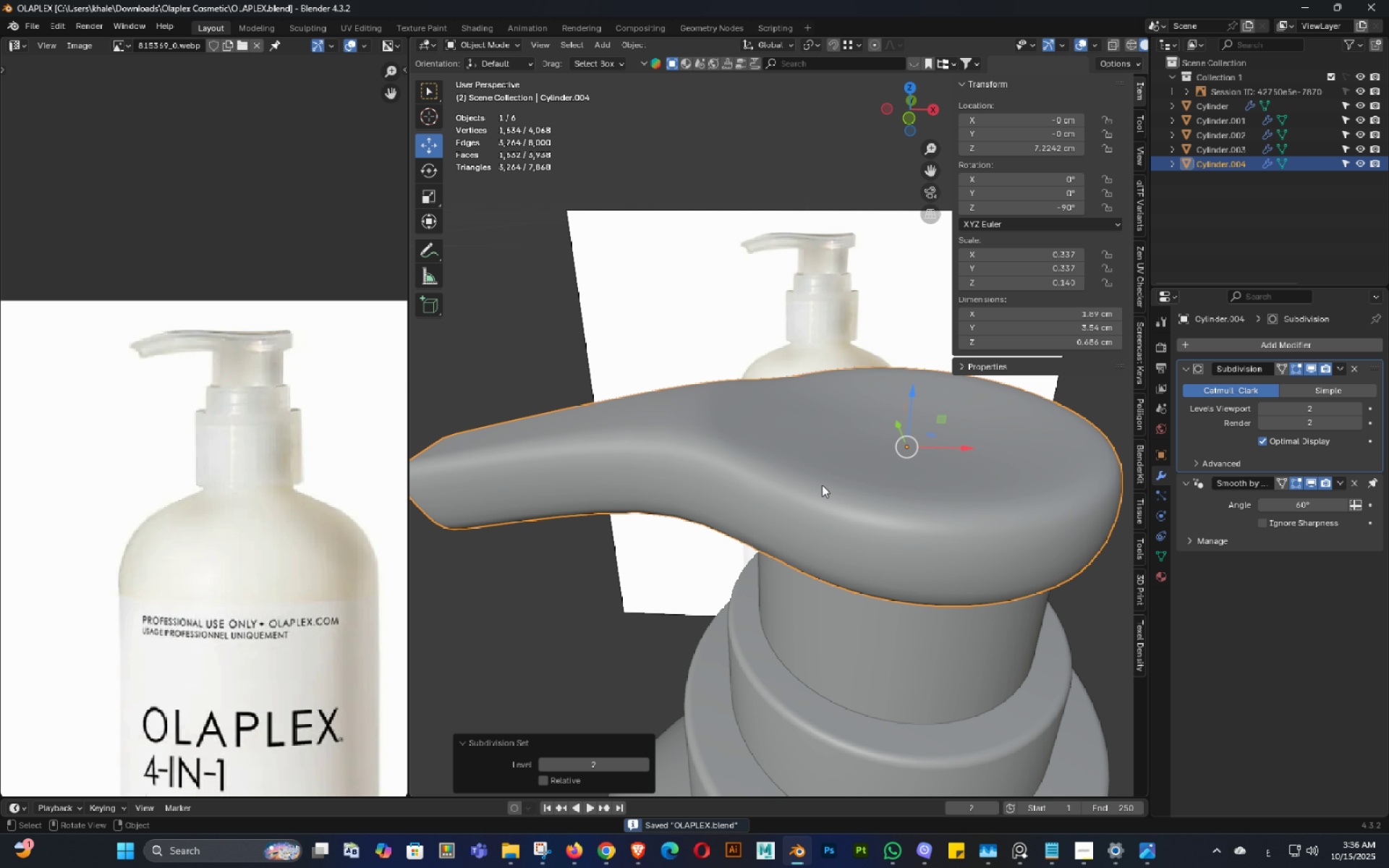 
scroll: coordinate [822, 485], scroll_direction: up, amount: 3.0
 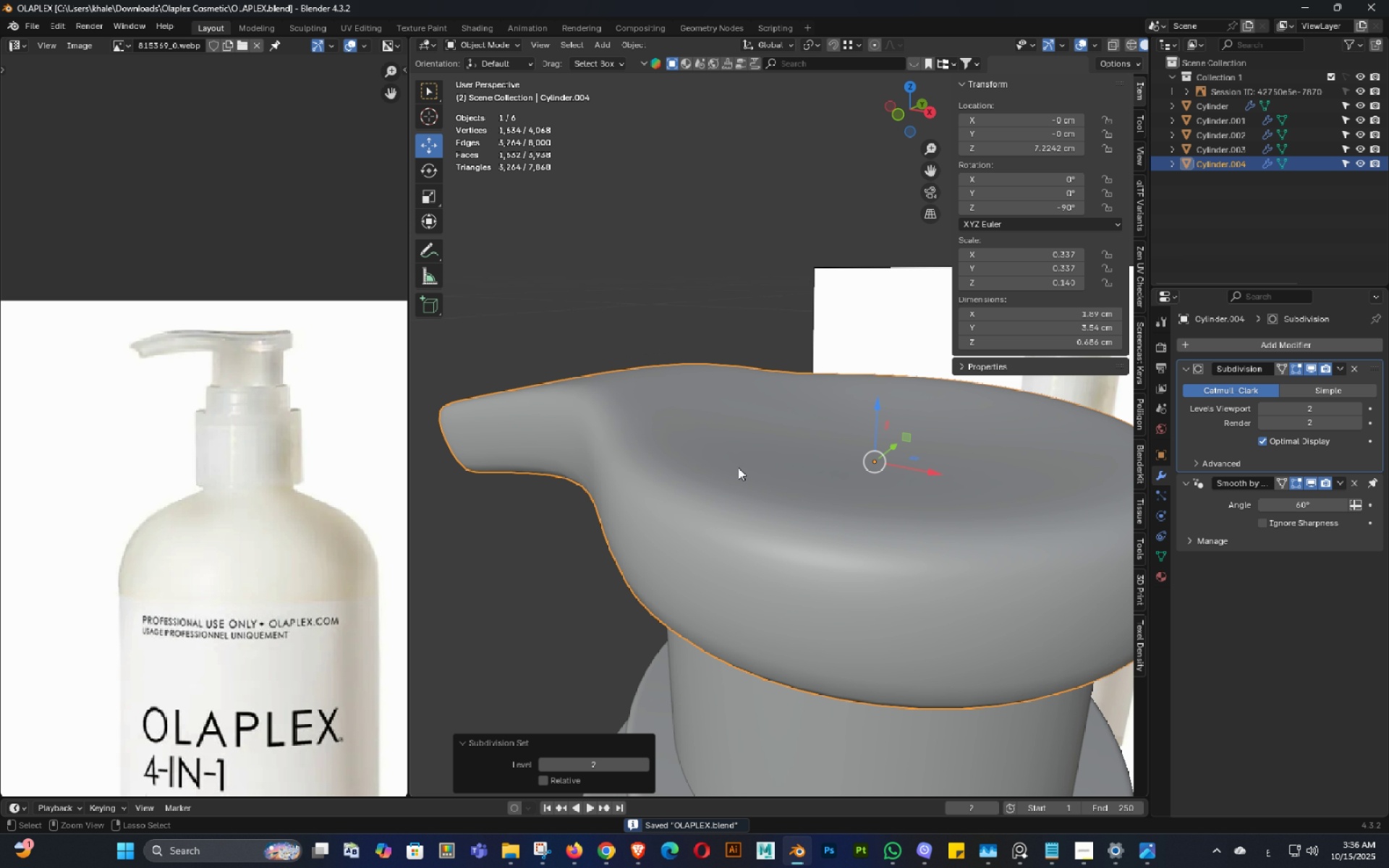 
key(Control+S)
 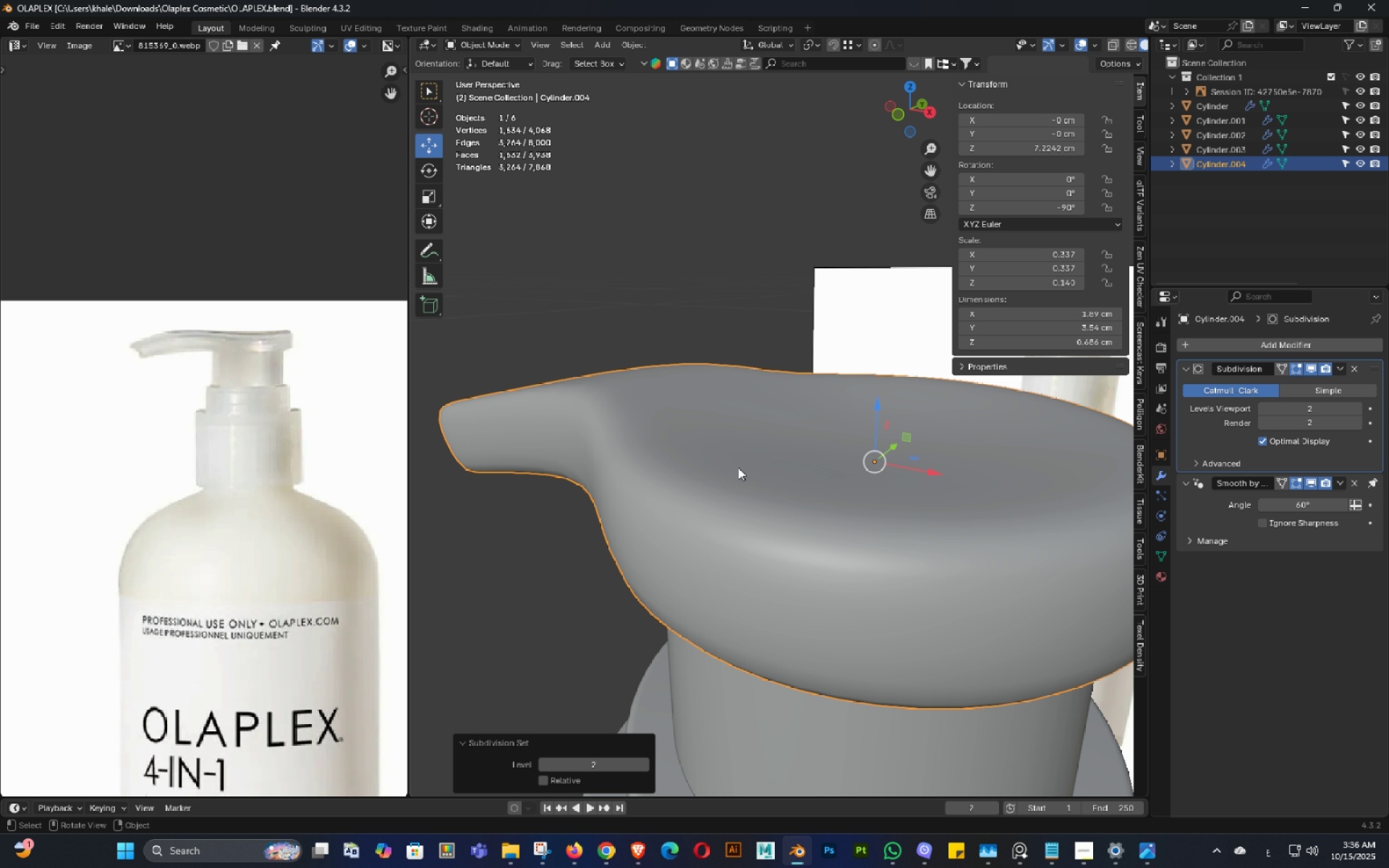 
wait(12.7)
 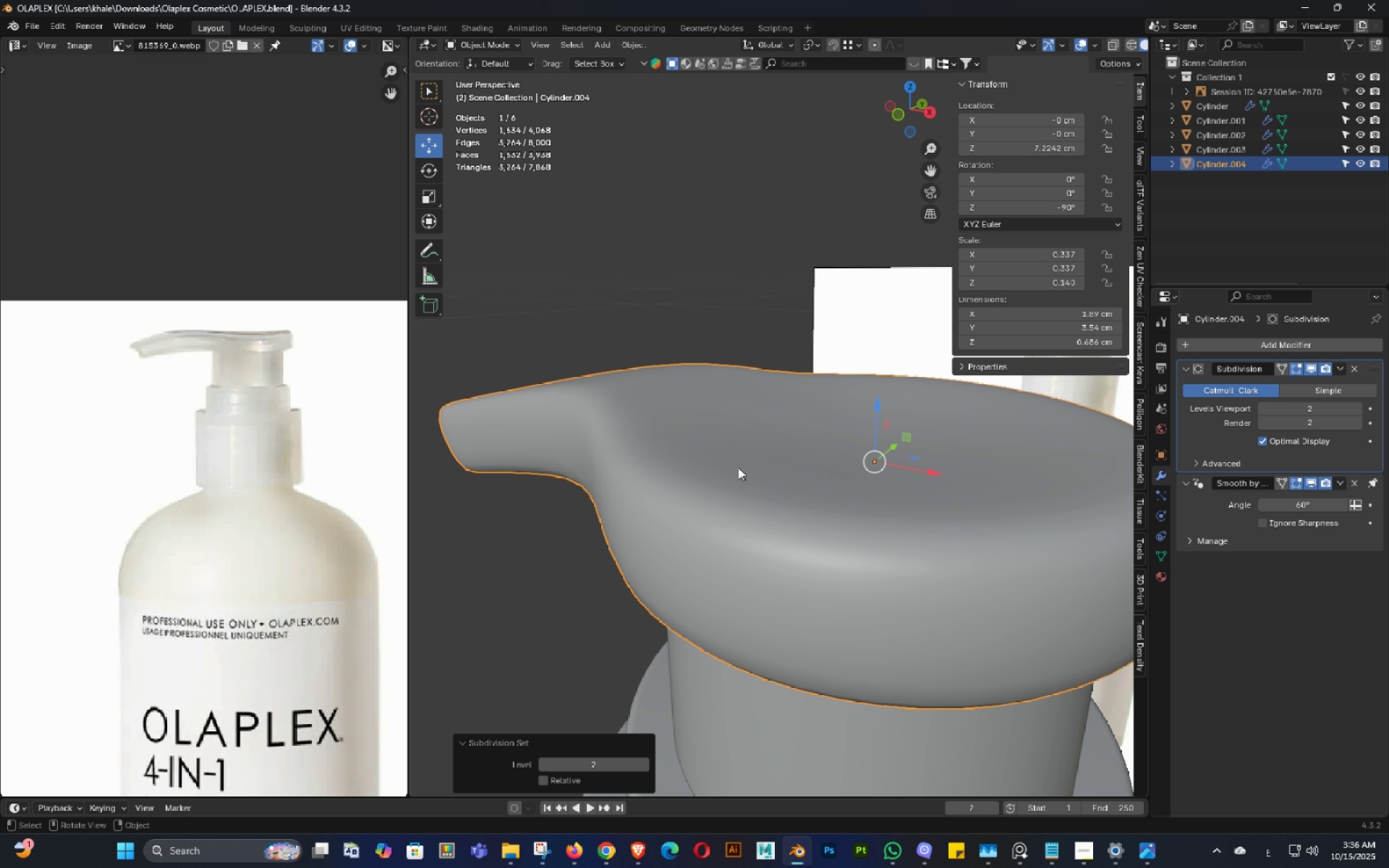 
scroll: coordinate [779, 564], scroll_direction: down, amount: 4.0
 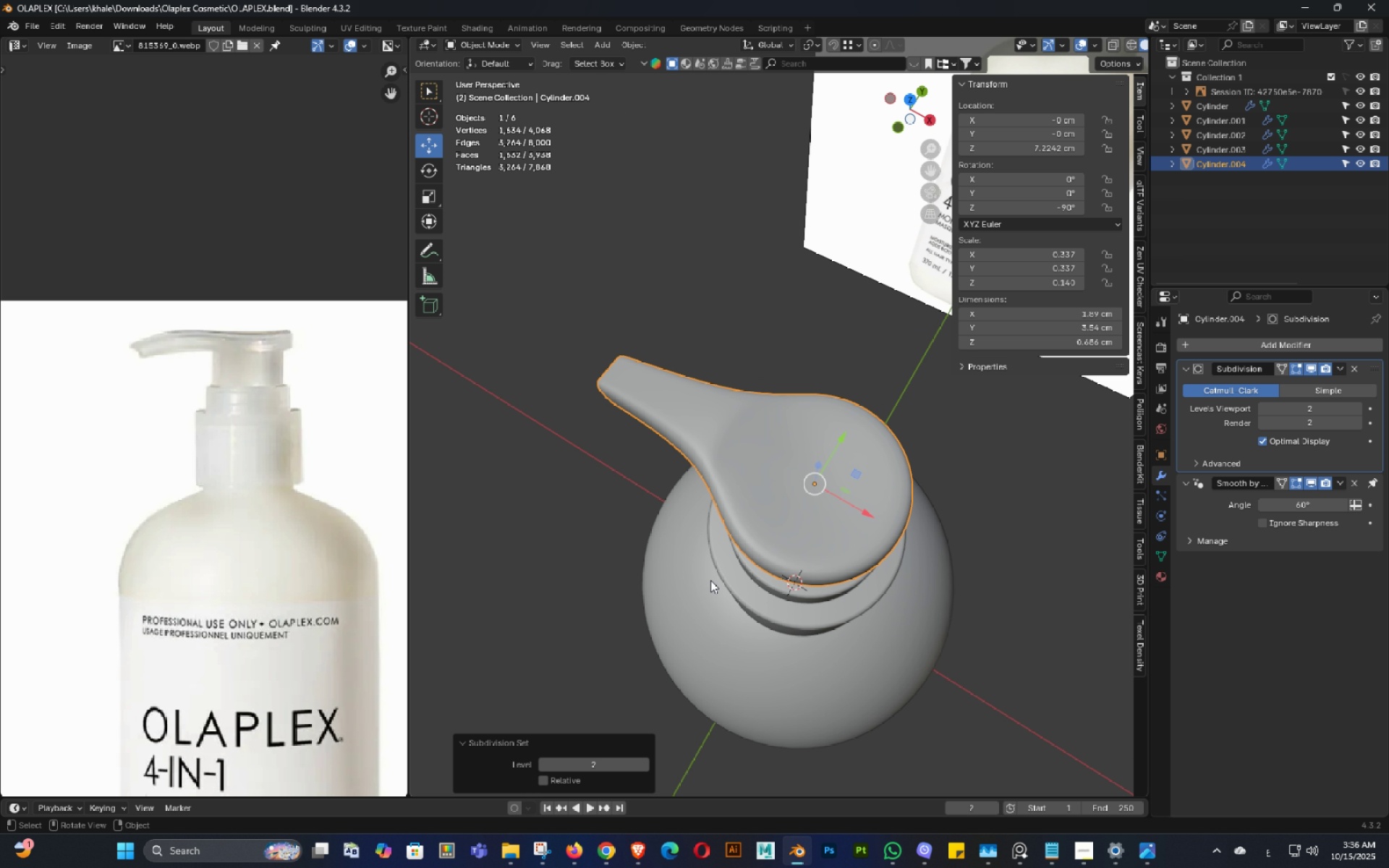 
scroll: coordinate [740, 514], scroll_direction: up, amount: 4.0
 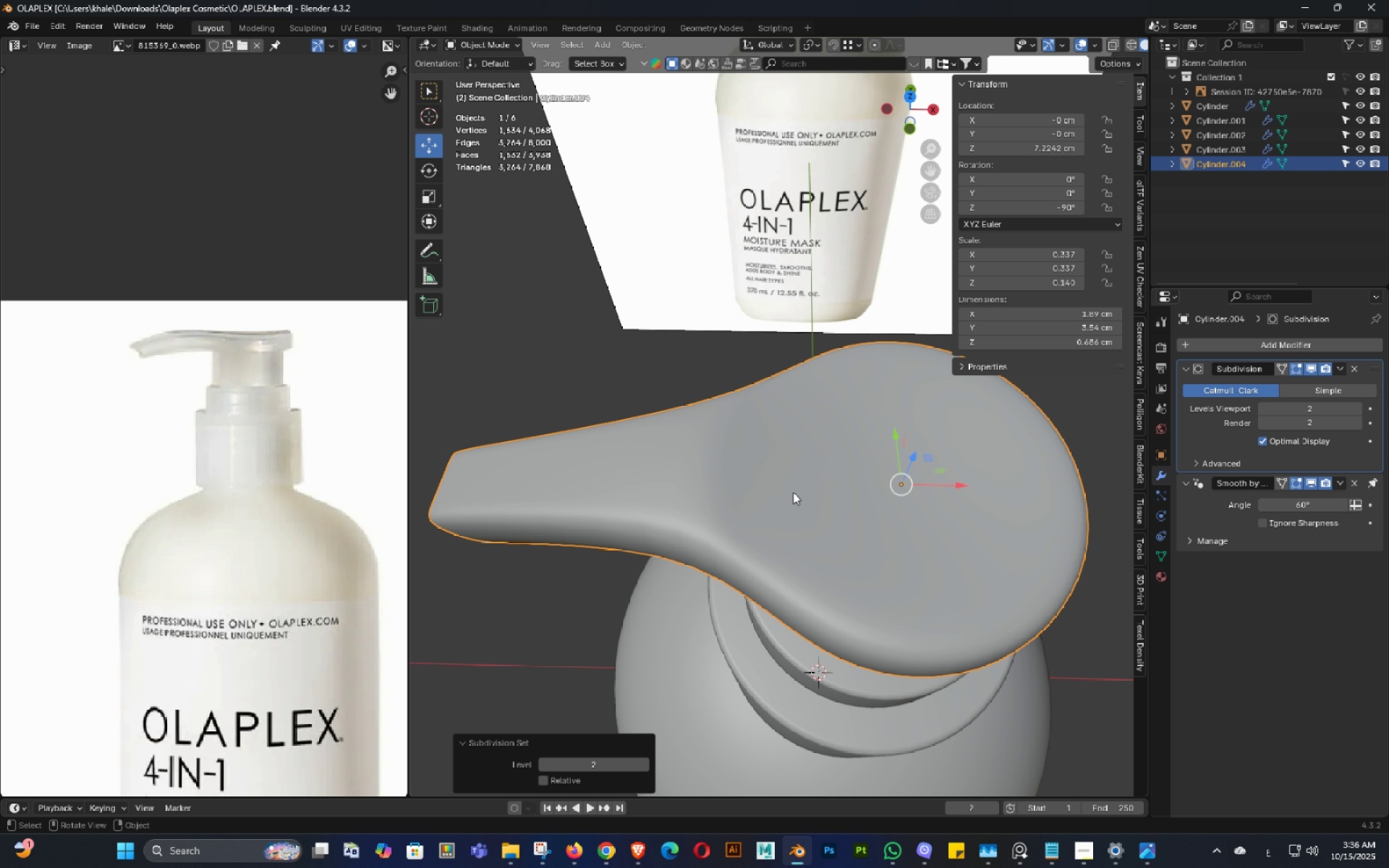 
key(Tab)
 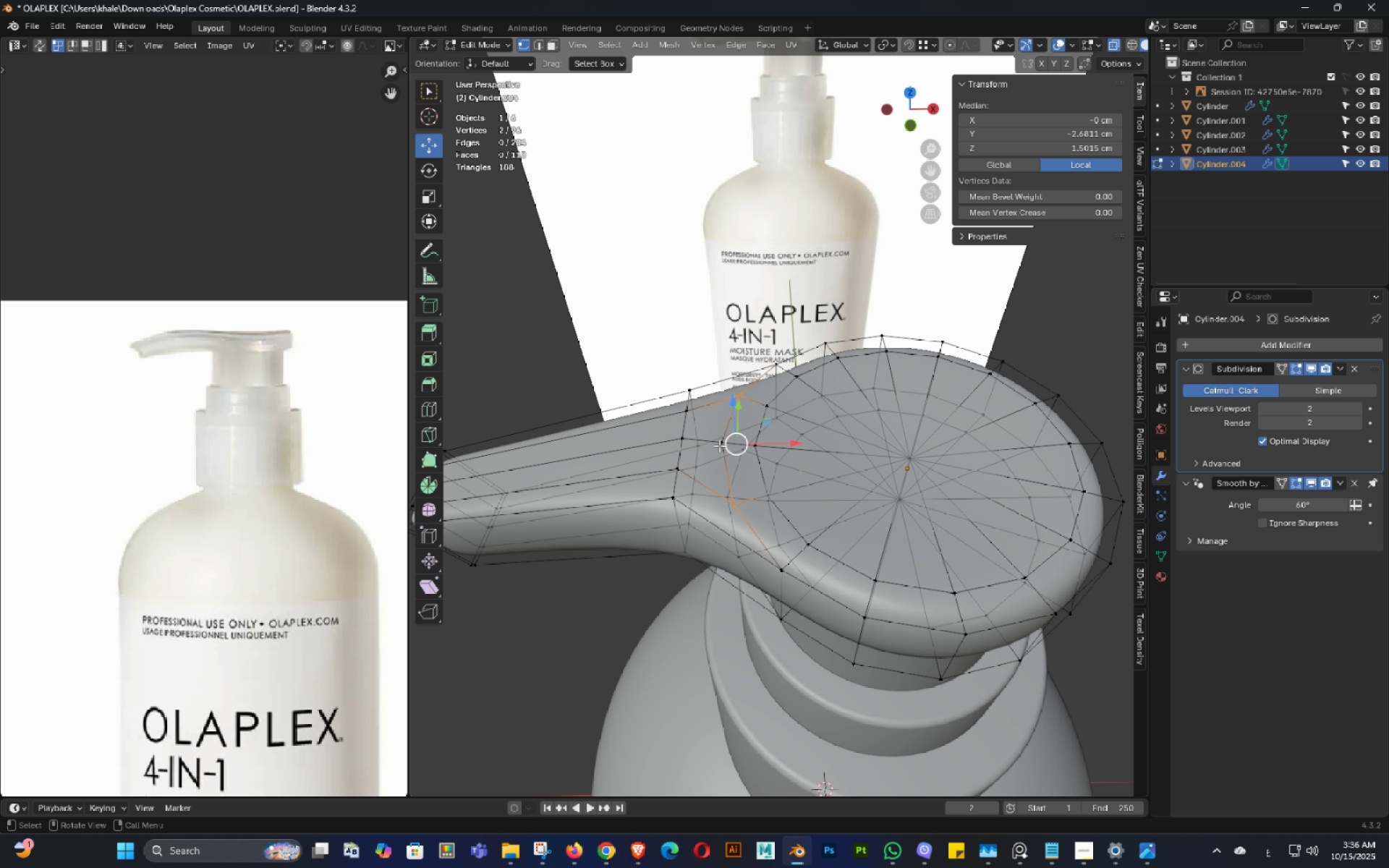 
key(1)
 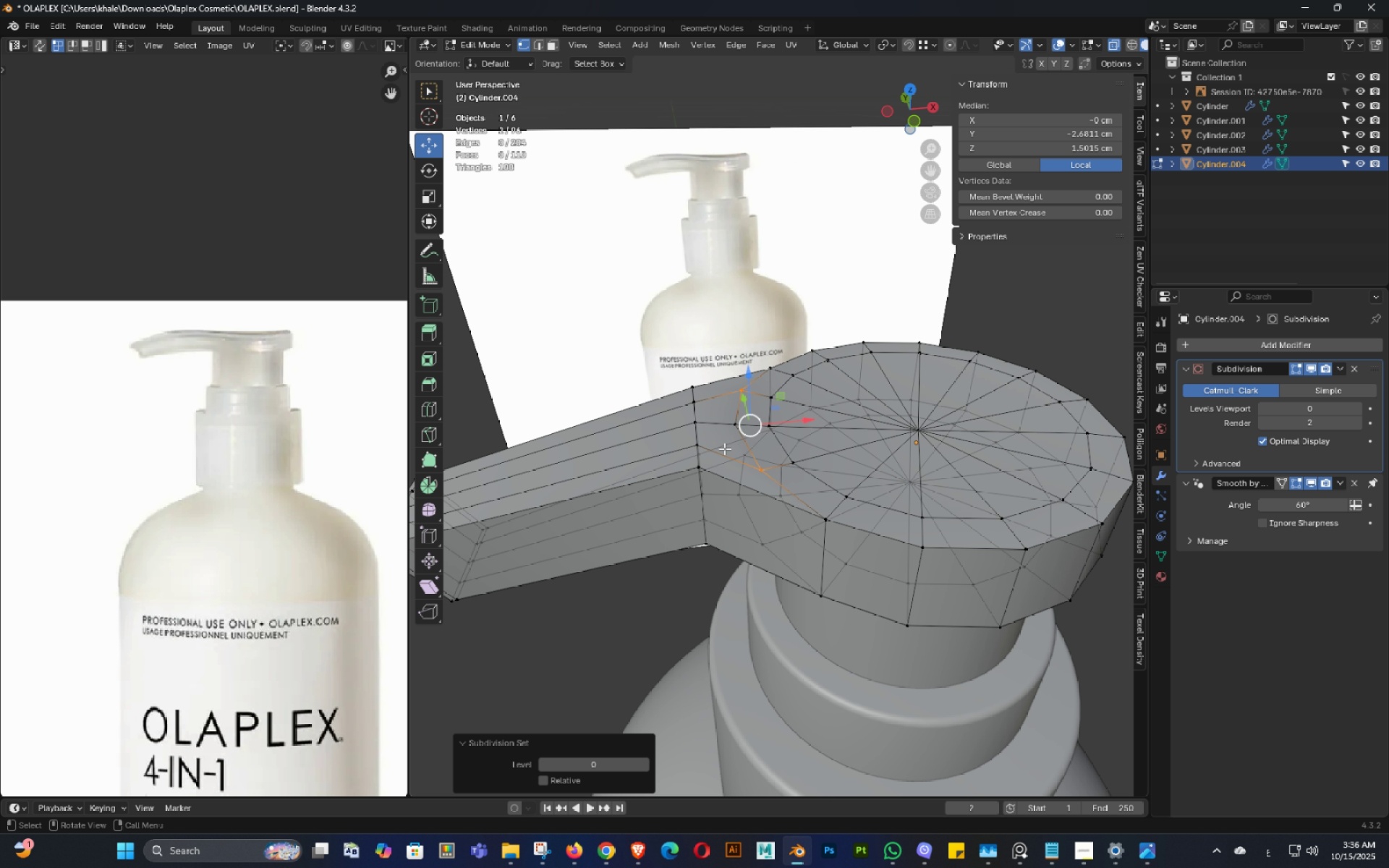 
key(Shift+ShiftLeft)
 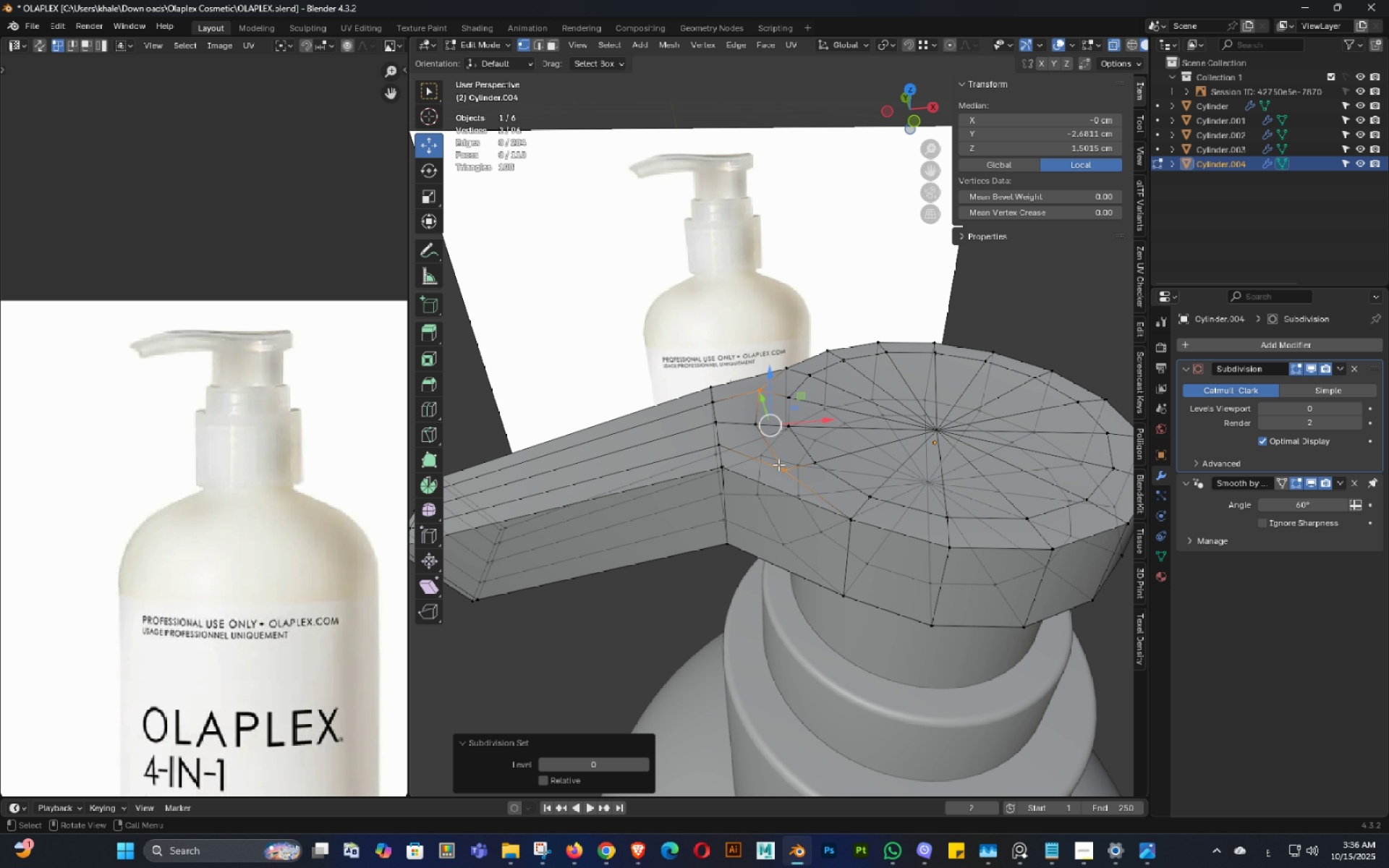 
scroll: coordinate [778, 464], scroll_direction: up, amount: 3.0
 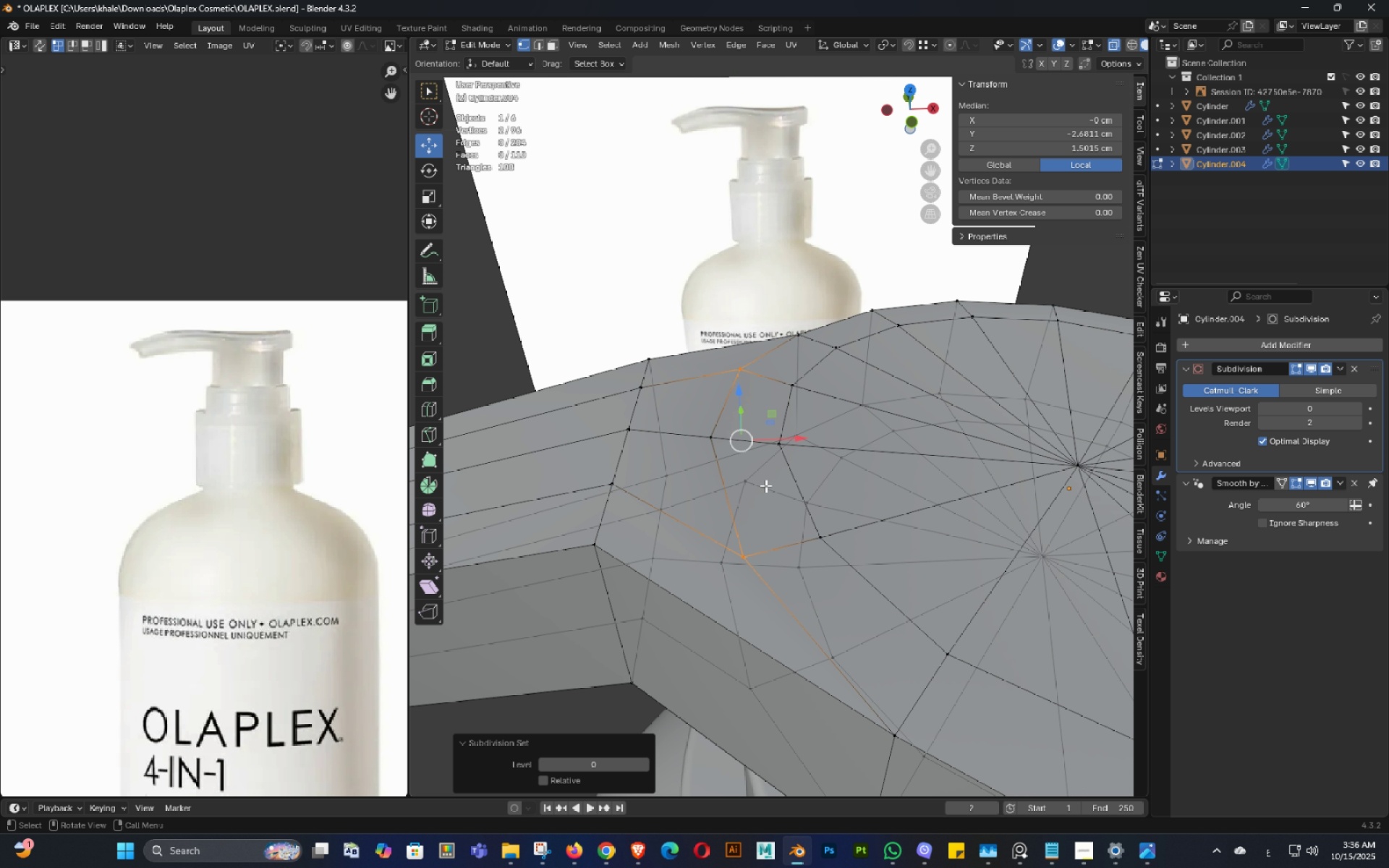 
scroll: coordinate [817, 543], scroll_direction: down, amount: 3.0
 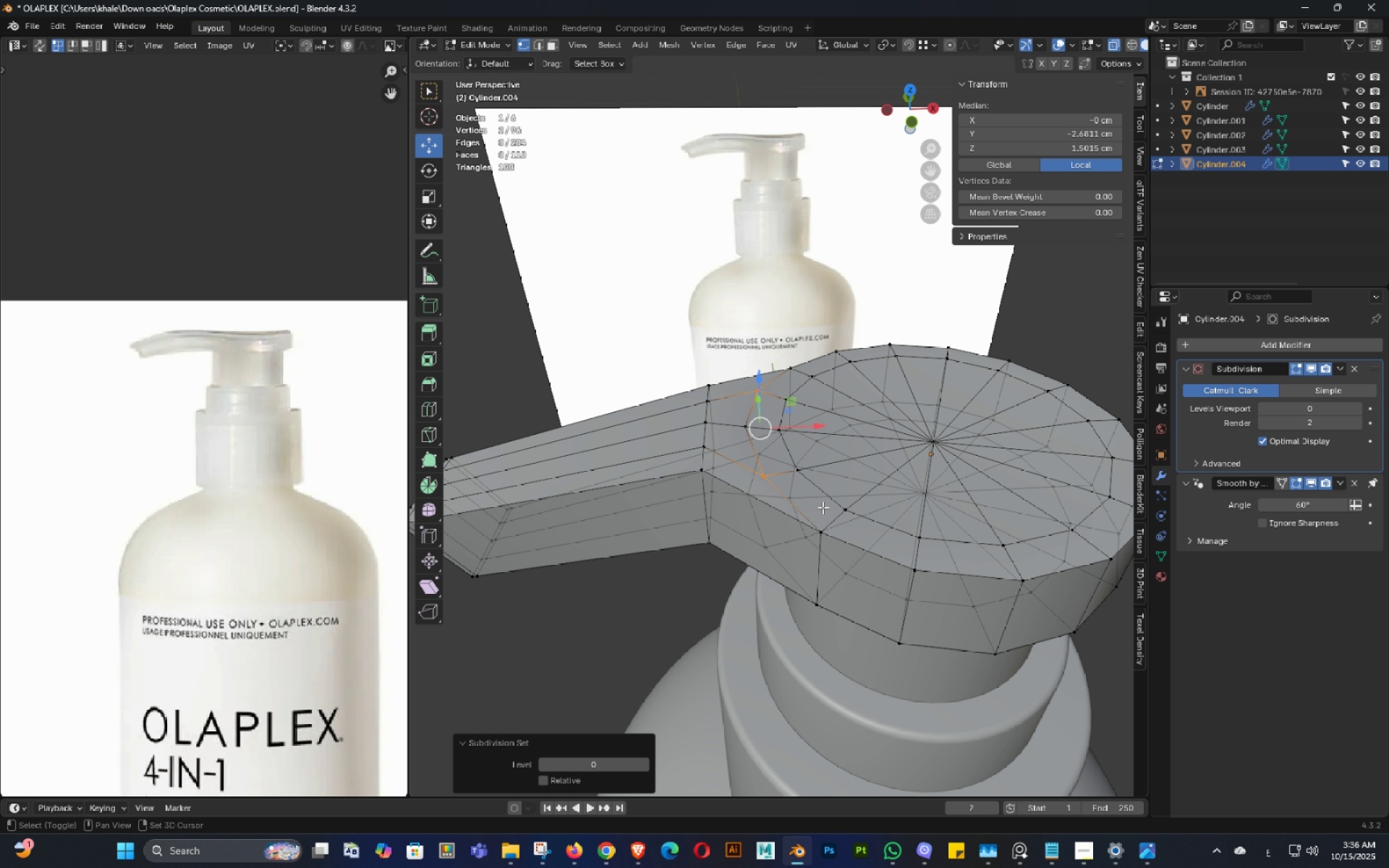 
hold_key(key=ShiftLeft, duration=0.32)
 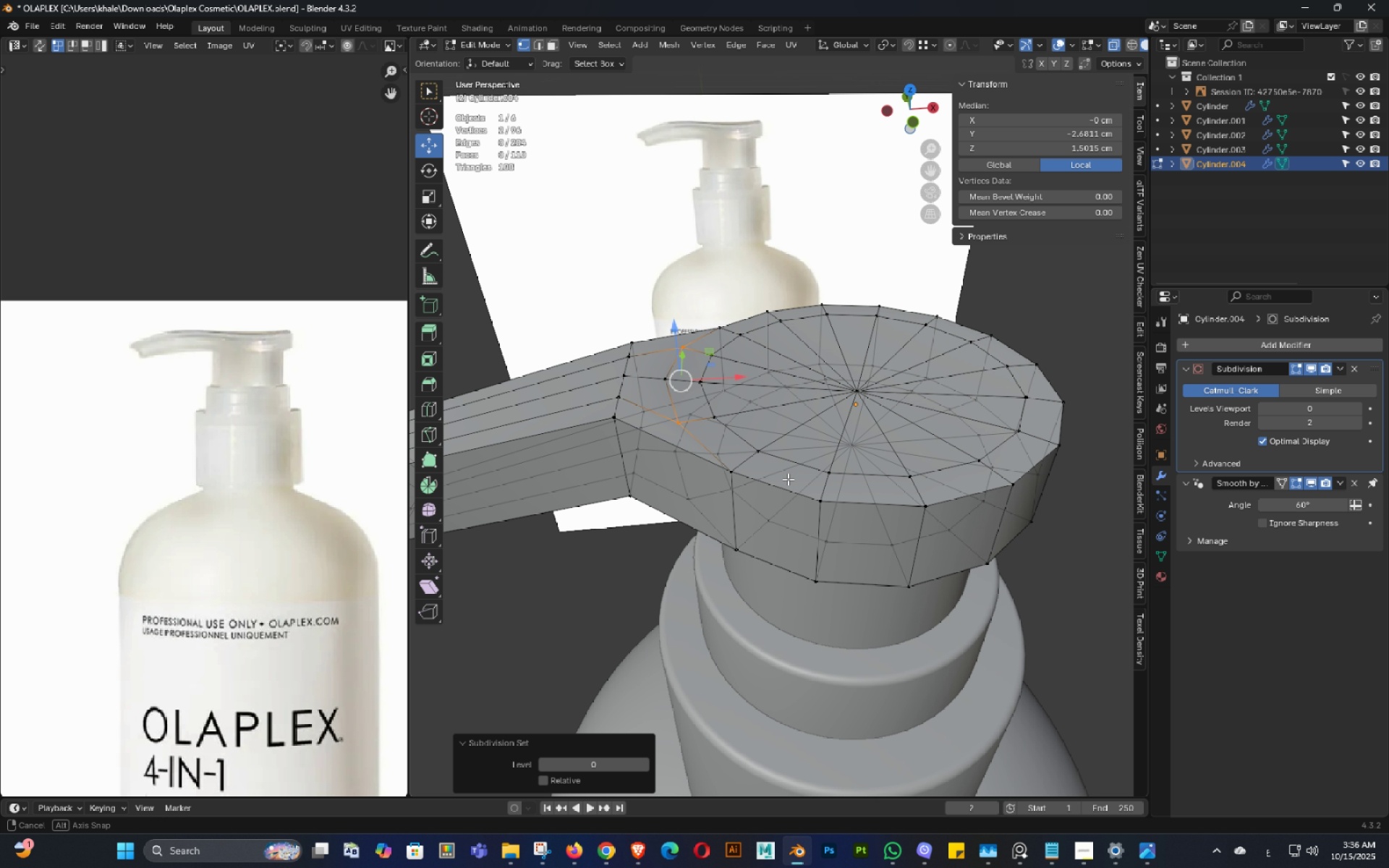 
scroll: coordinate [780, 477], scroll_direction: up, amount: 1.0
 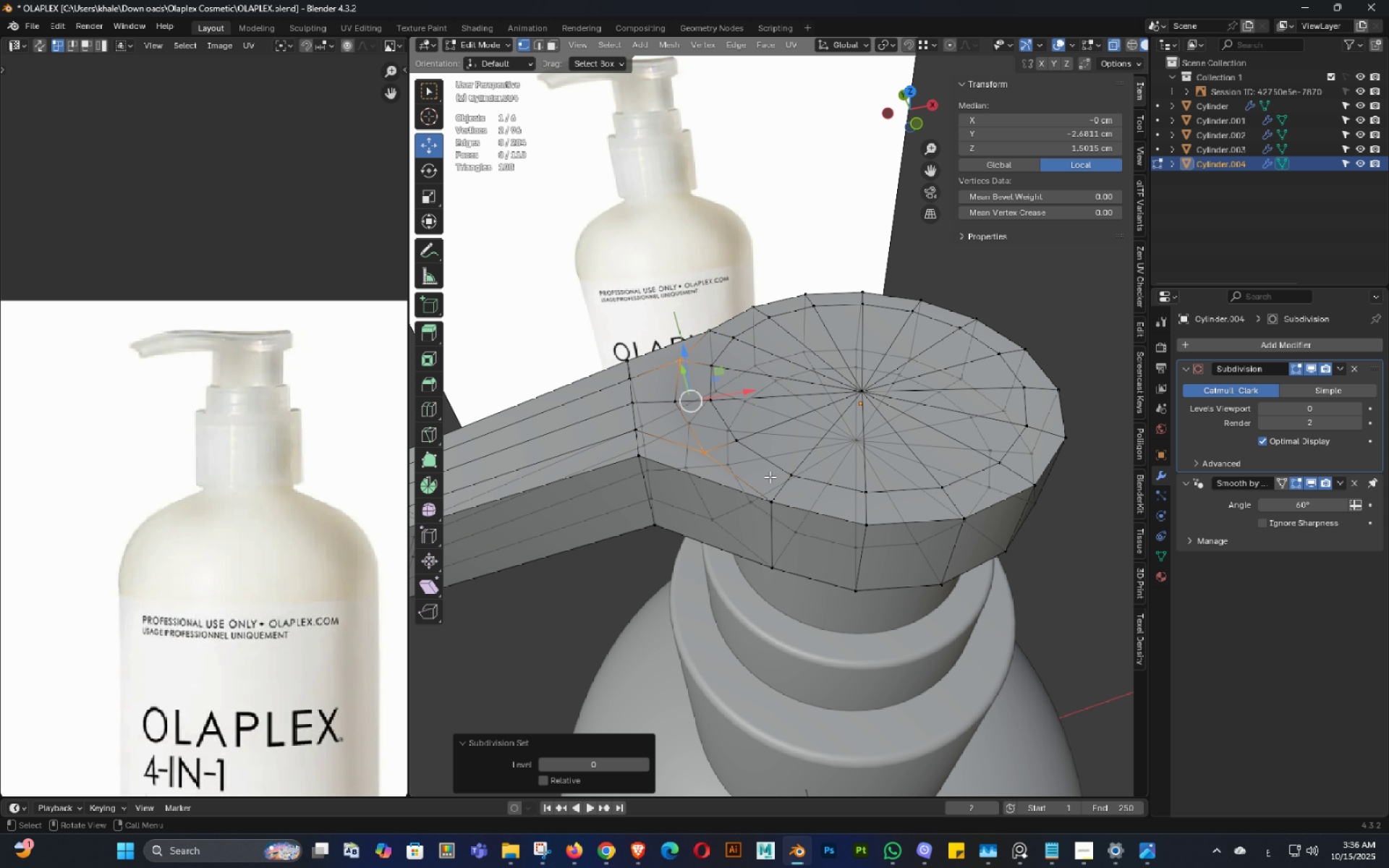 
key(Tab)
 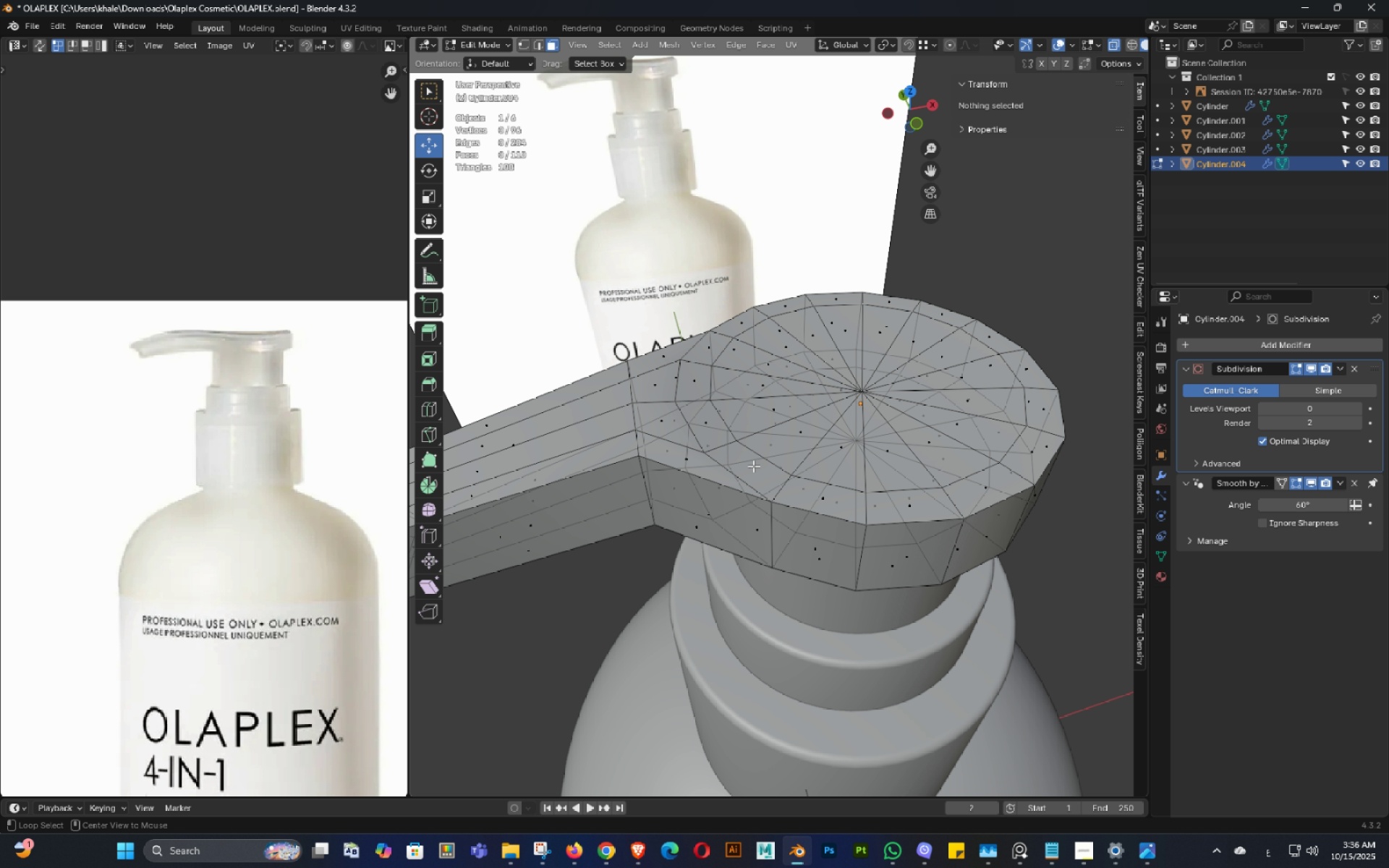 
key(Alt+AltLeft)
 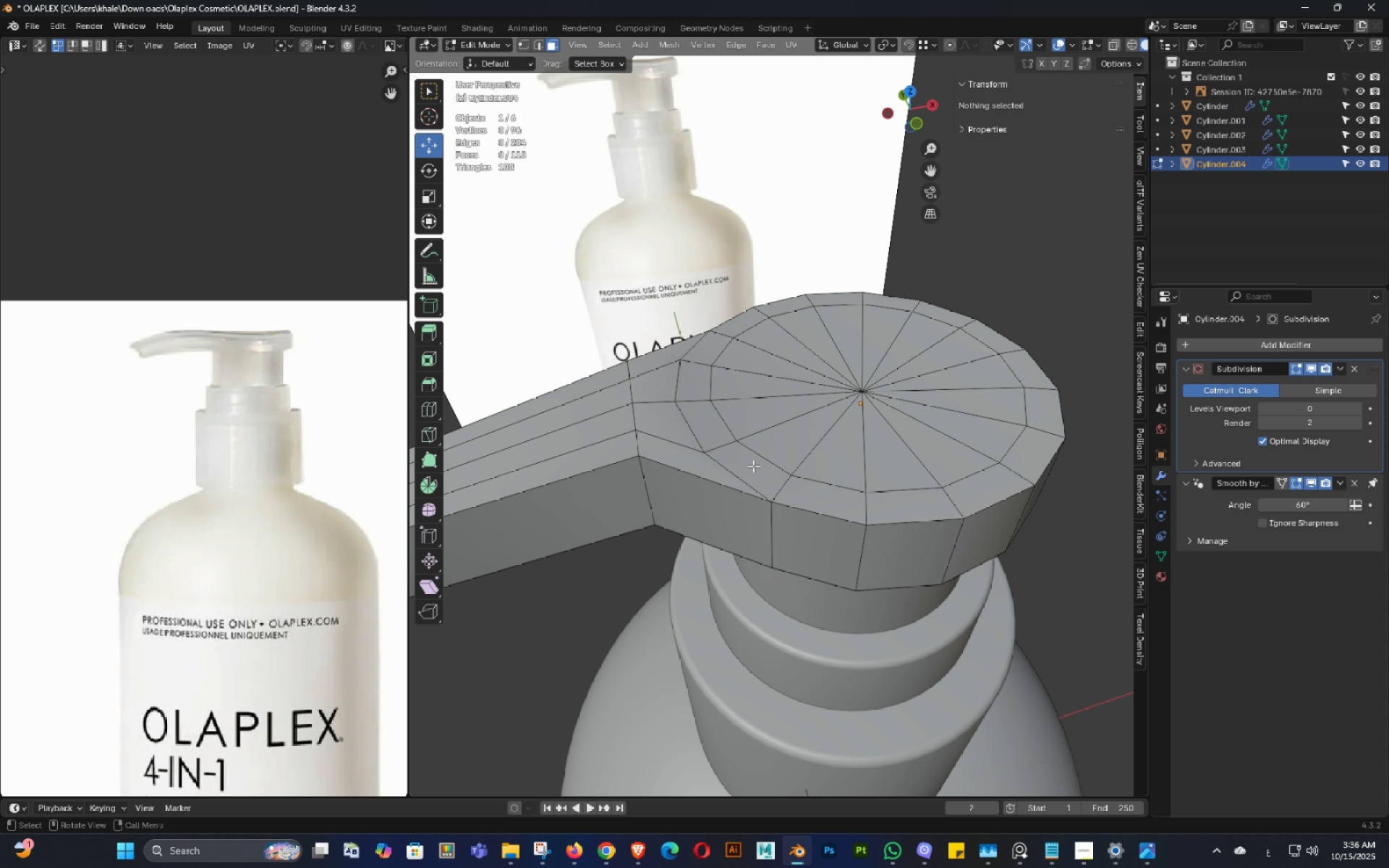 
key(Alt+Z)
 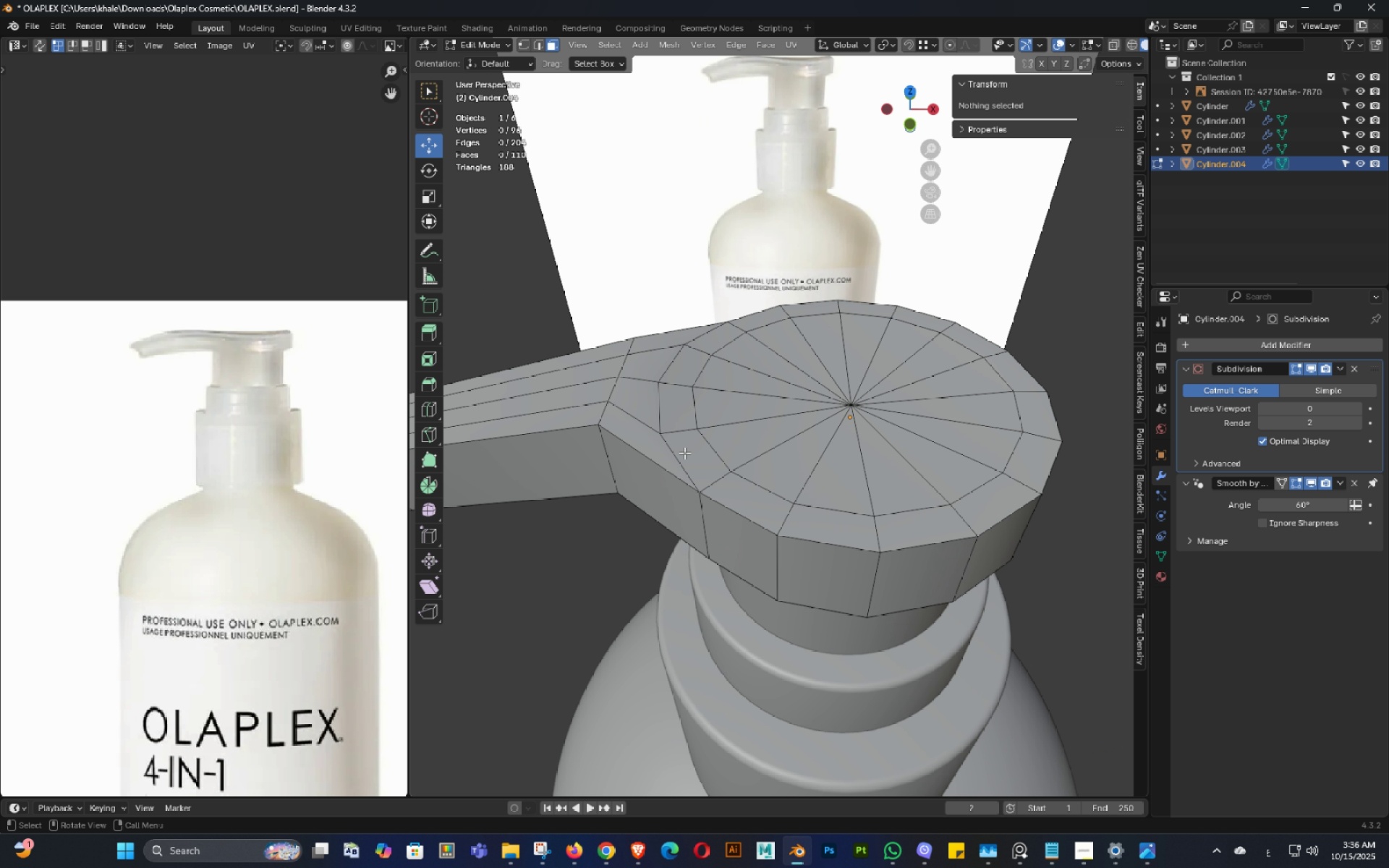 
left_click_drag(start_coordinate=[684, 453], to_coordinate=[681, 453])
 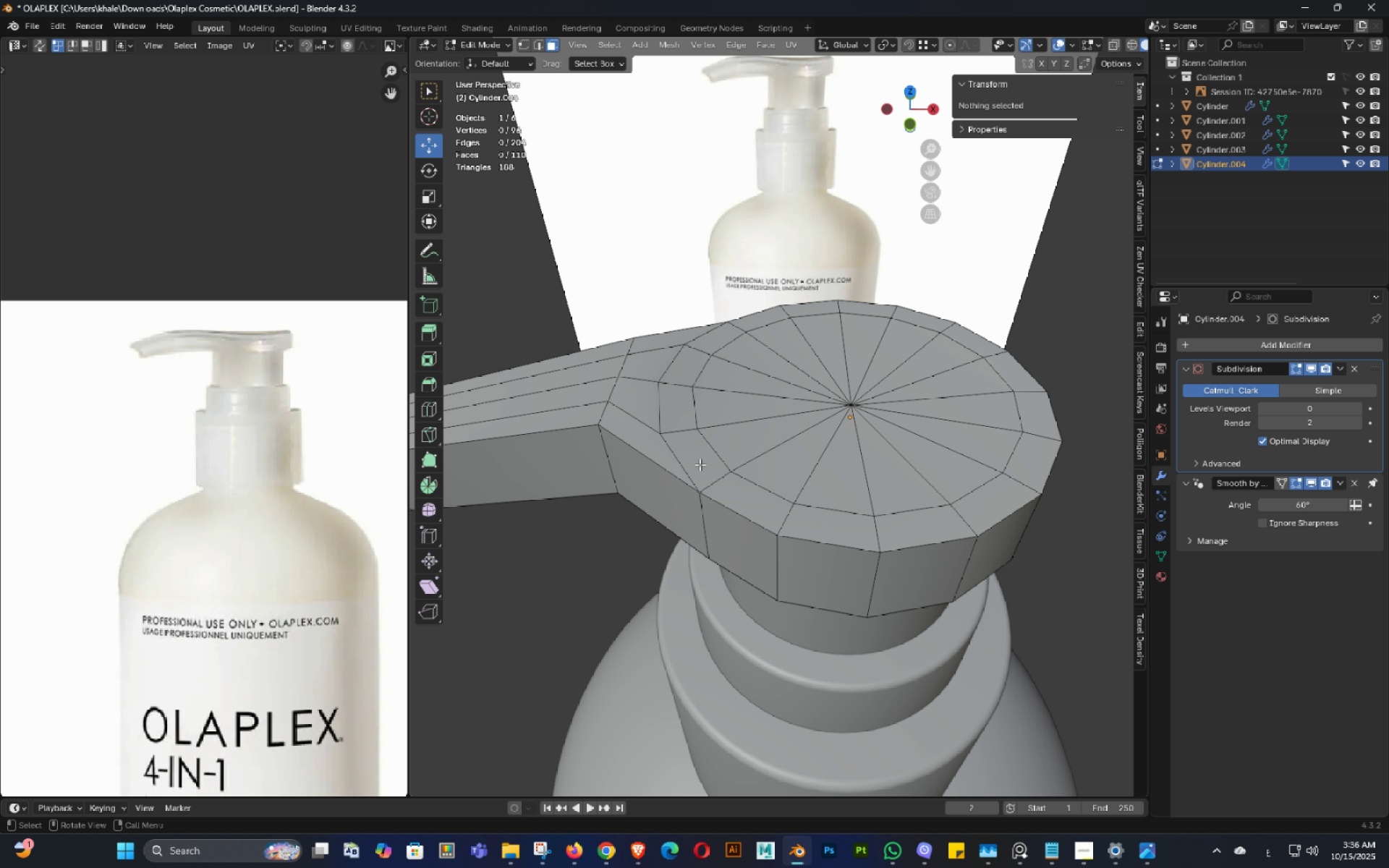 
hold_key(key=AltLeft, duration=0.57)
 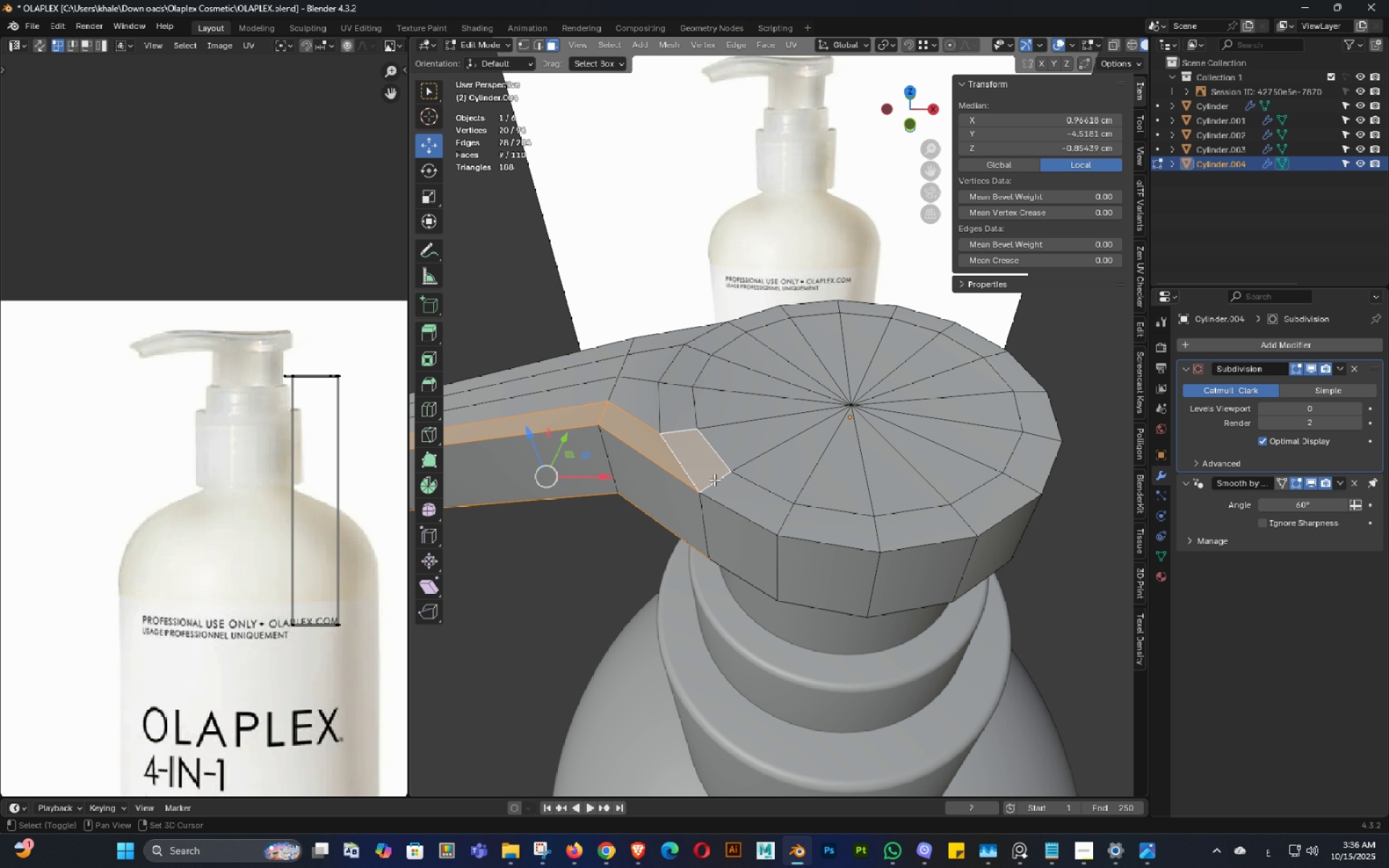 
key(Shift+ShiftLeft)
 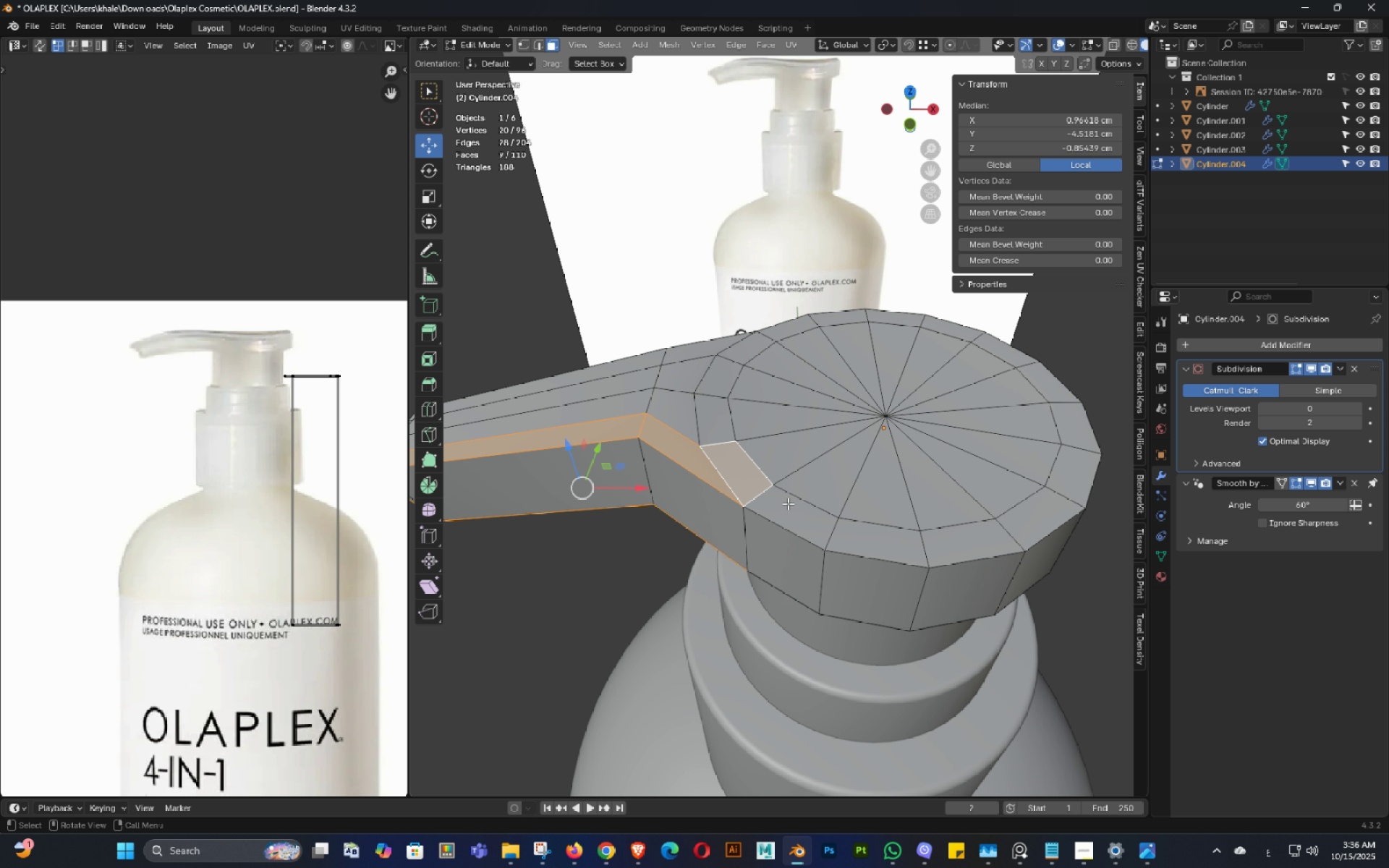 
key(Tab)
 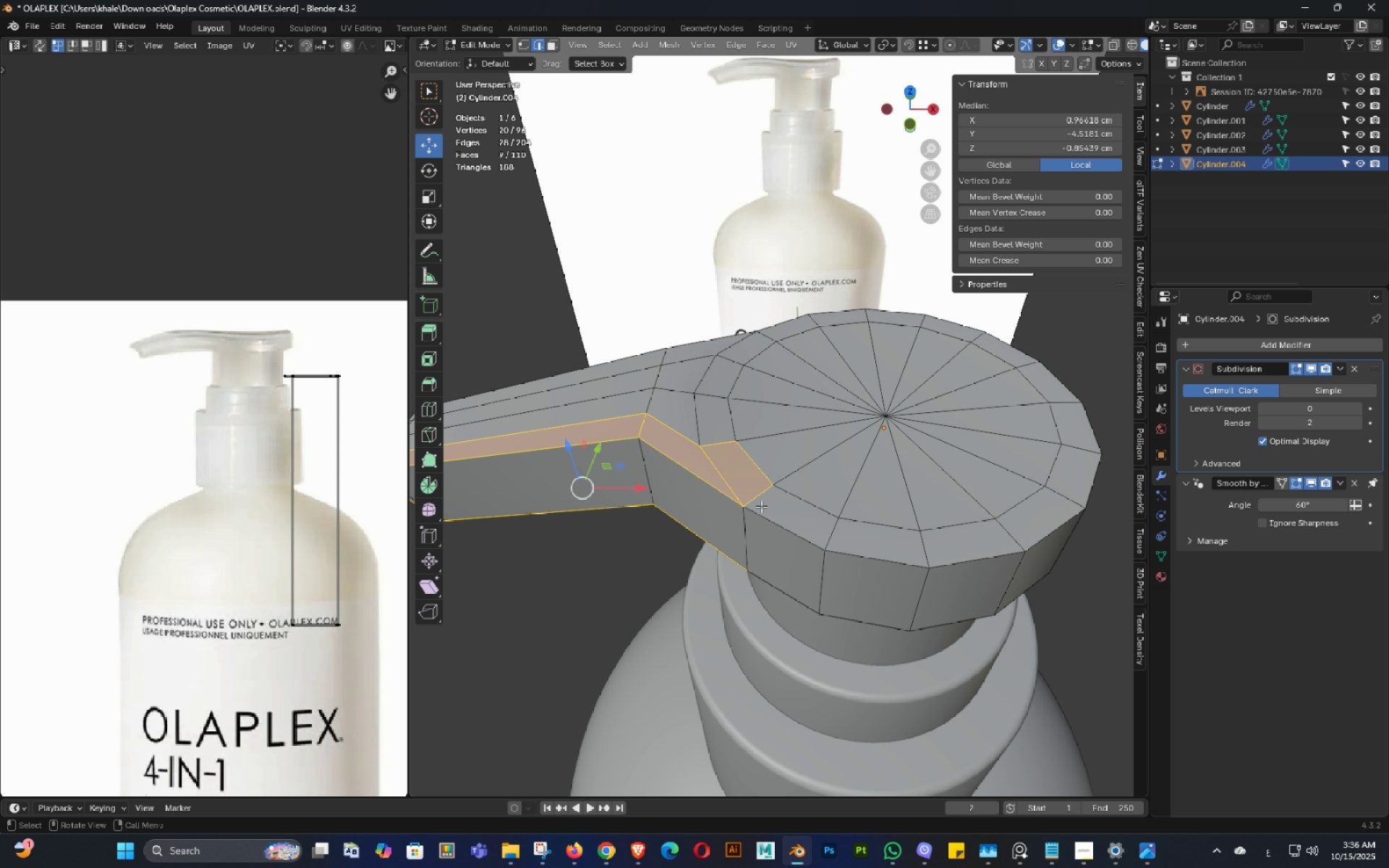 
hold_key(key=AltLeft, duration=0.5)
left_click([715, 466])
 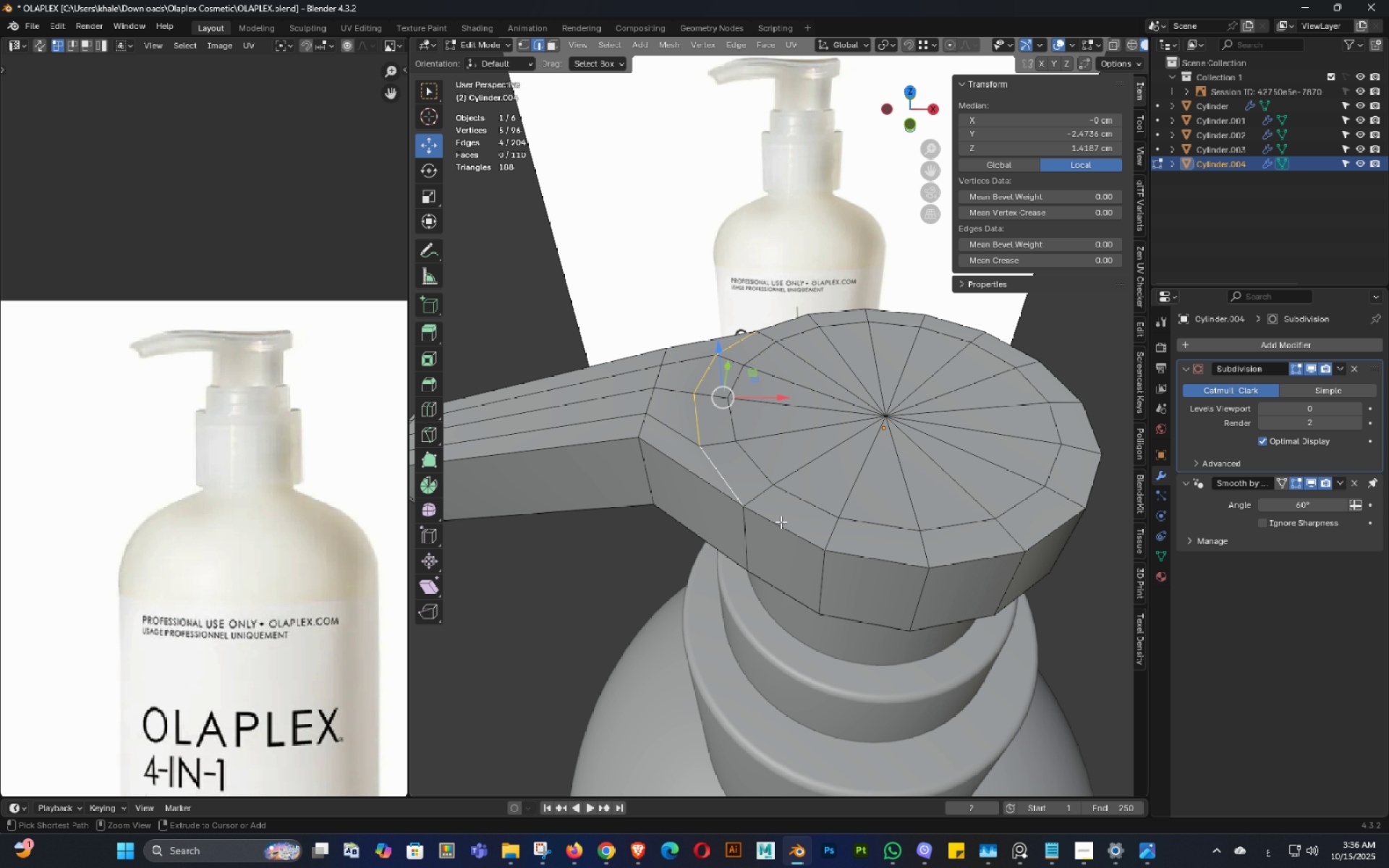 
key(Control+ControlLeft)
 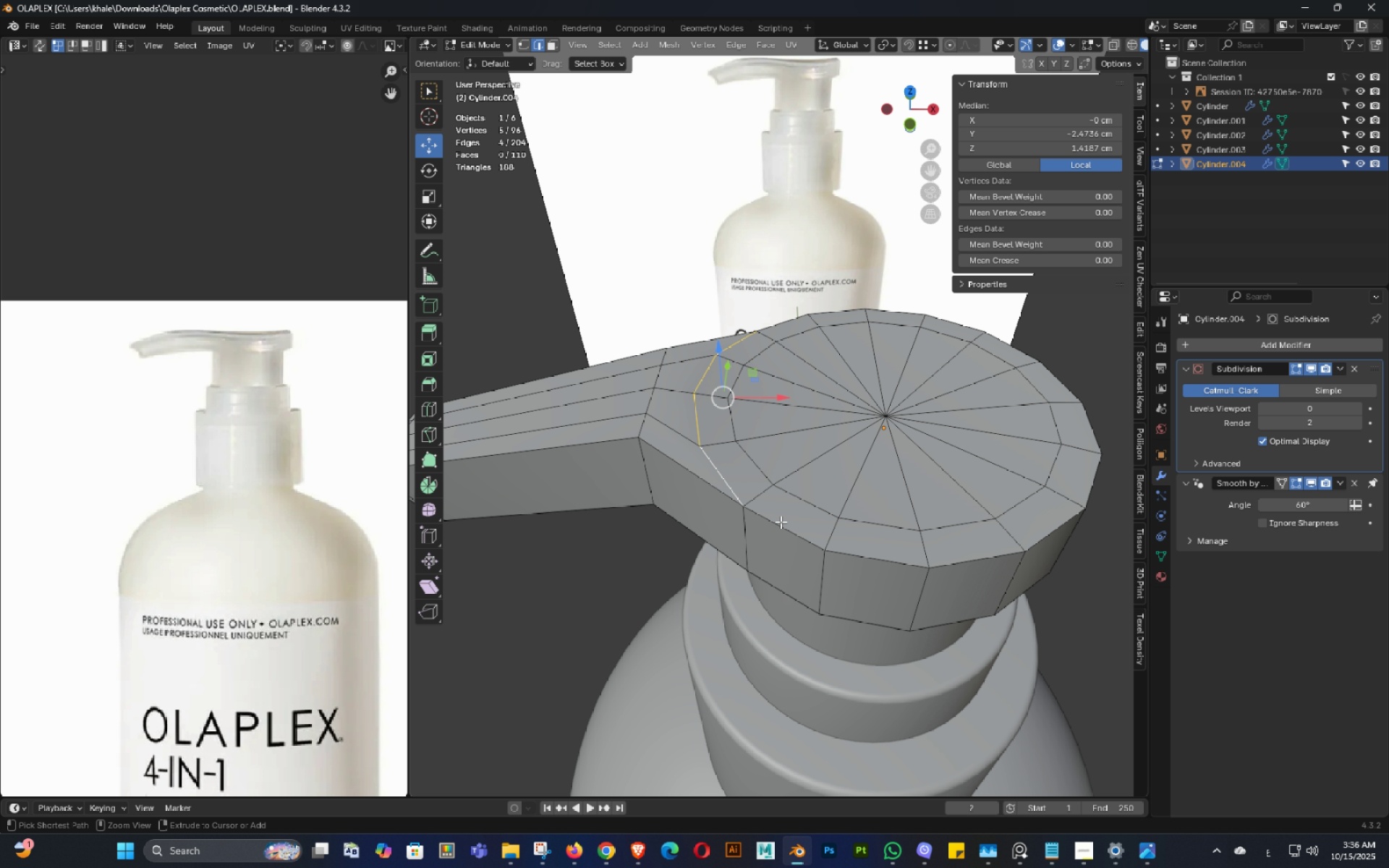 
key(Control+S)
 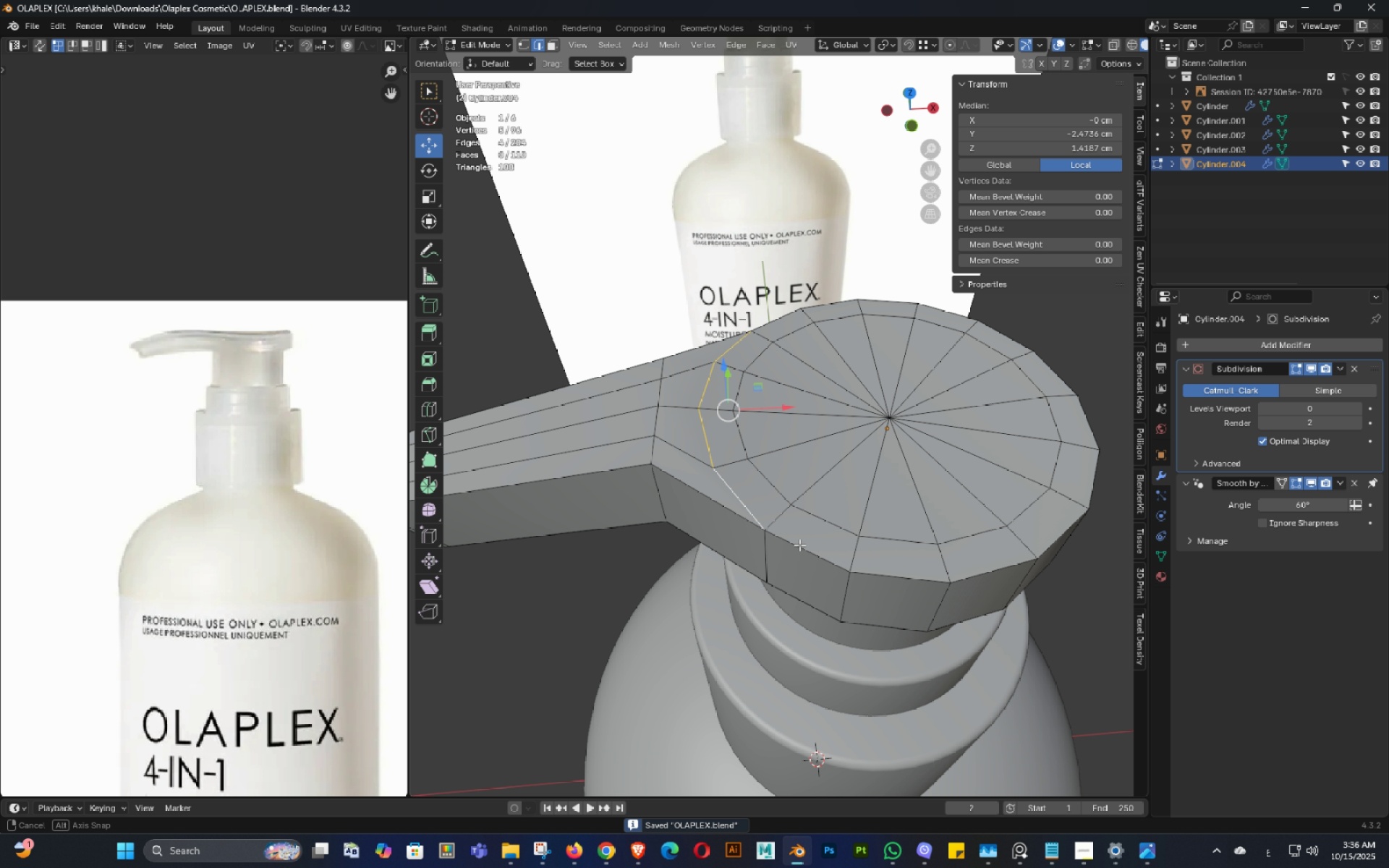 
double_click([799, 545])
 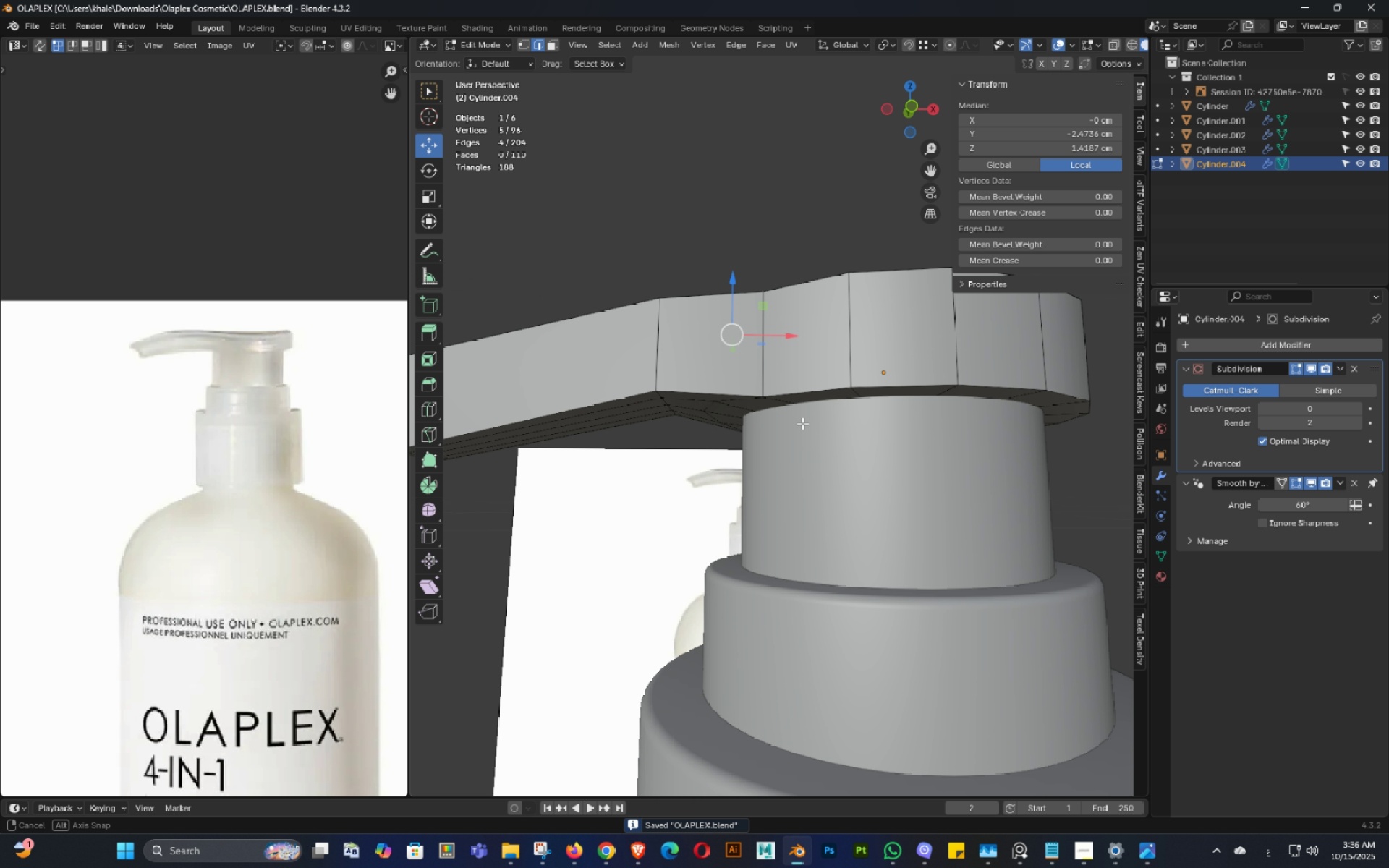 
hold_key(key=ShiftLeft, duration=0.68)
left_click([711, 366])
 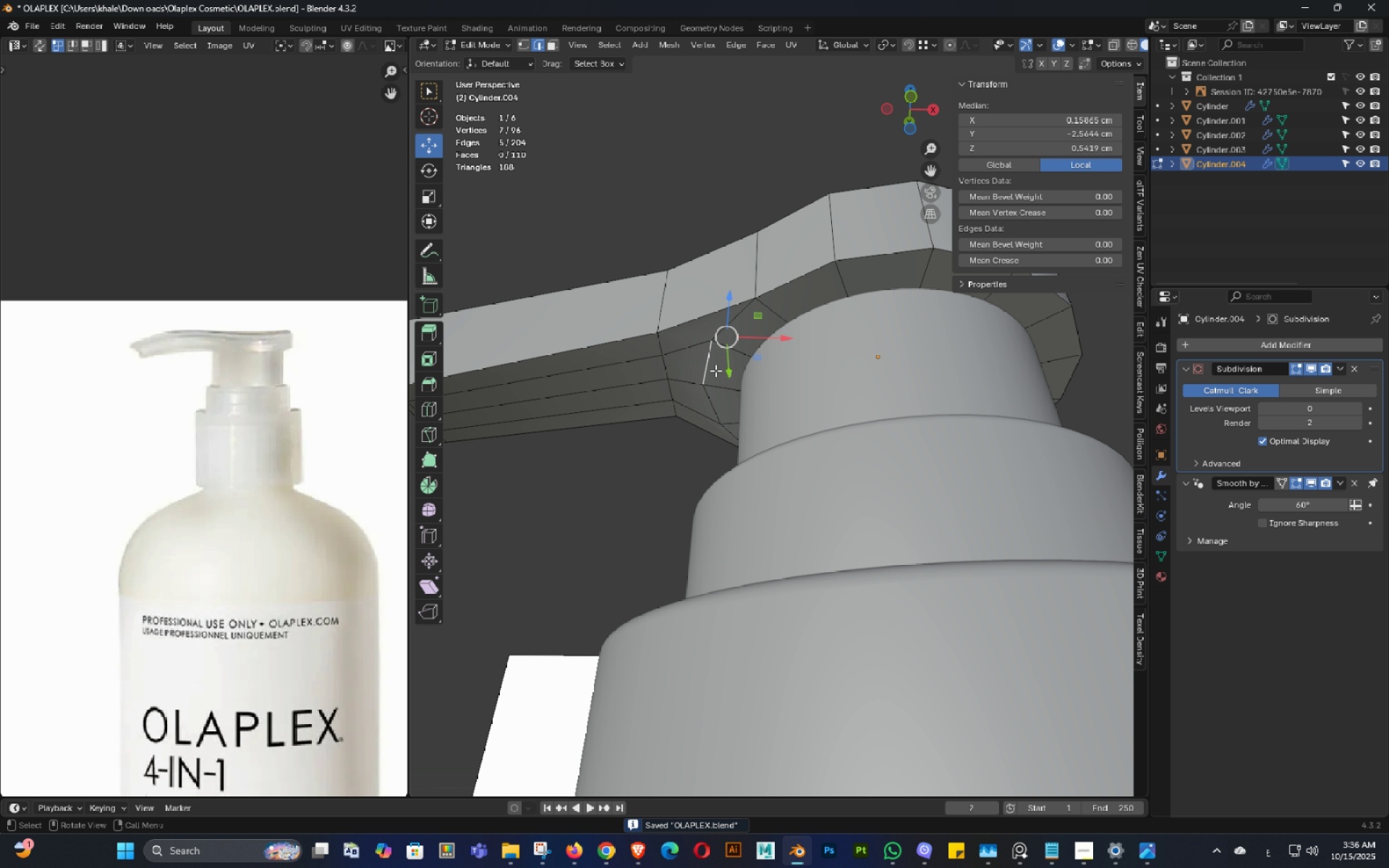 
hold_key(key=AltLeft, duration=1.46)
 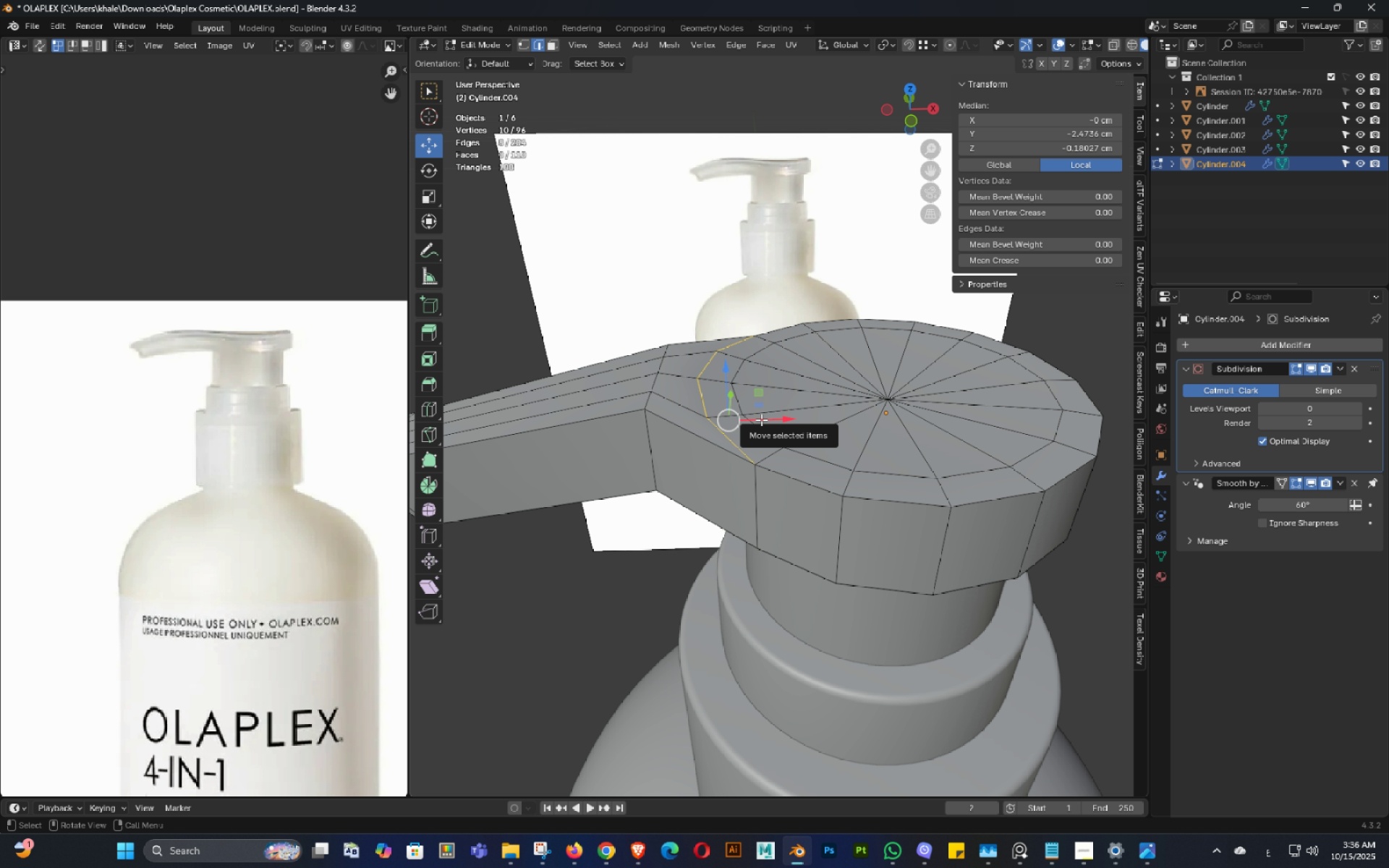 
key(X)
 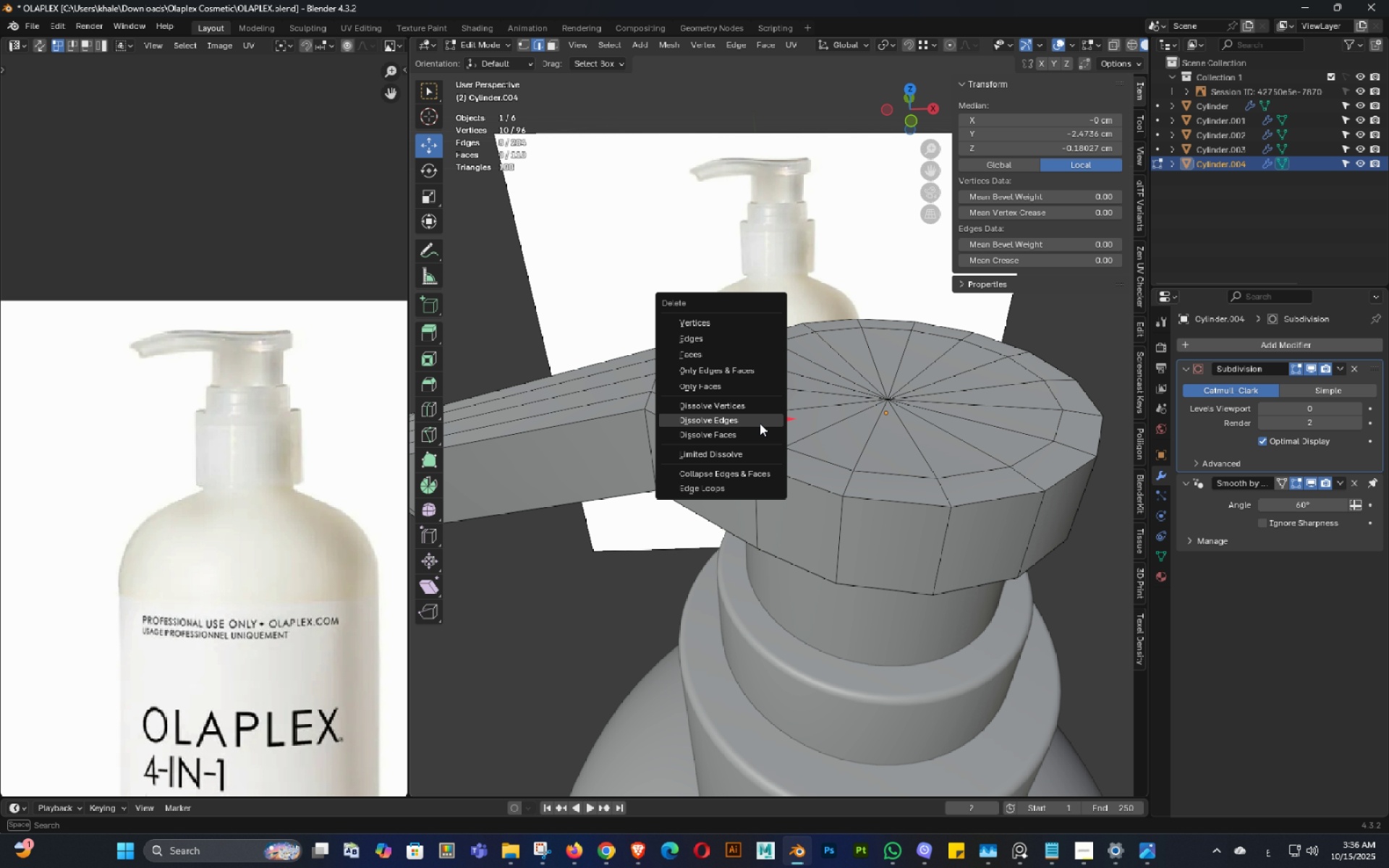 
left_click([760, 423])
 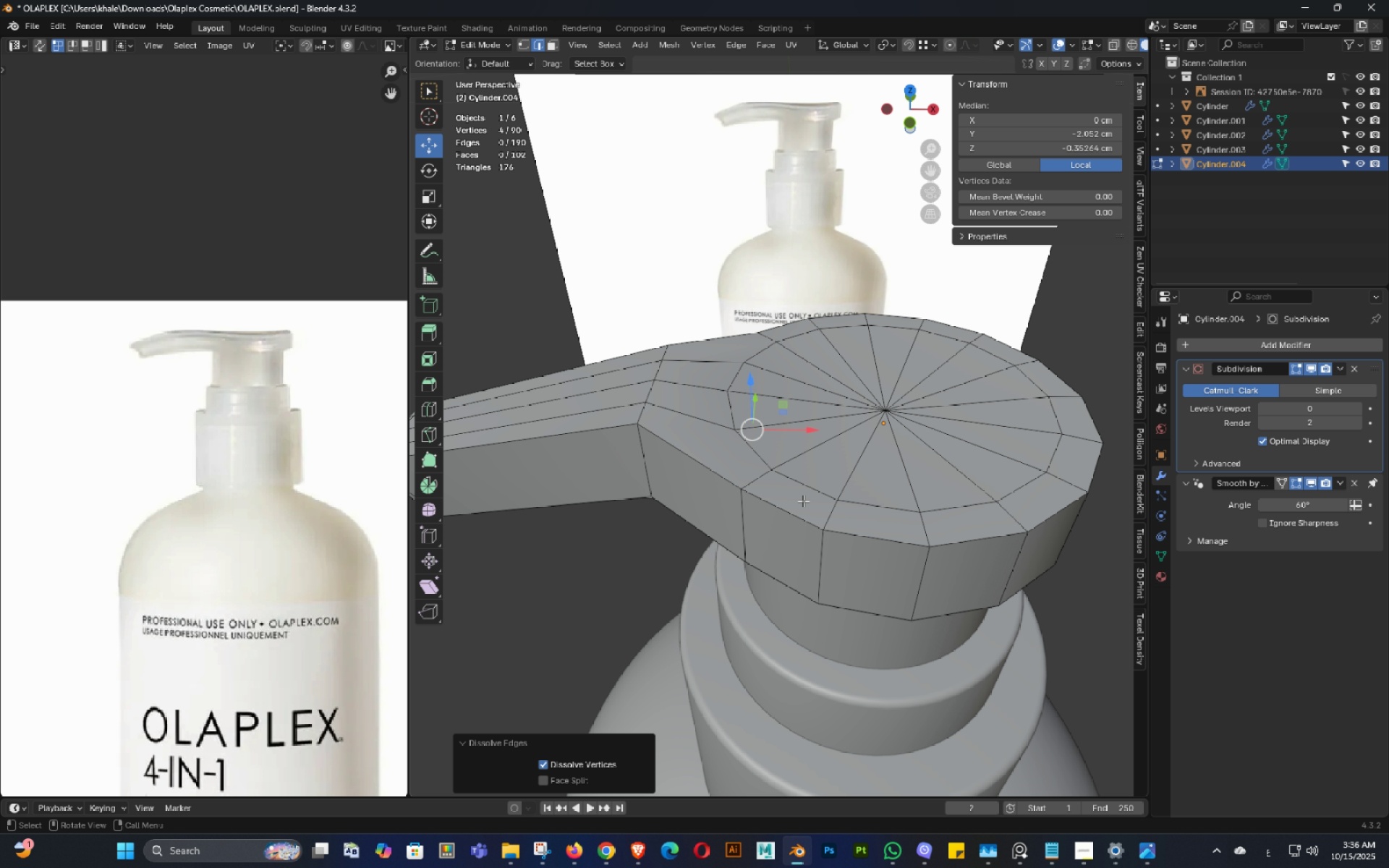 
key(Tab)
 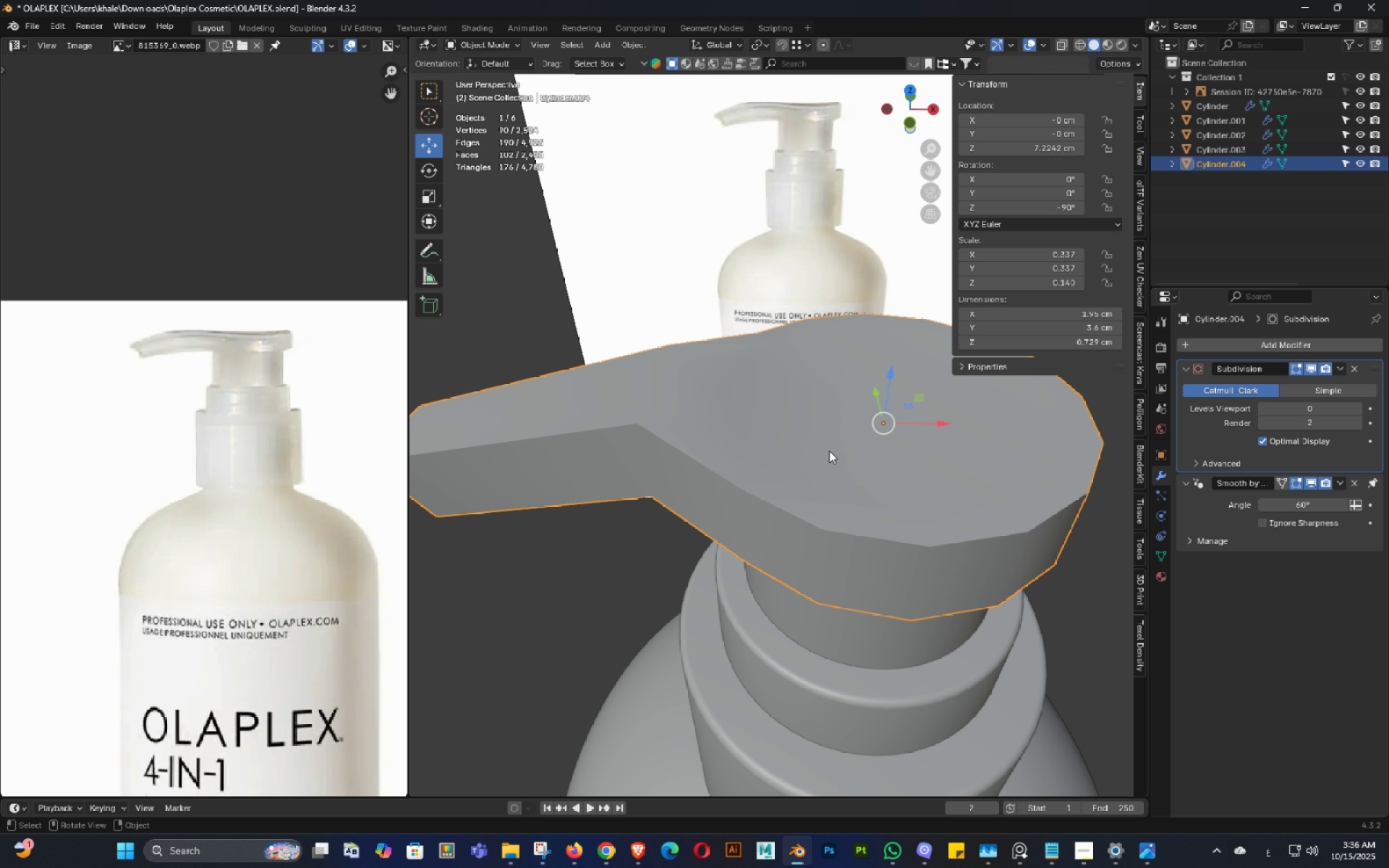 
key(3)
 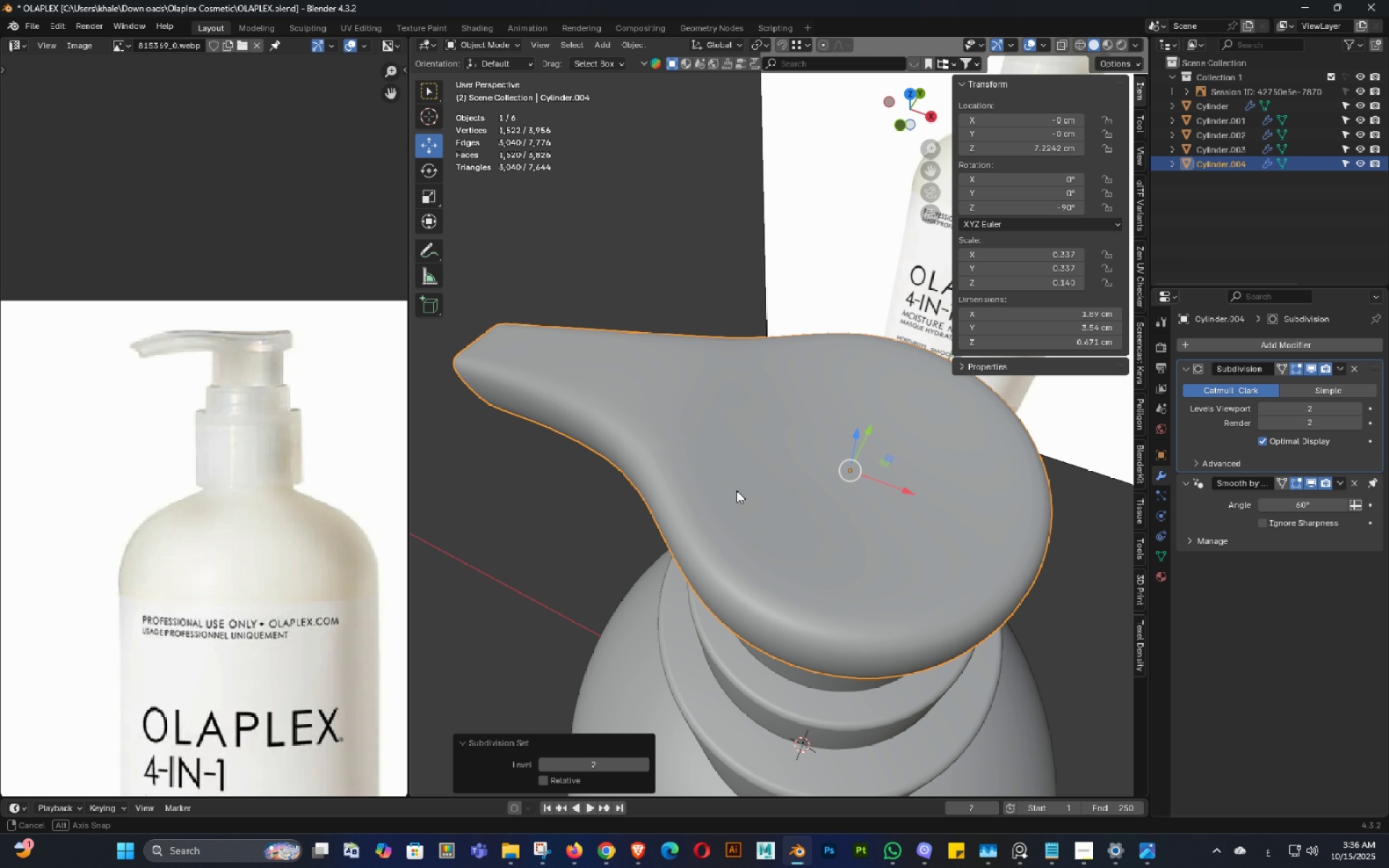 
middle_click([723, 492])
 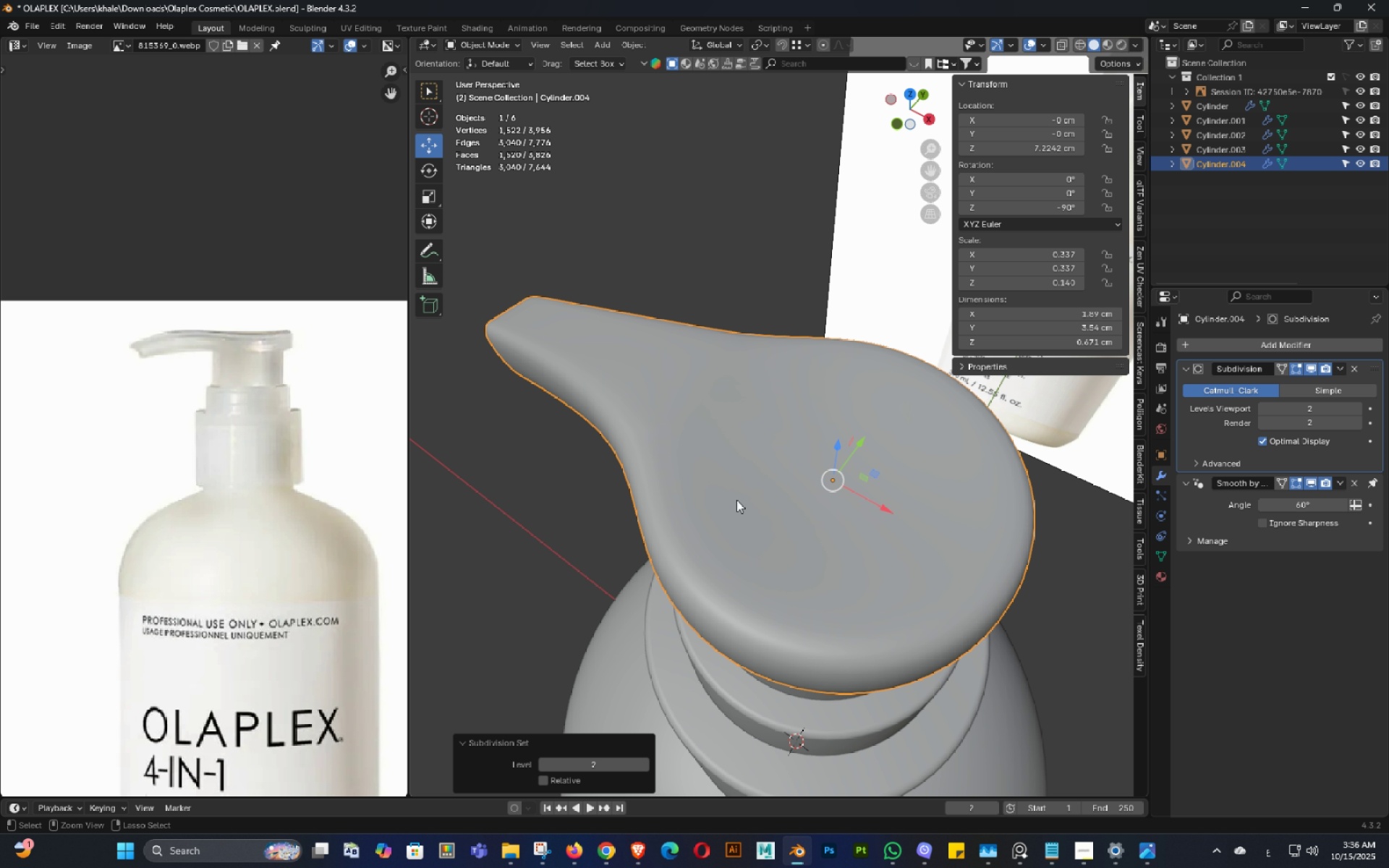 
key(Control+ControlLeft)
 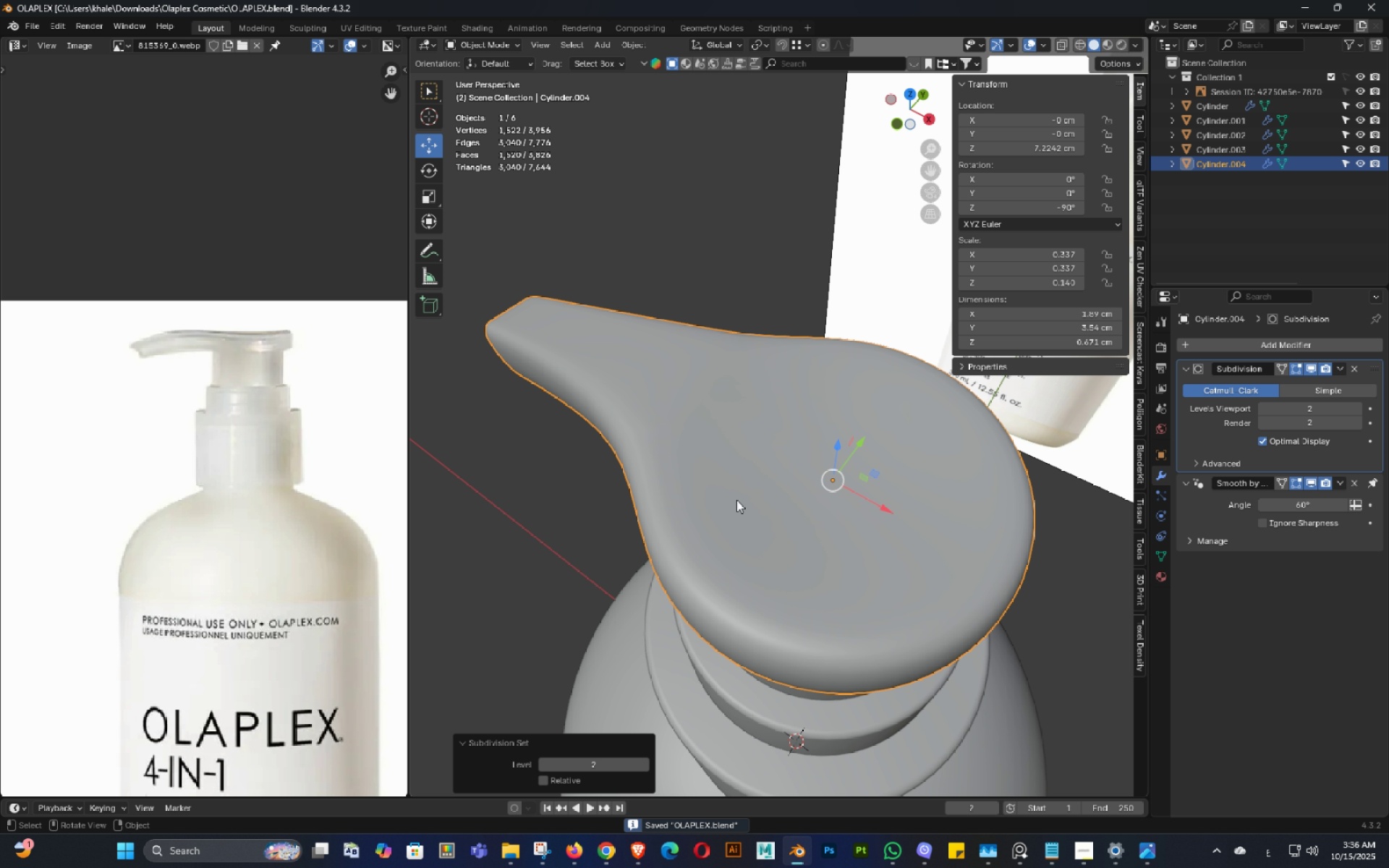 
key(Control+S)
 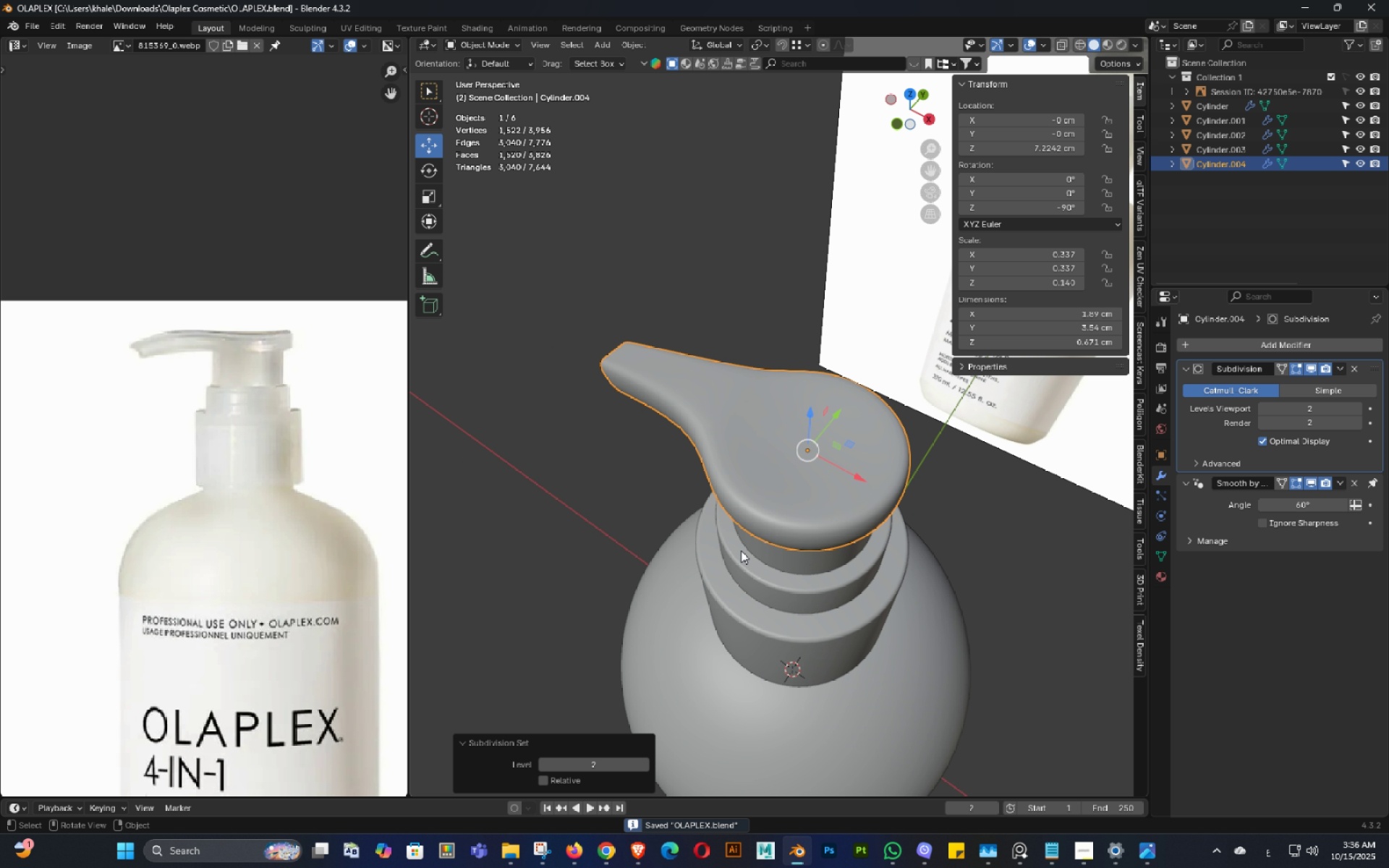 
scroll: coordinate [736, 517], scroll_direction: down, amount: 3.0
 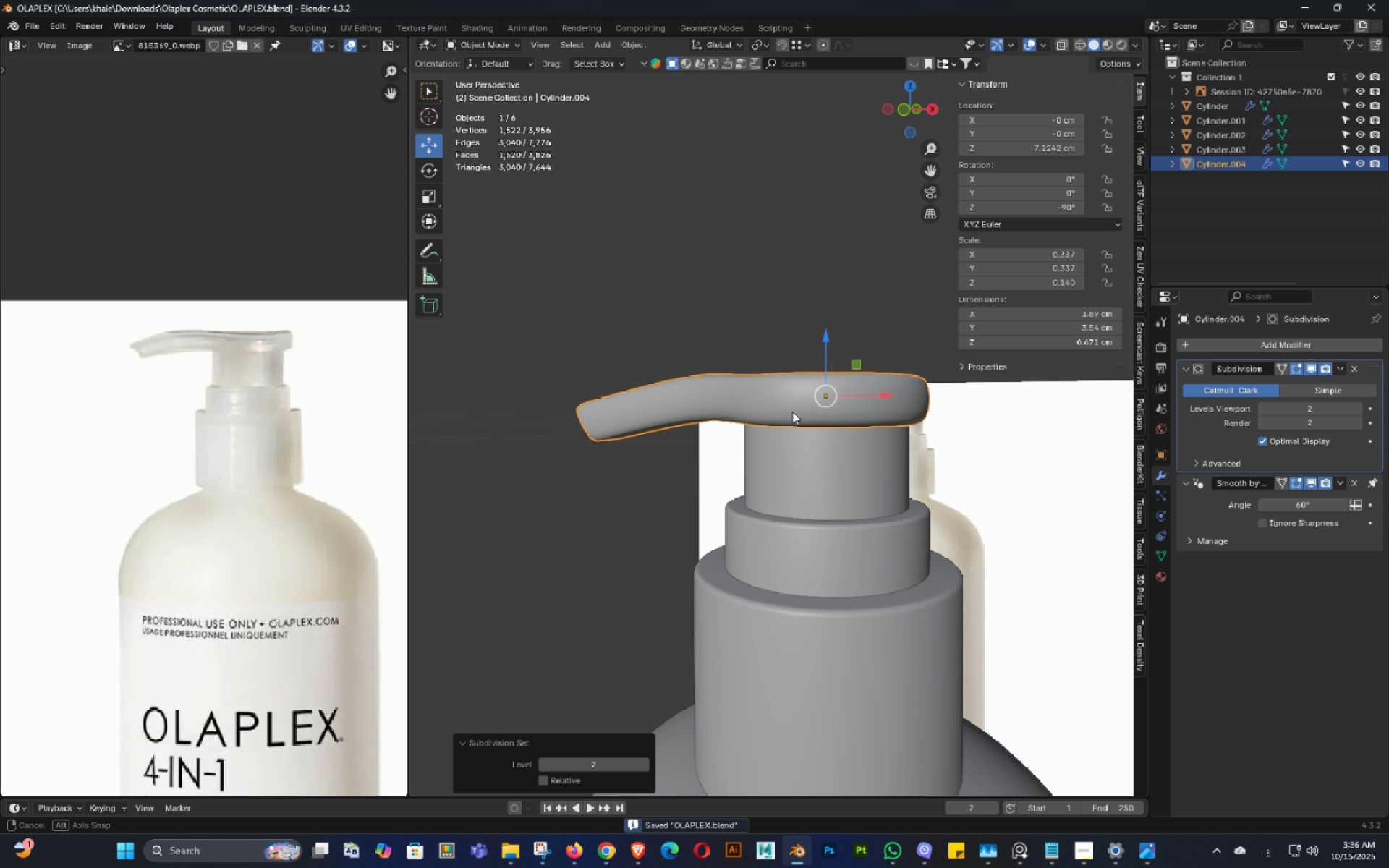 
key(Control+ControlLeft)
 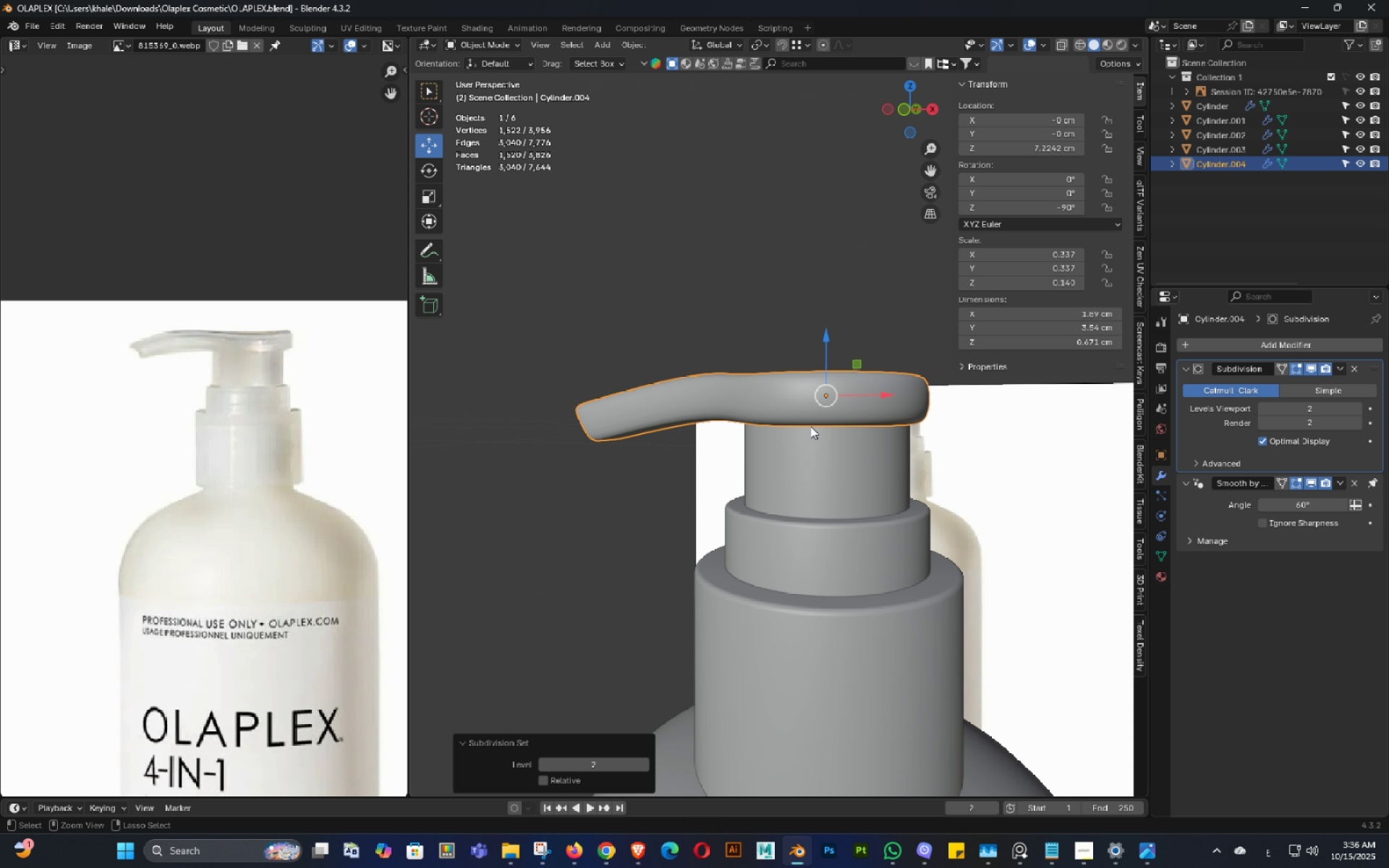 
key(Control+S)
 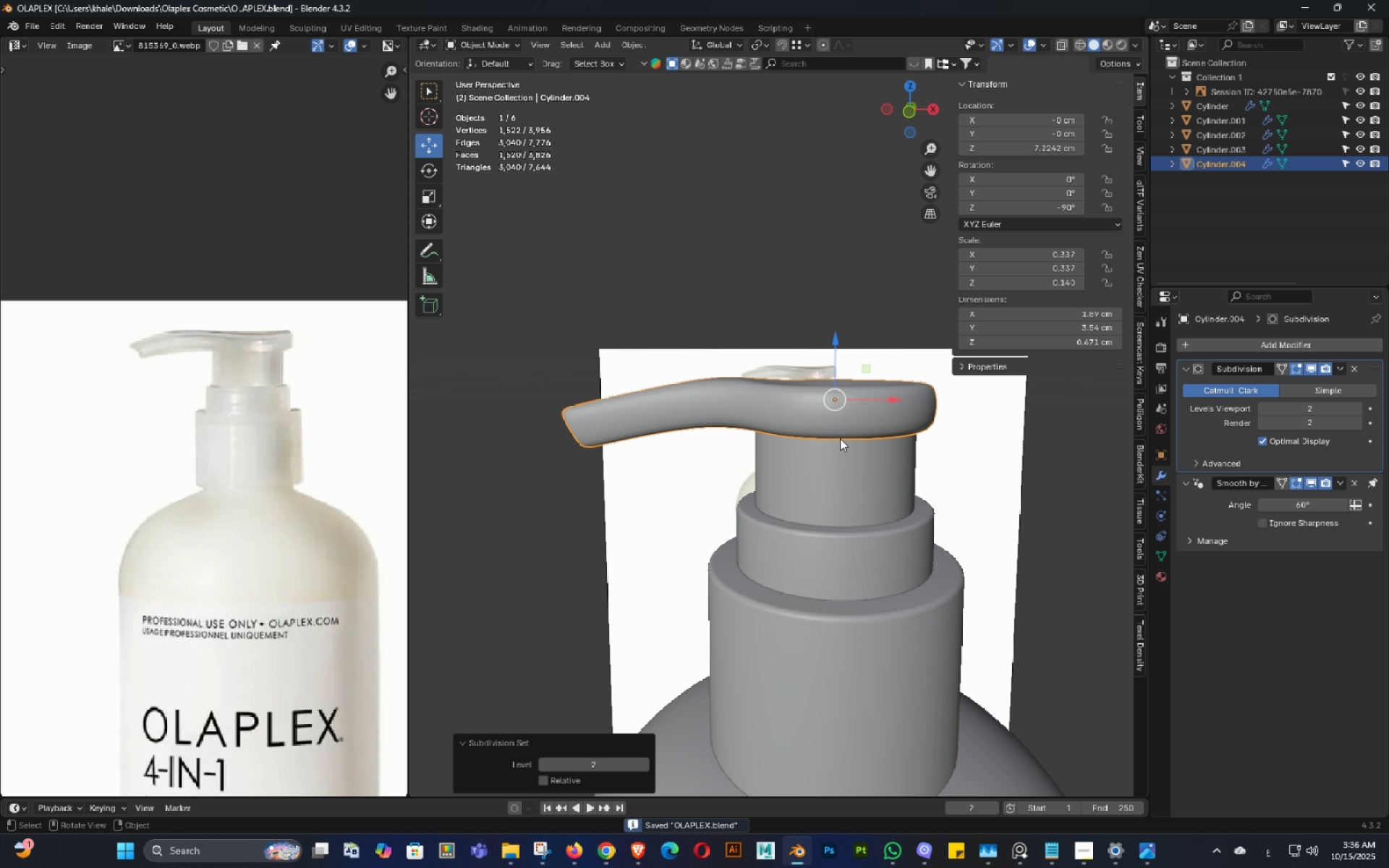 
key(Control+ControlLeft)
 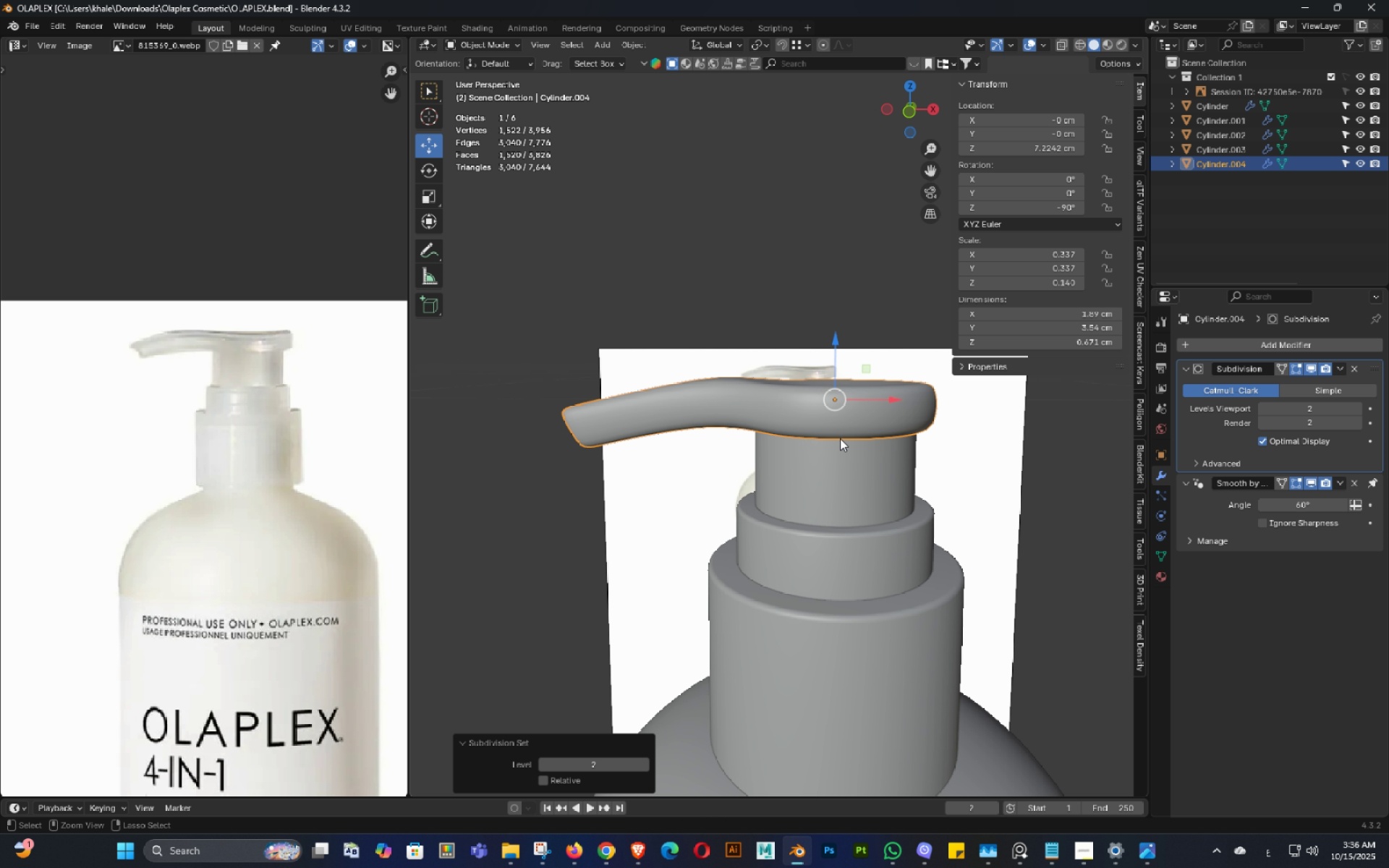 
key(Control+S)
 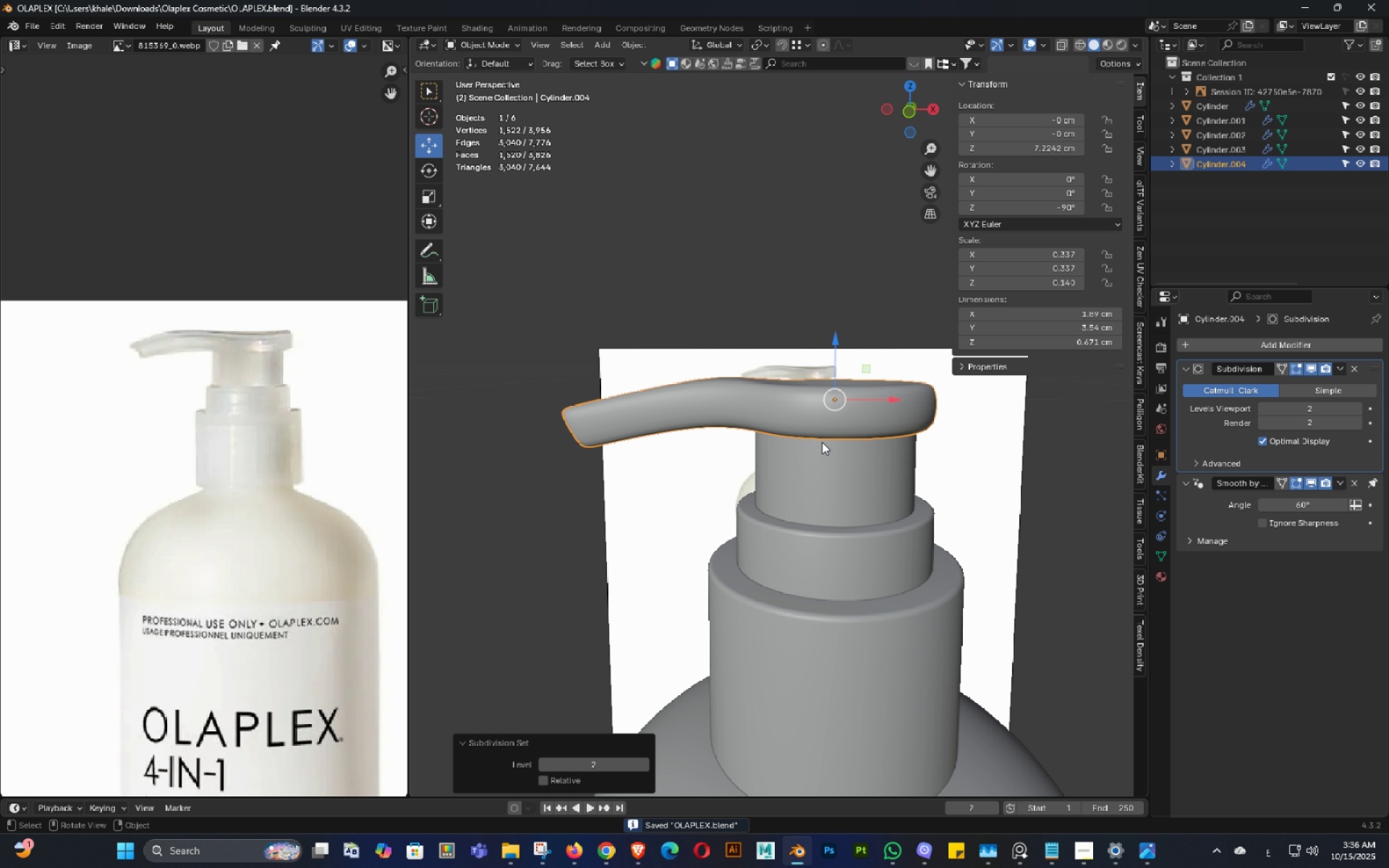 
double_click([749, 459])
 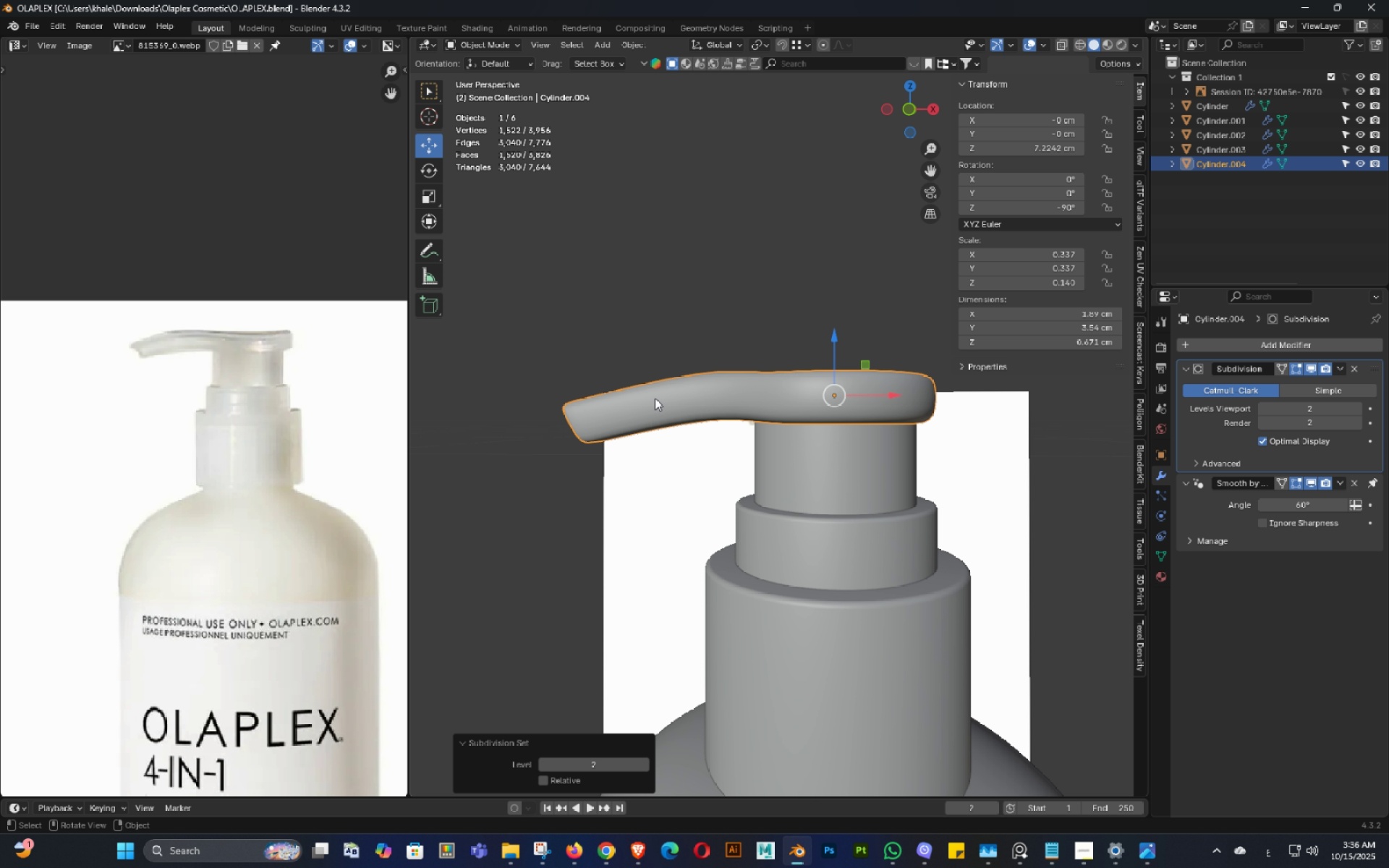 
key(Shift+ShiftLeft)
 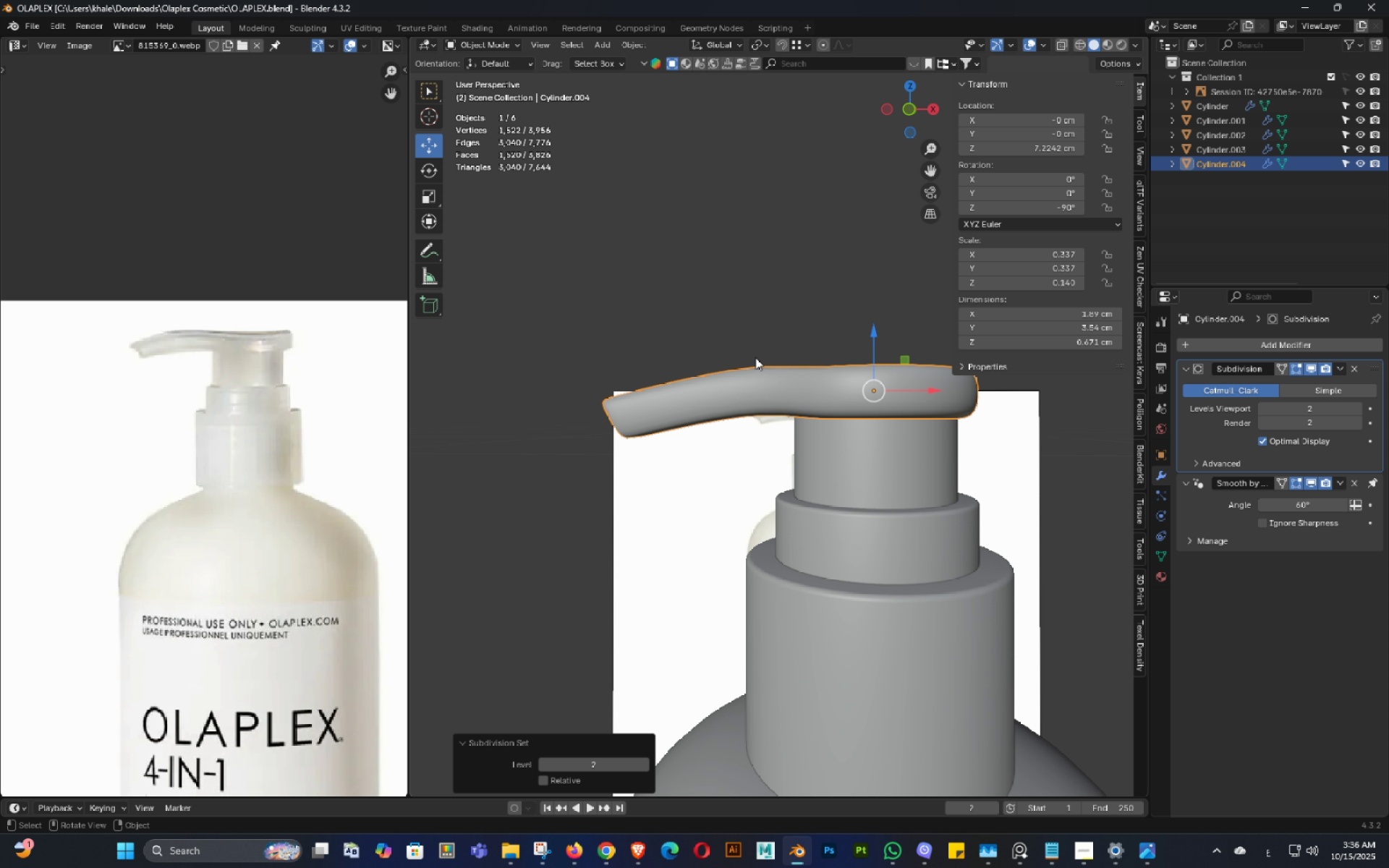 
key(Backquote)
 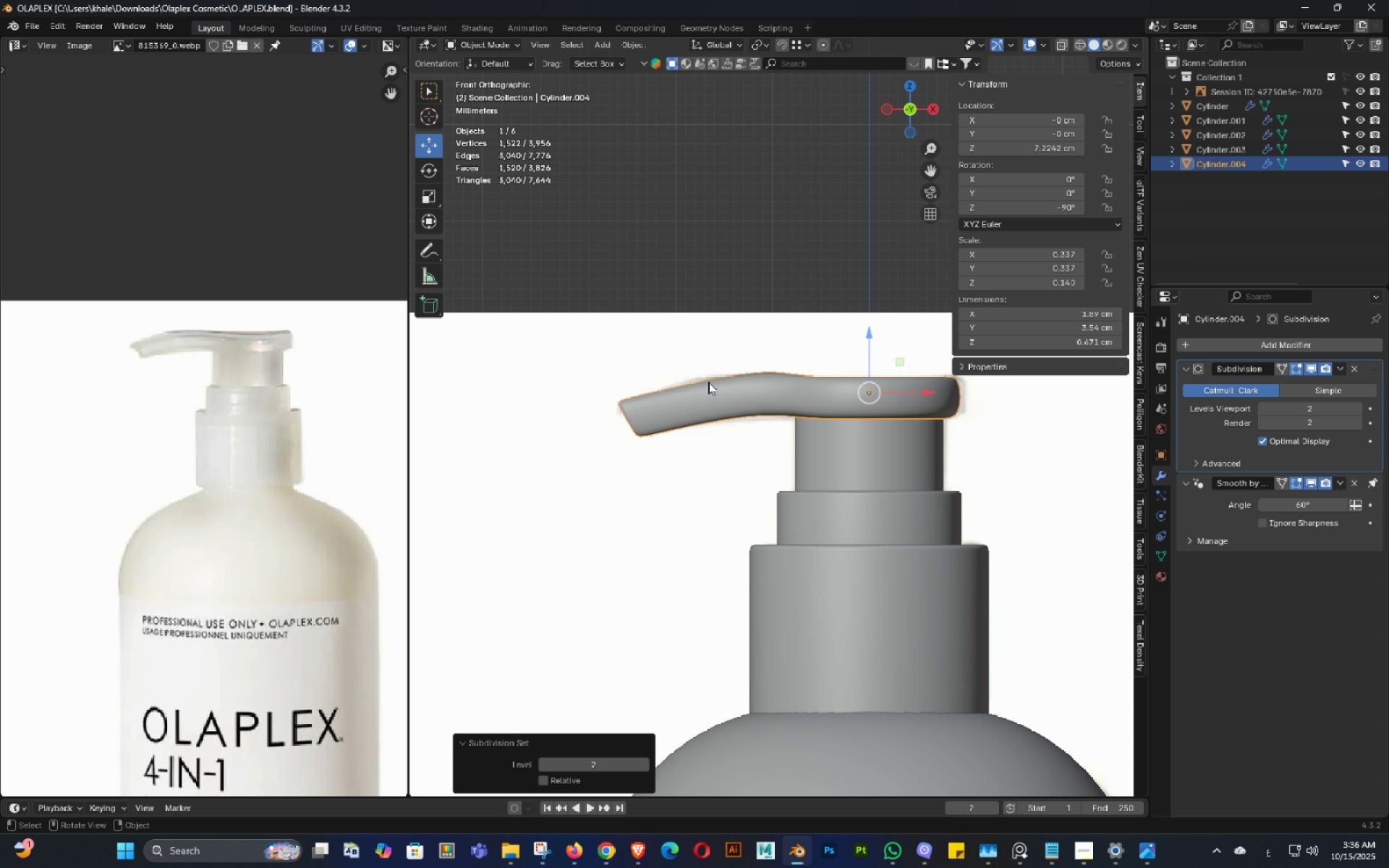 
key(Shift+ShiftLeft)
 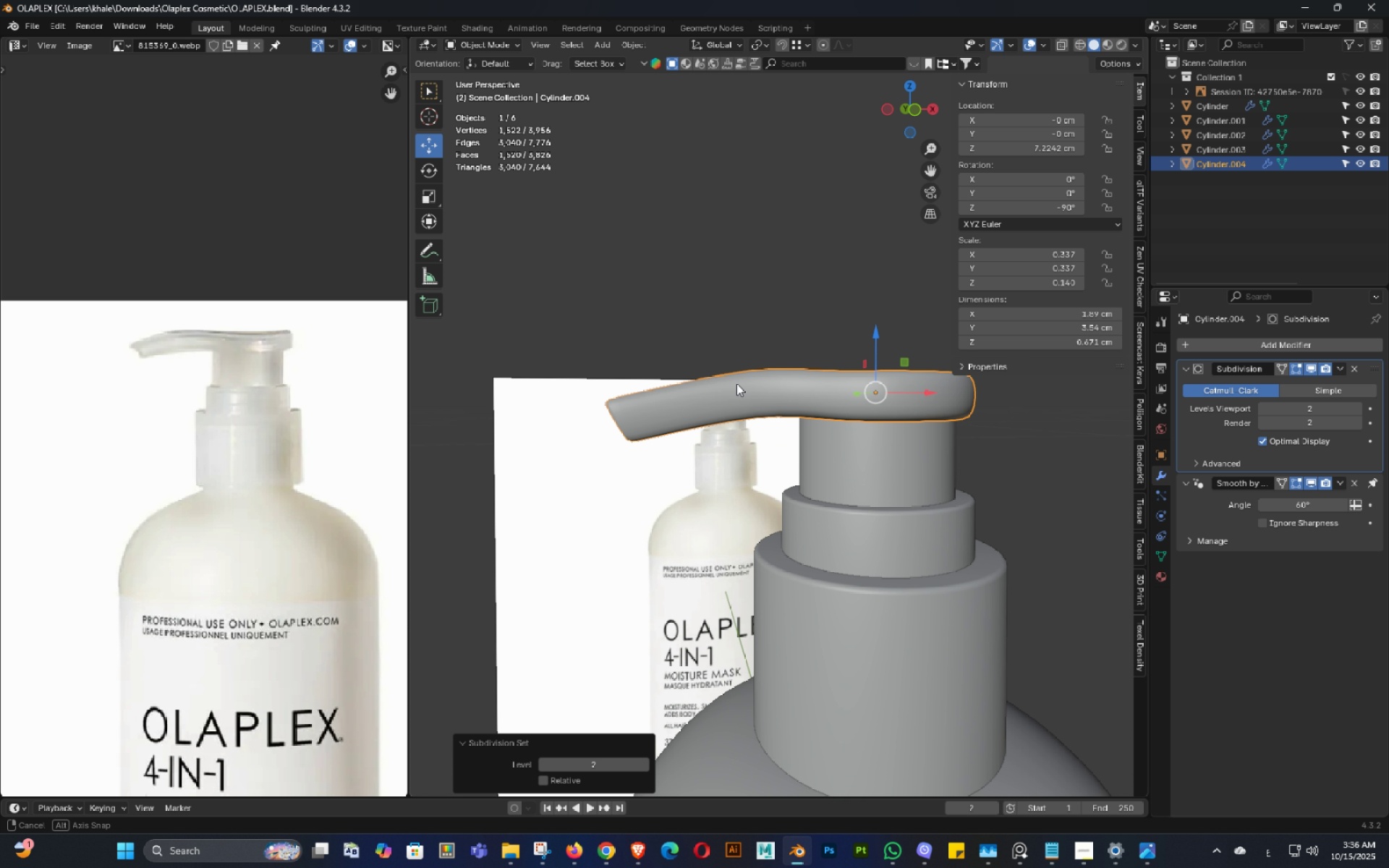 
key(Shift+ShiftLeft)
 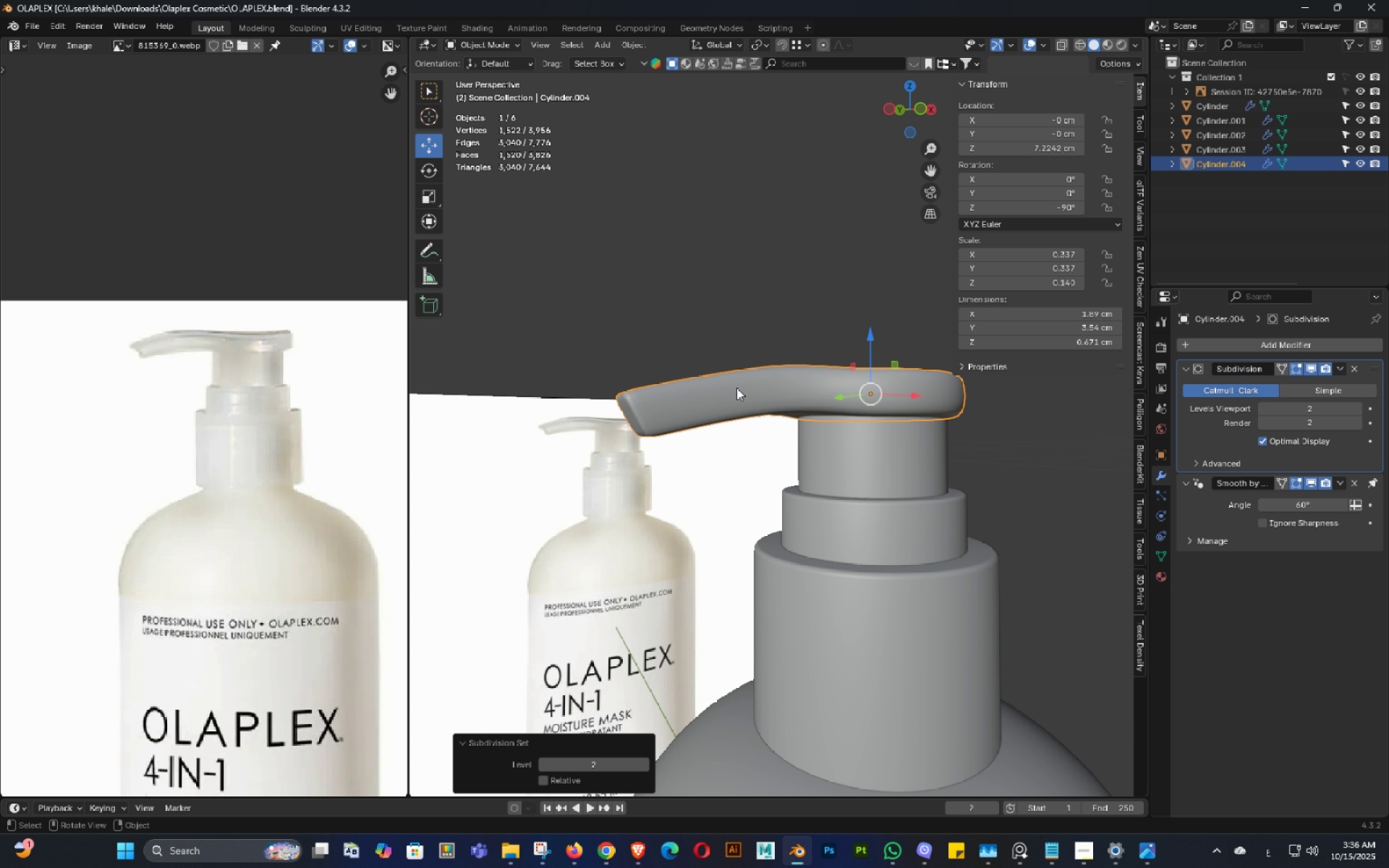 
scroll: coordinate [736, 388], scroll_direction: up, amount: 3.0
 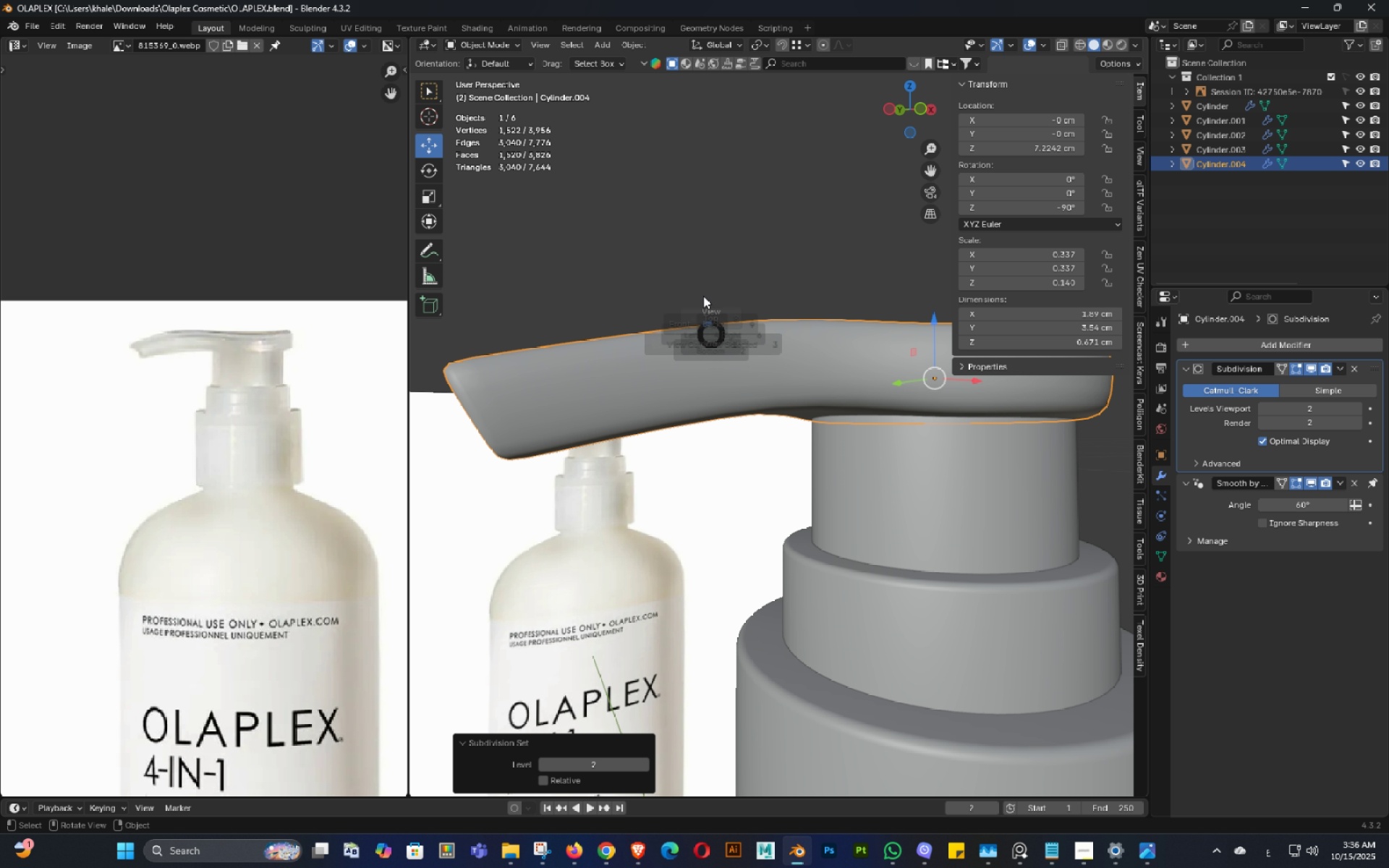 
key(Backquote)
 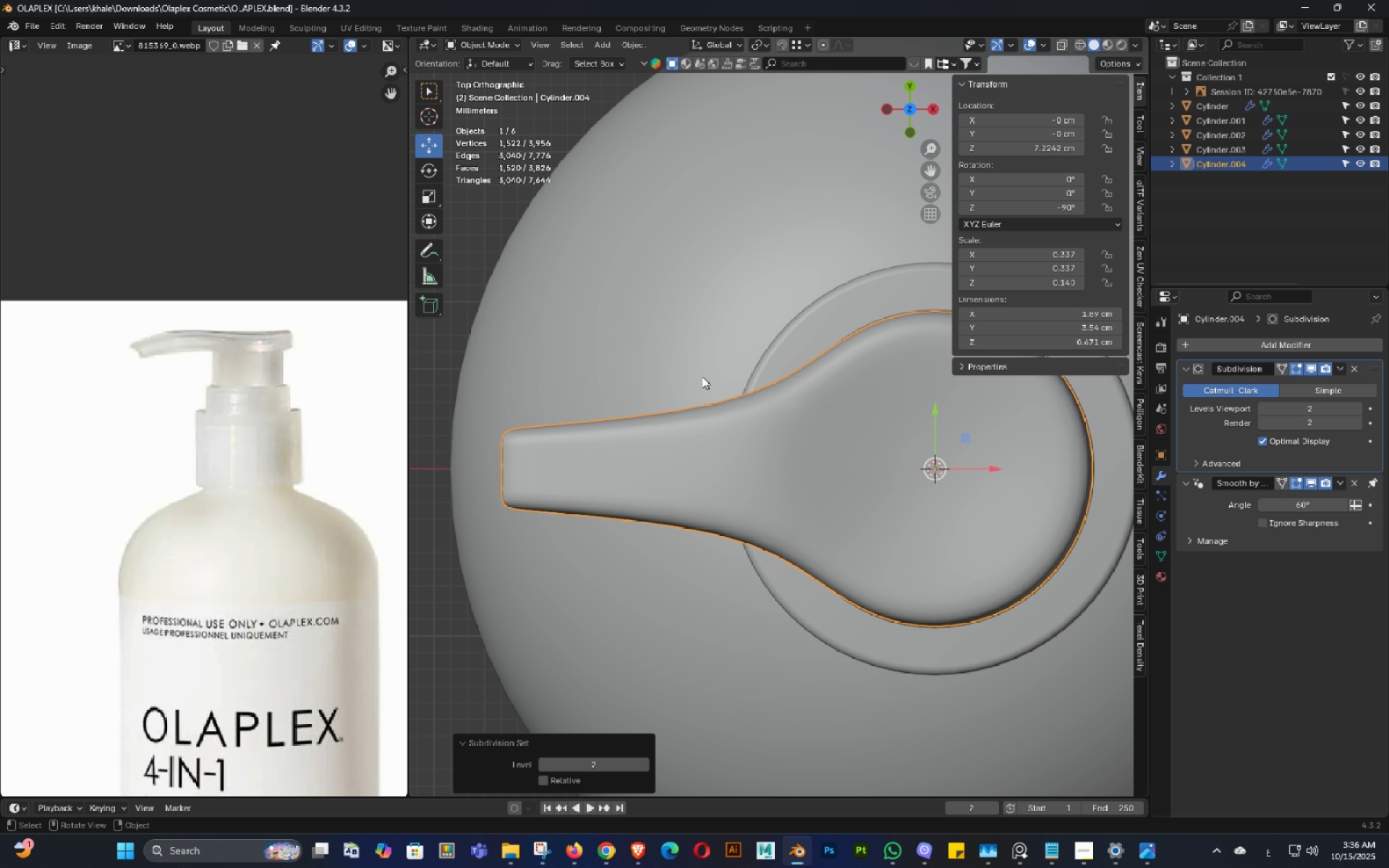 
key(Control+ControlLeft)
 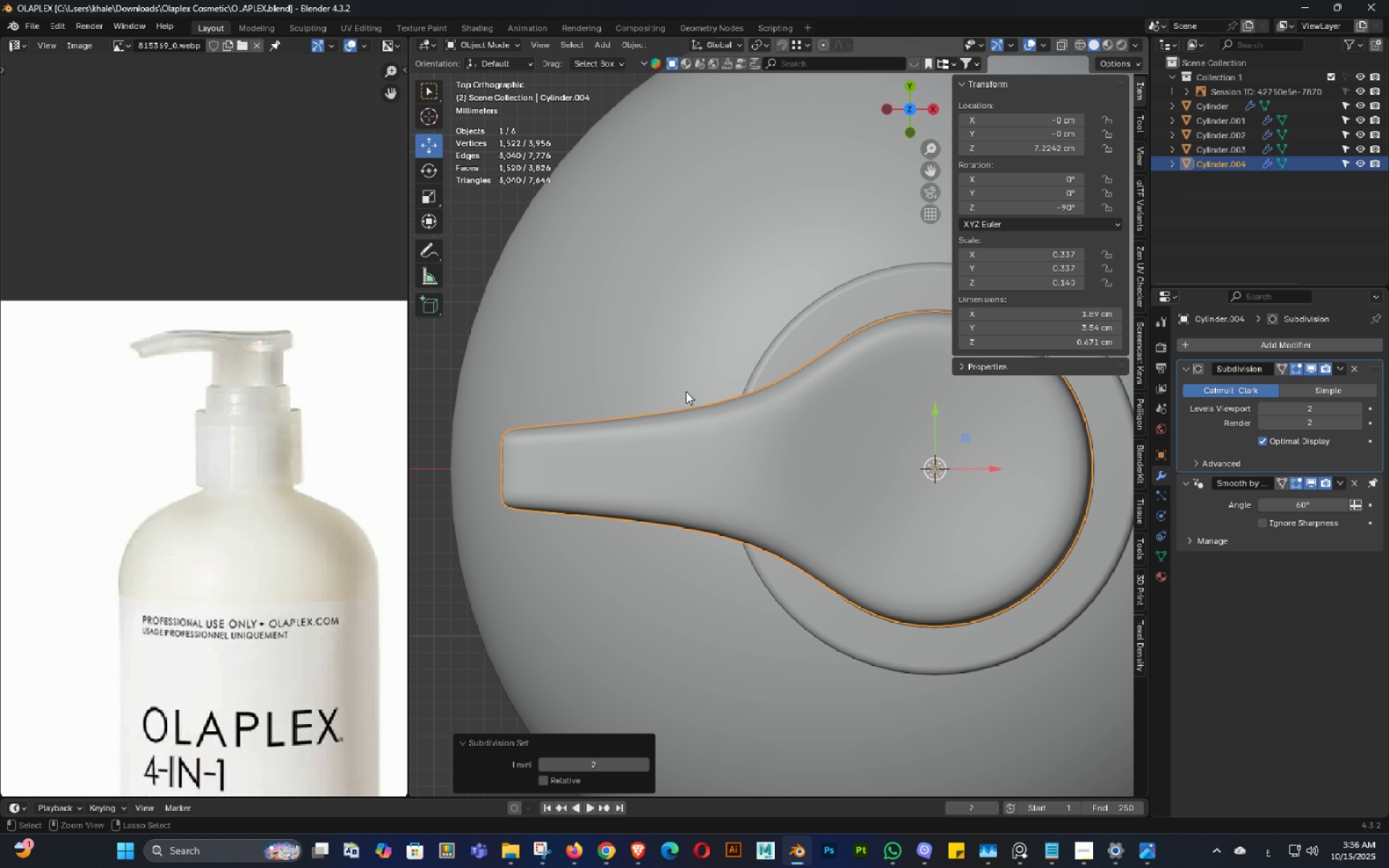 
key(Control+S)
 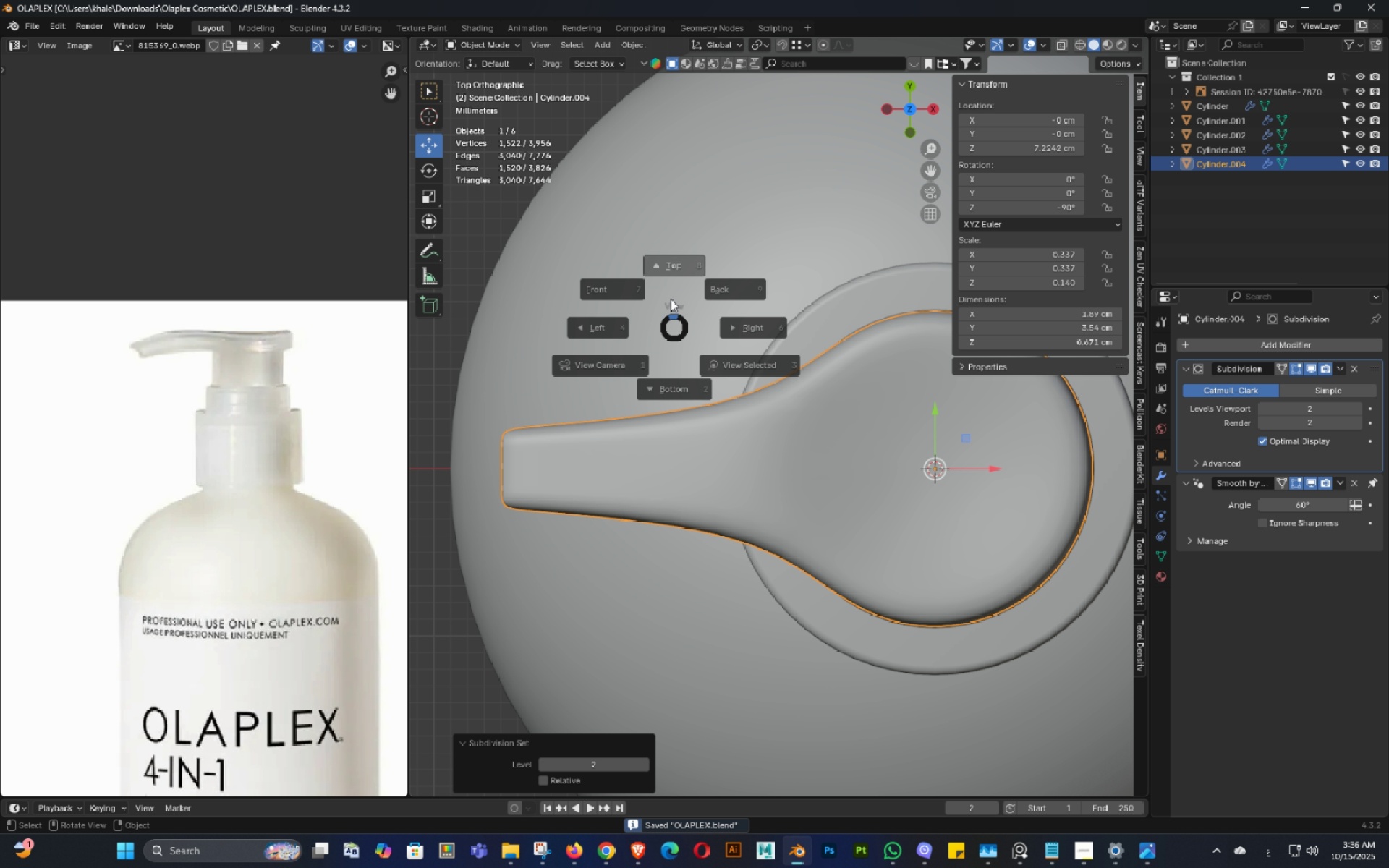 
key(Backquote)
 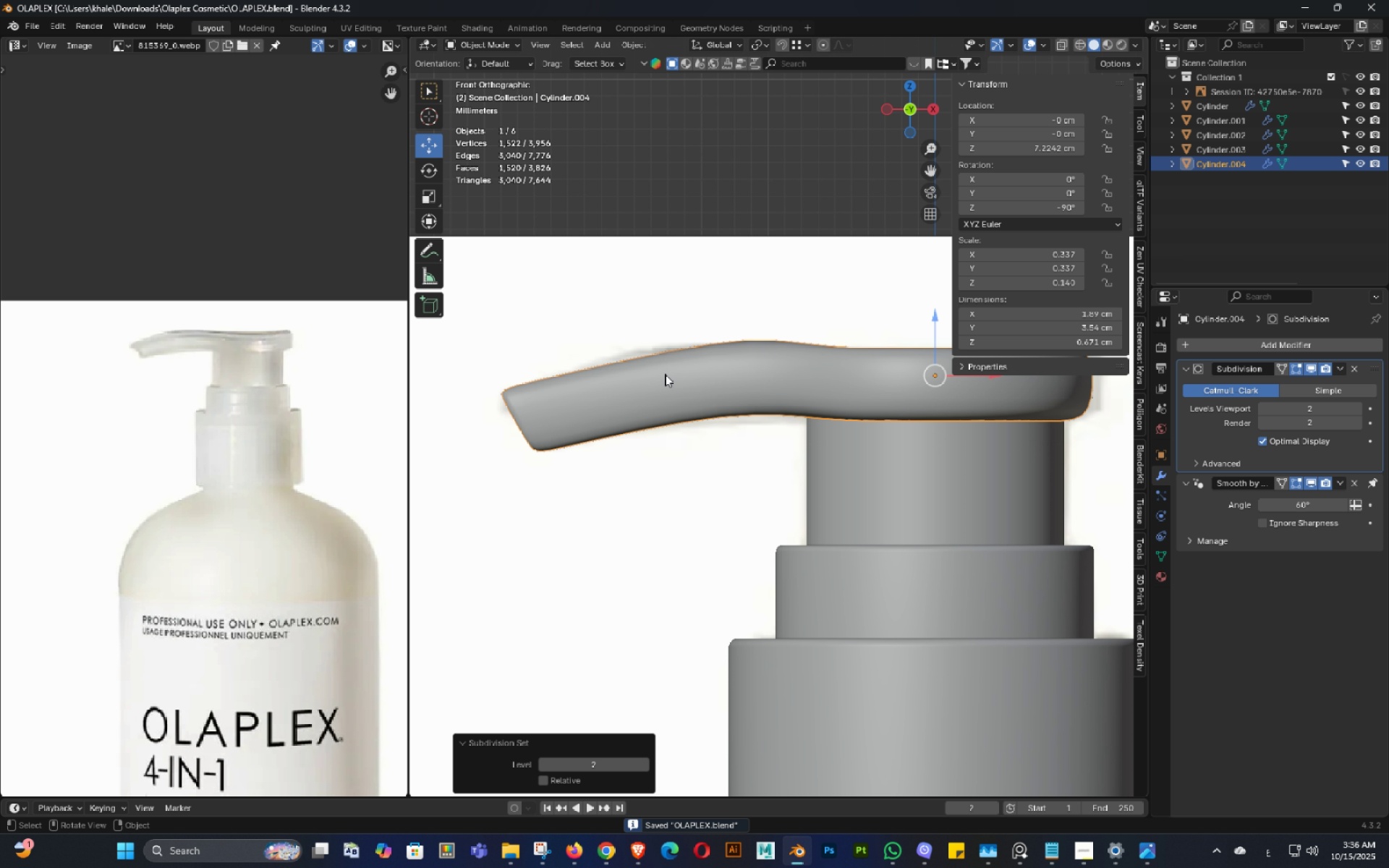 
key(Shift+ShiftLeft)
 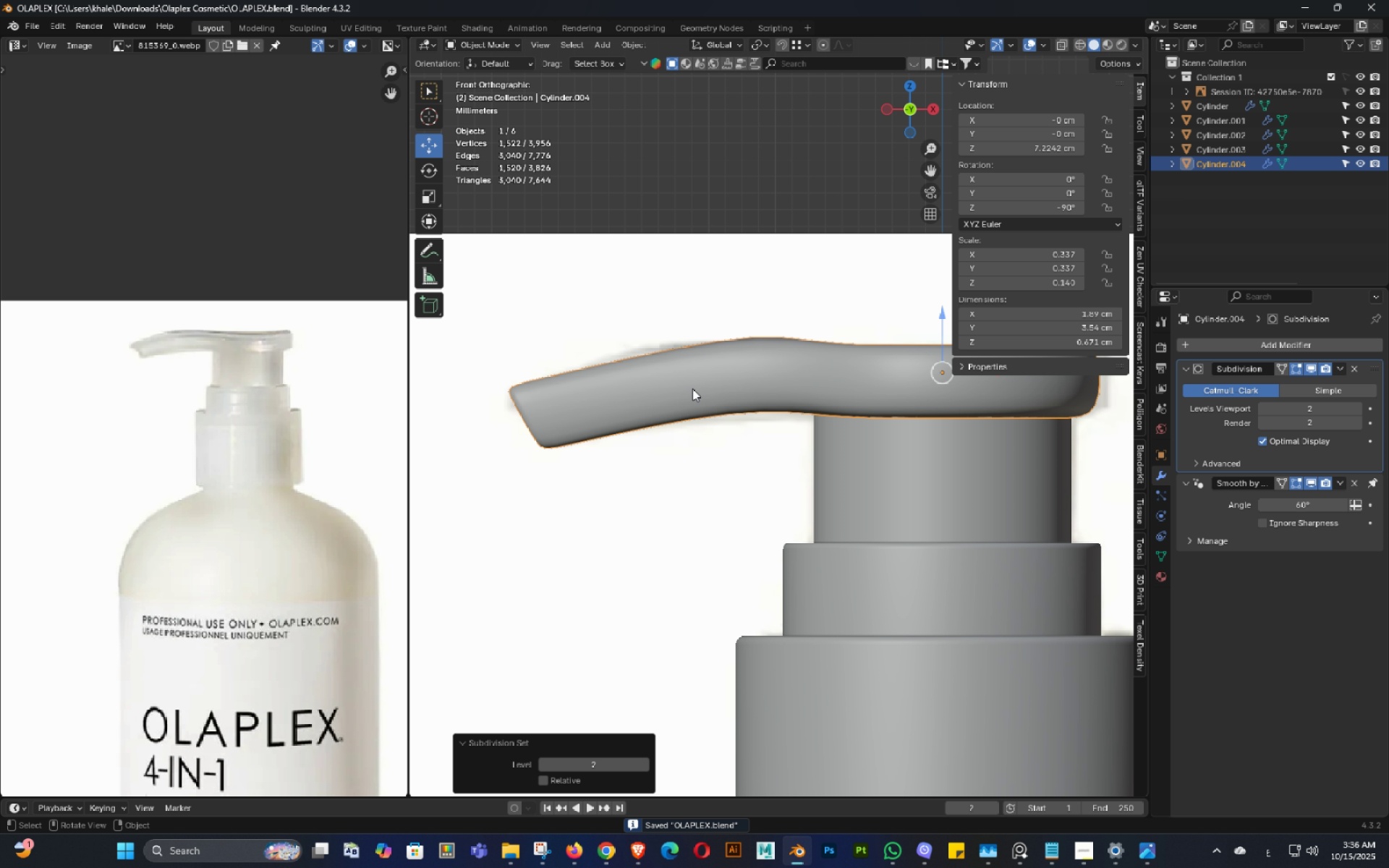 
hold_key(key=Tab, duration=10.22)
 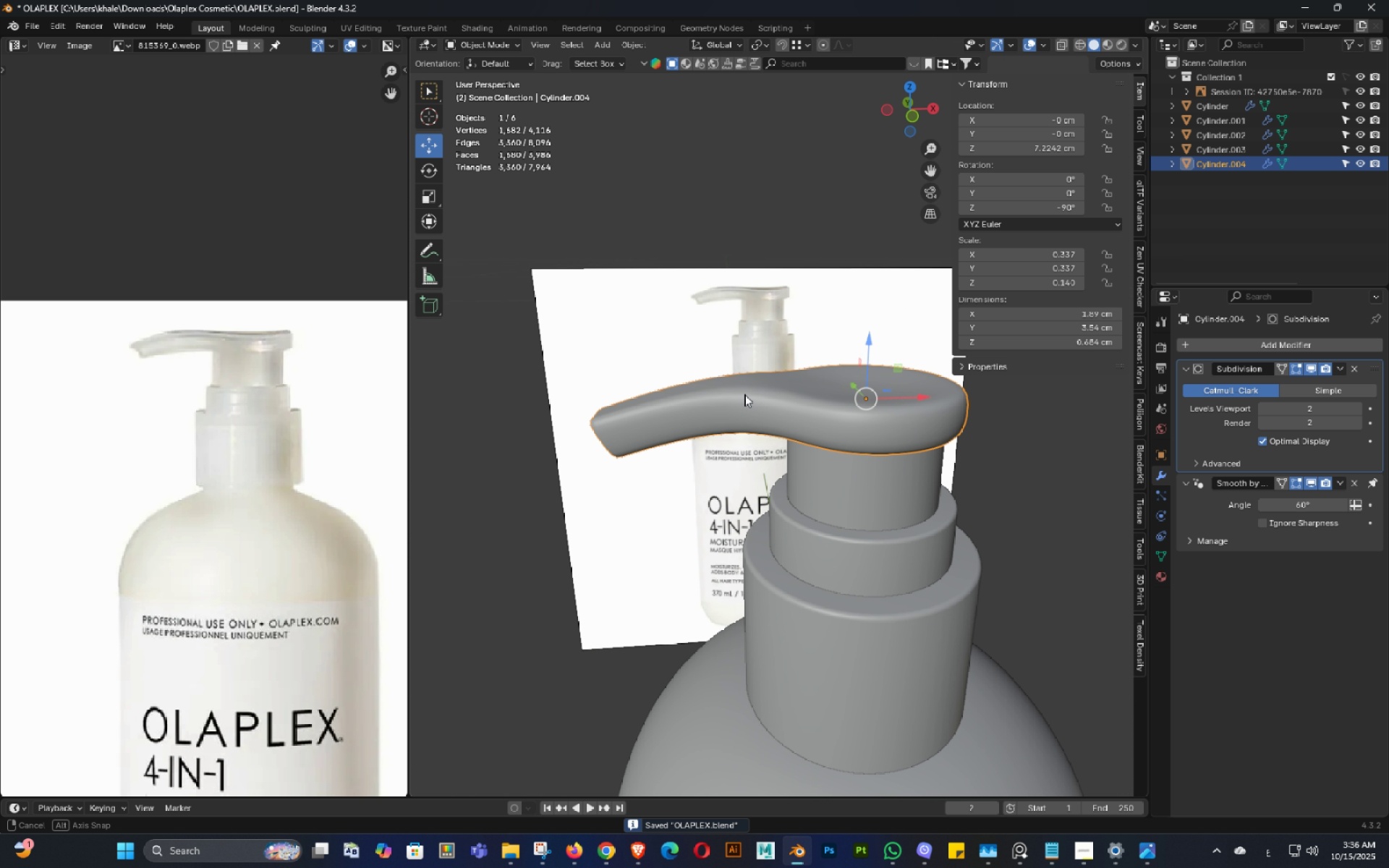 
key(Control+R)
 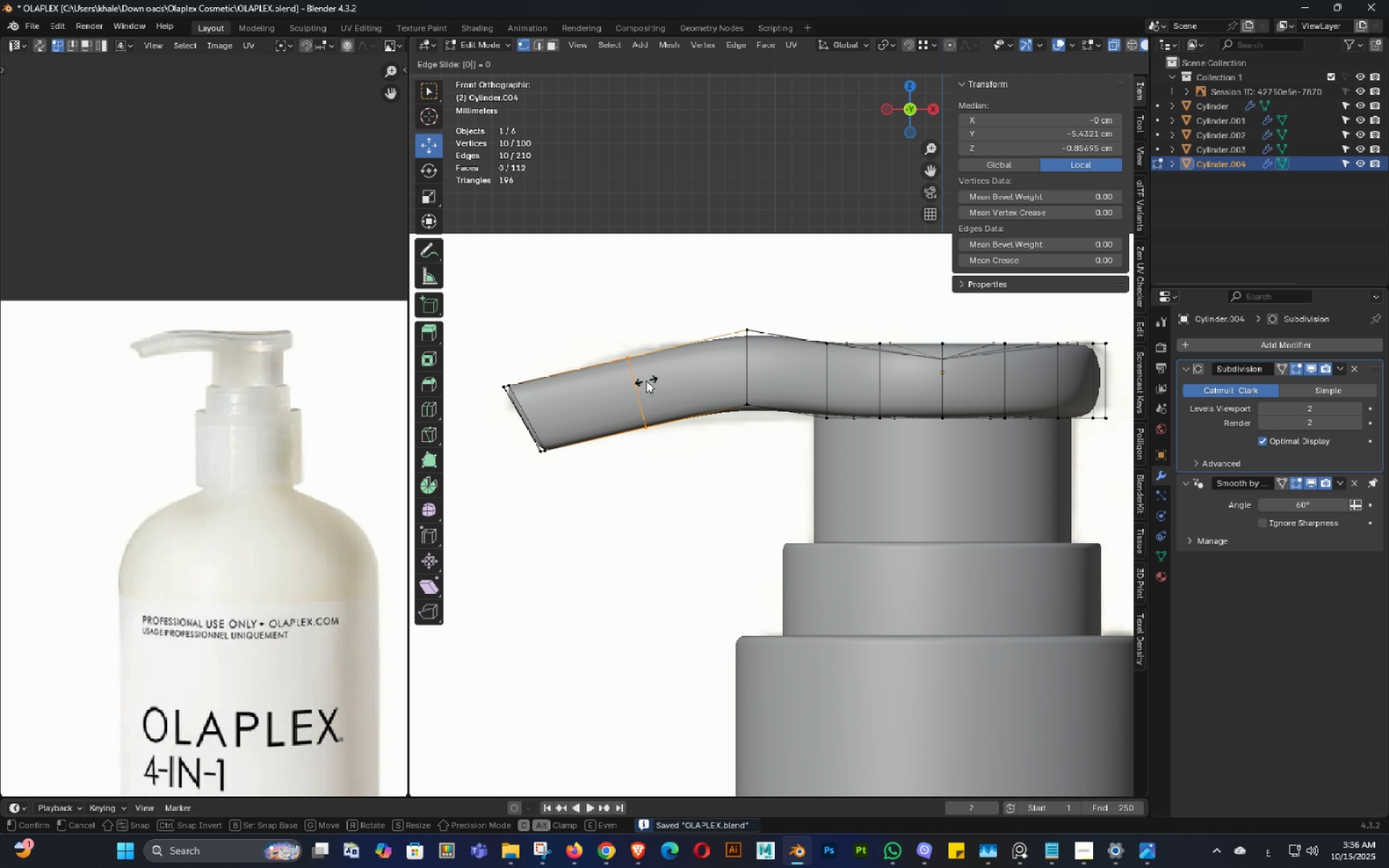 
key(Numpad0)
 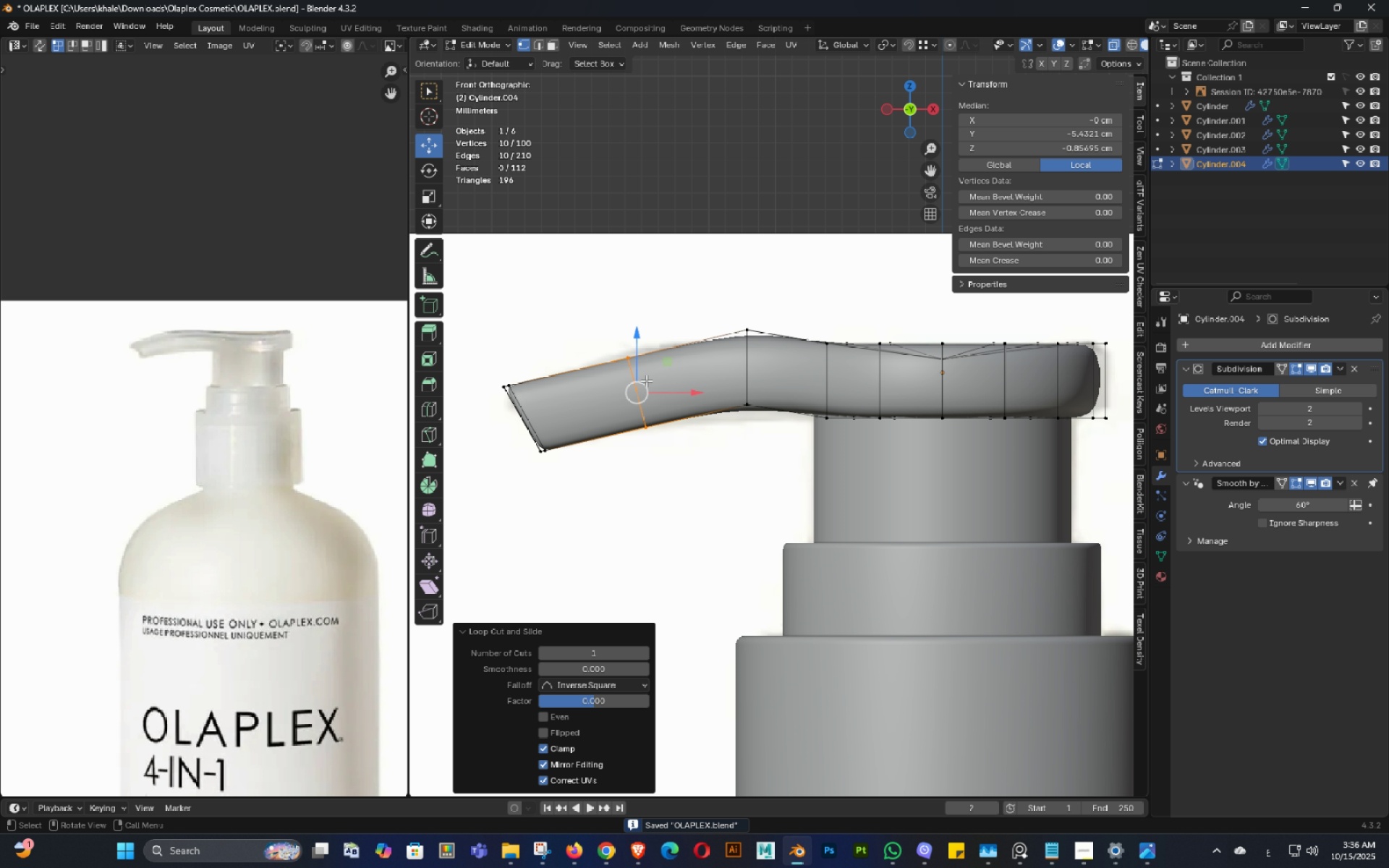 
key(NumpadEnter)
 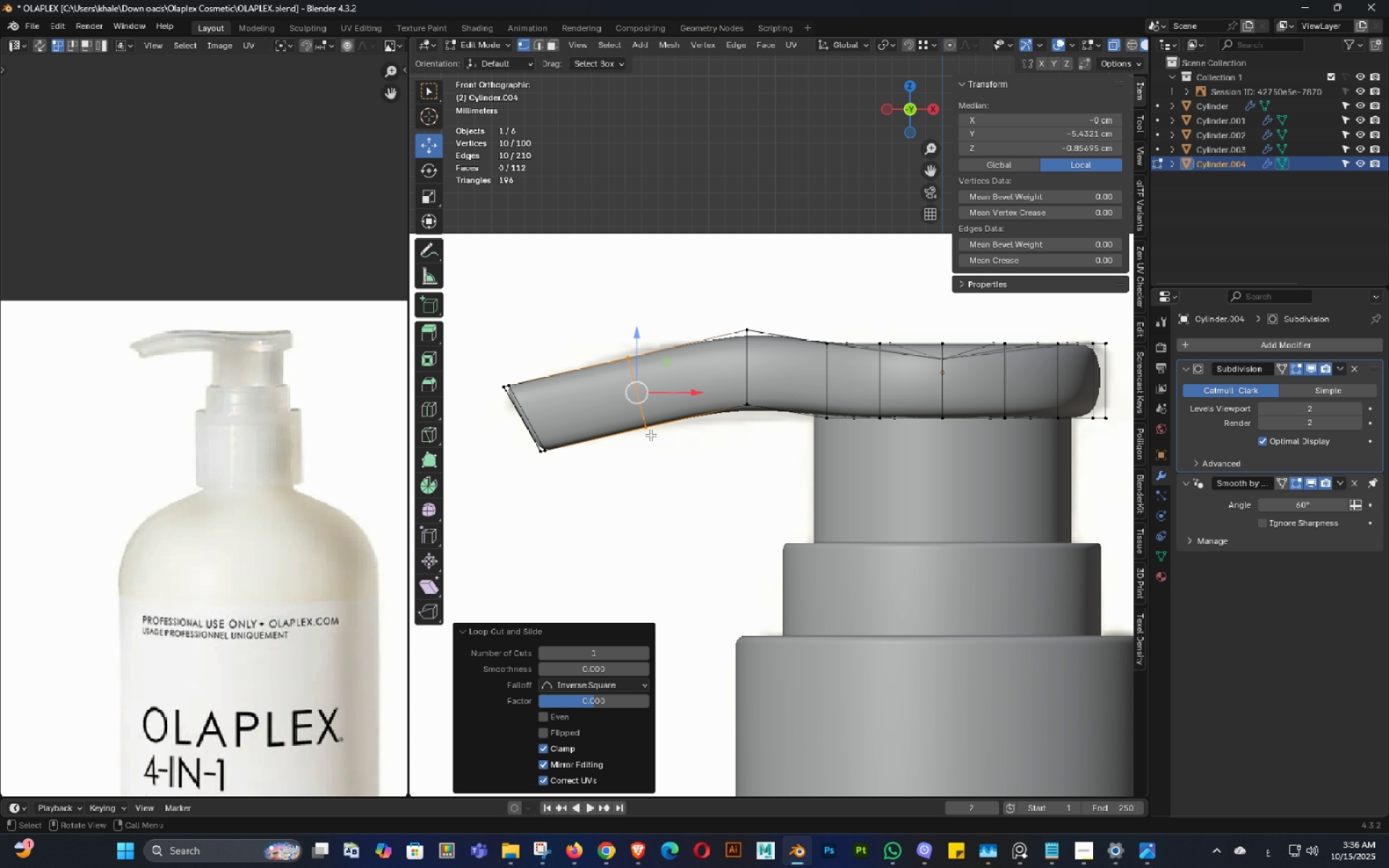 
hold_key(key=ShiftLeft, duration=0.42)
 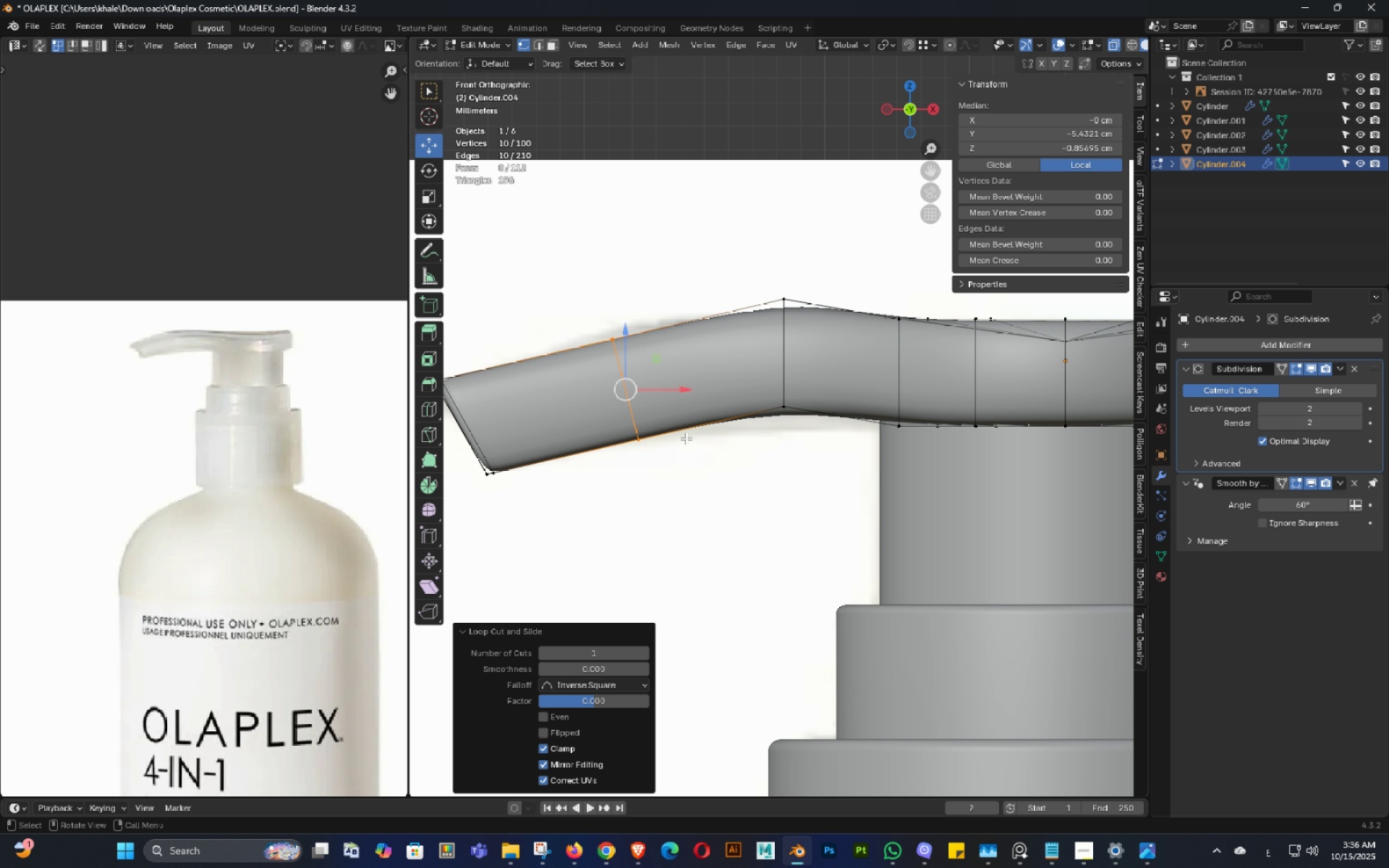 
scroll: coordinate [686, 438], scroll_direction: up, amount: 3.0
 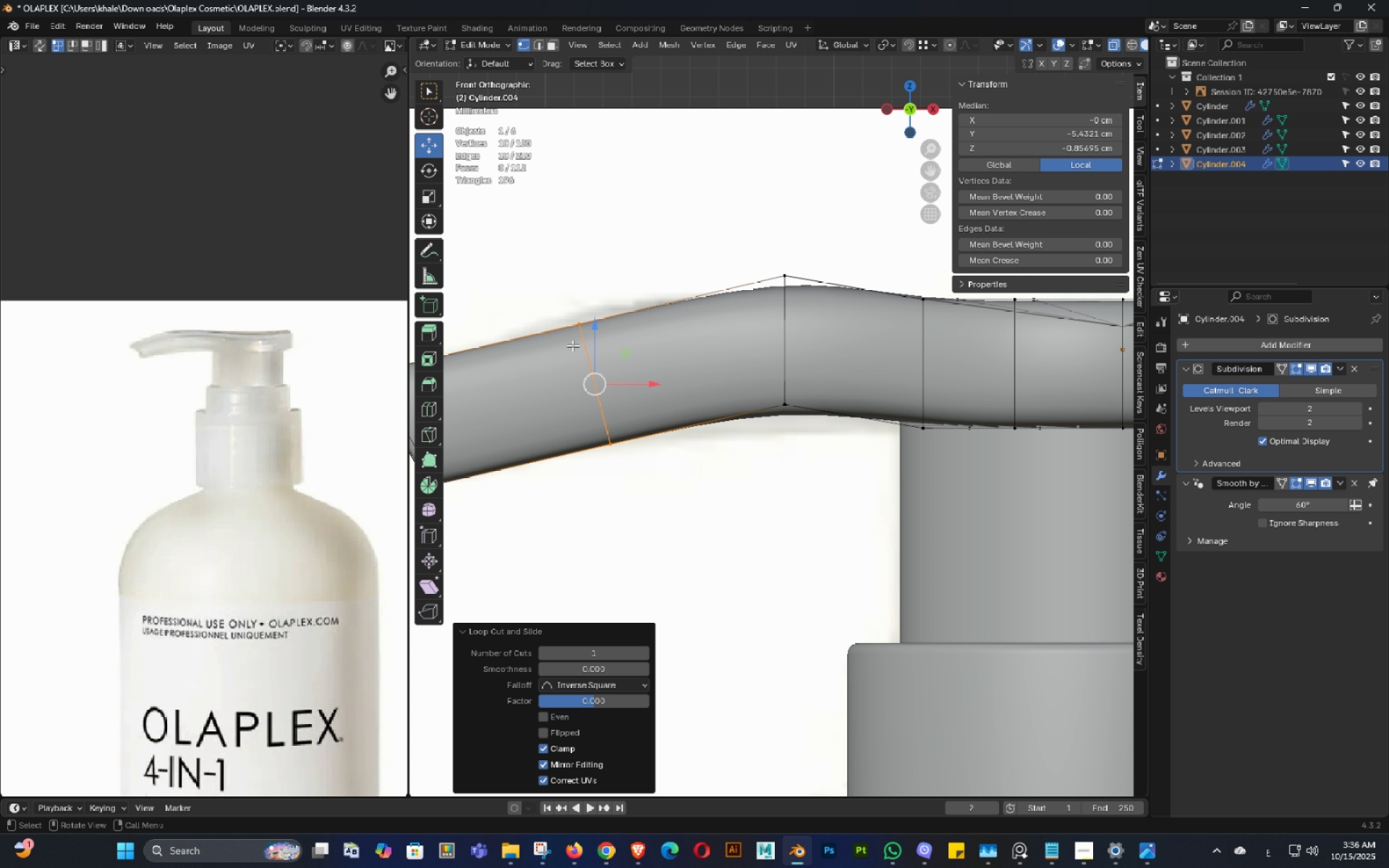 
key(Shift+ShiftLeft)
 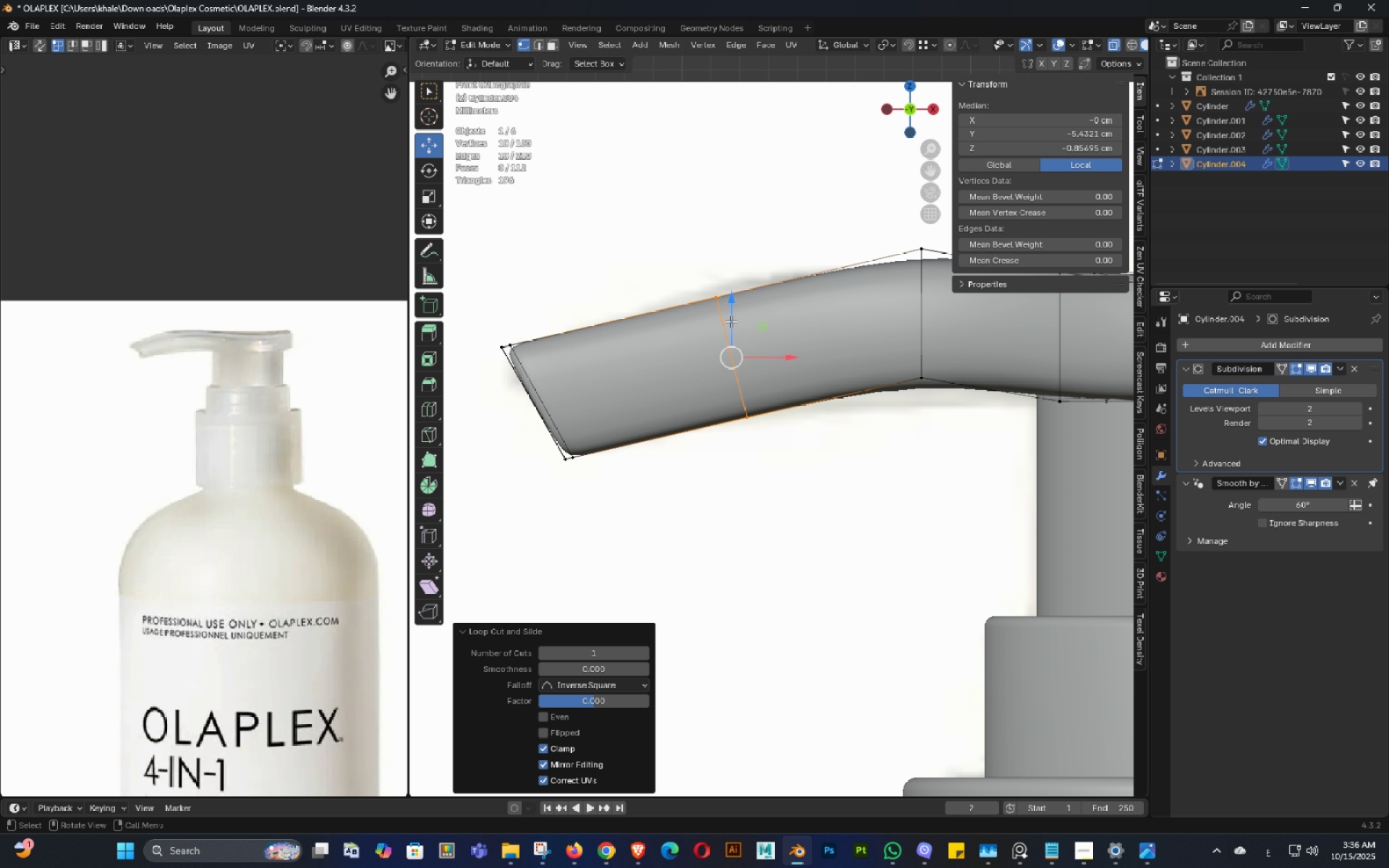 
left_click_drag(start_coordinate=[729, 315], to_coordinate=[718, 301])
 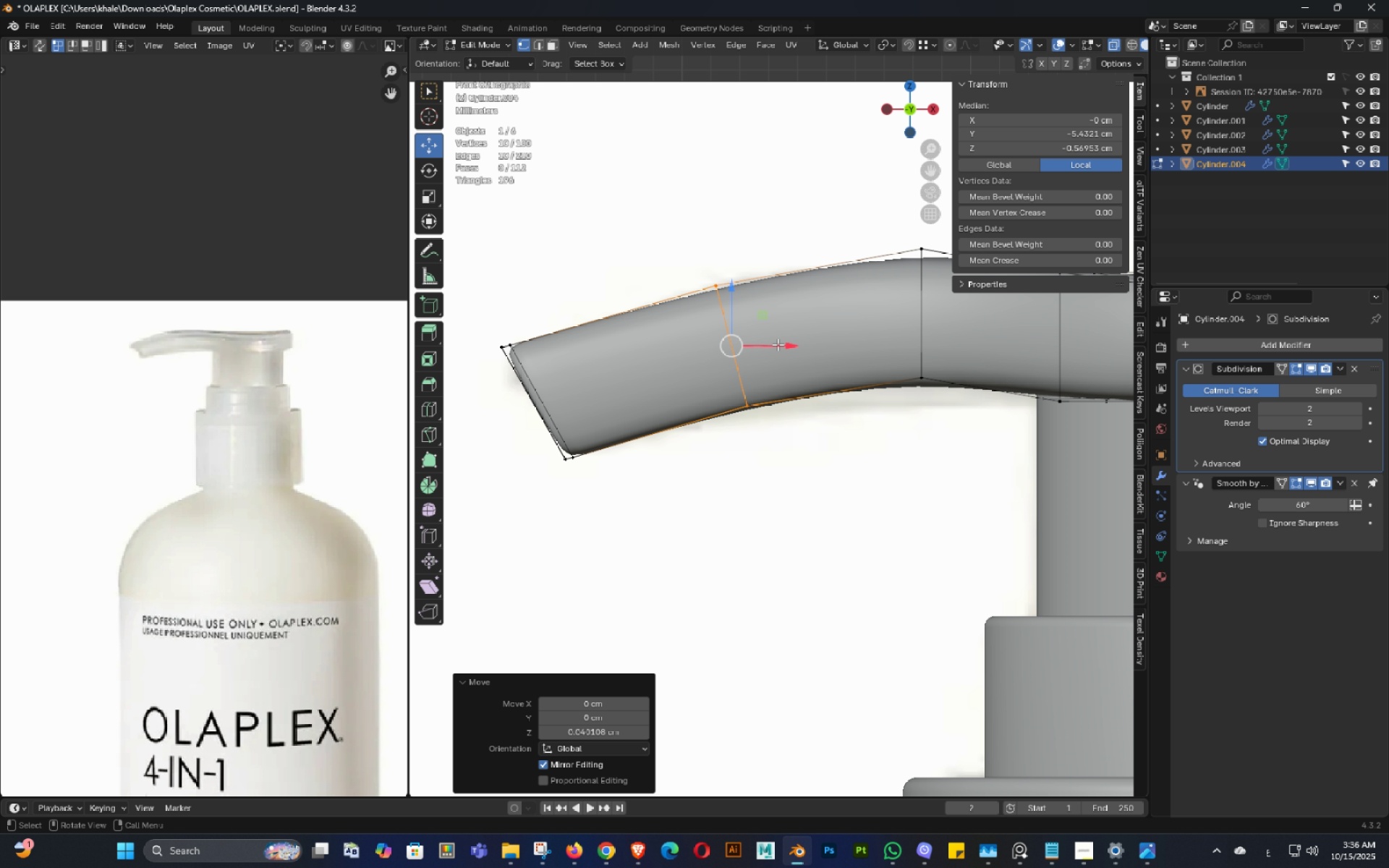 
left_click_drag(start_coordinate=[778, 344], to_coordinate=[760, 340])
 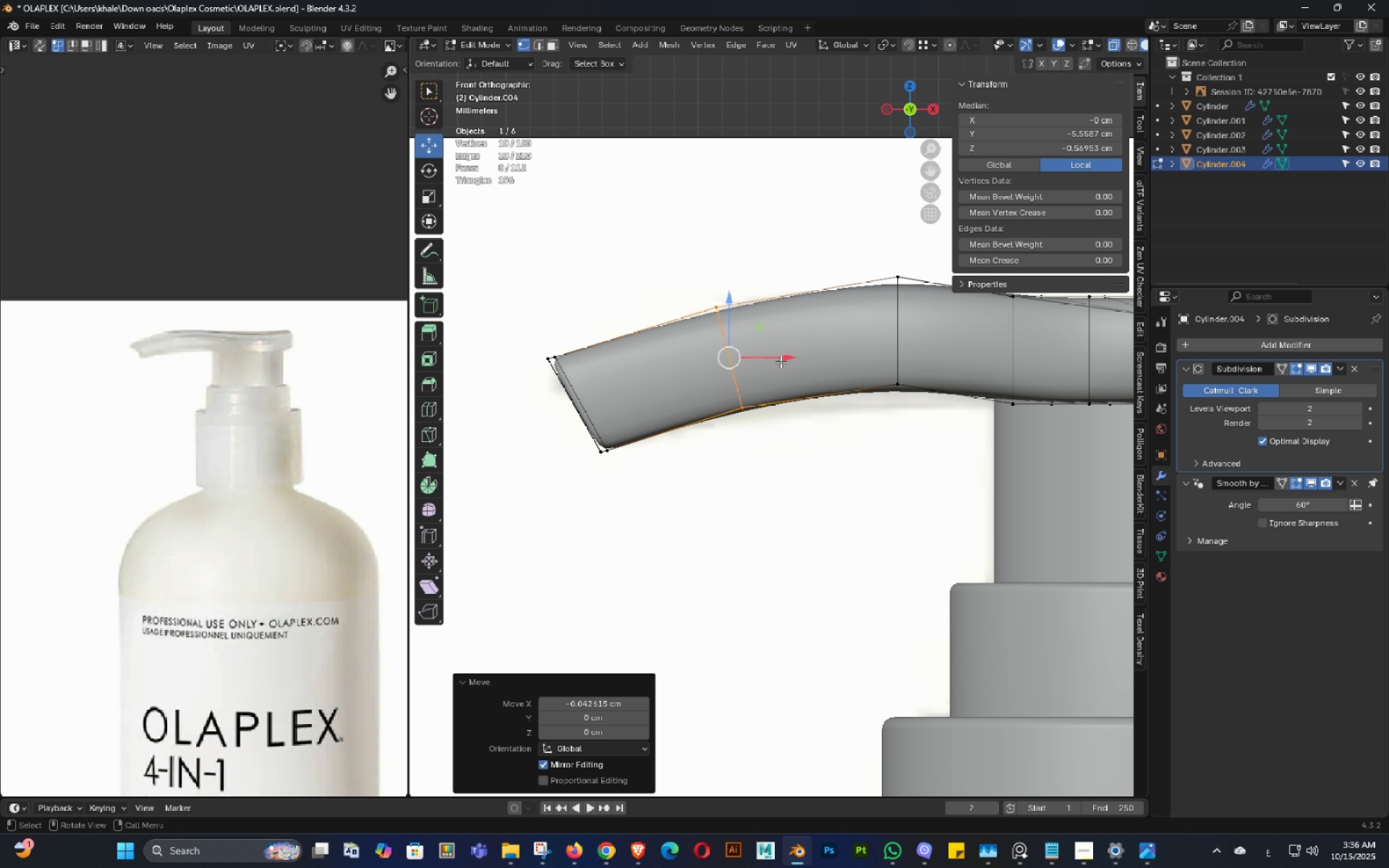 
scroll: coordinate [781, 362], scroll_direction: down, amount: 2.0
 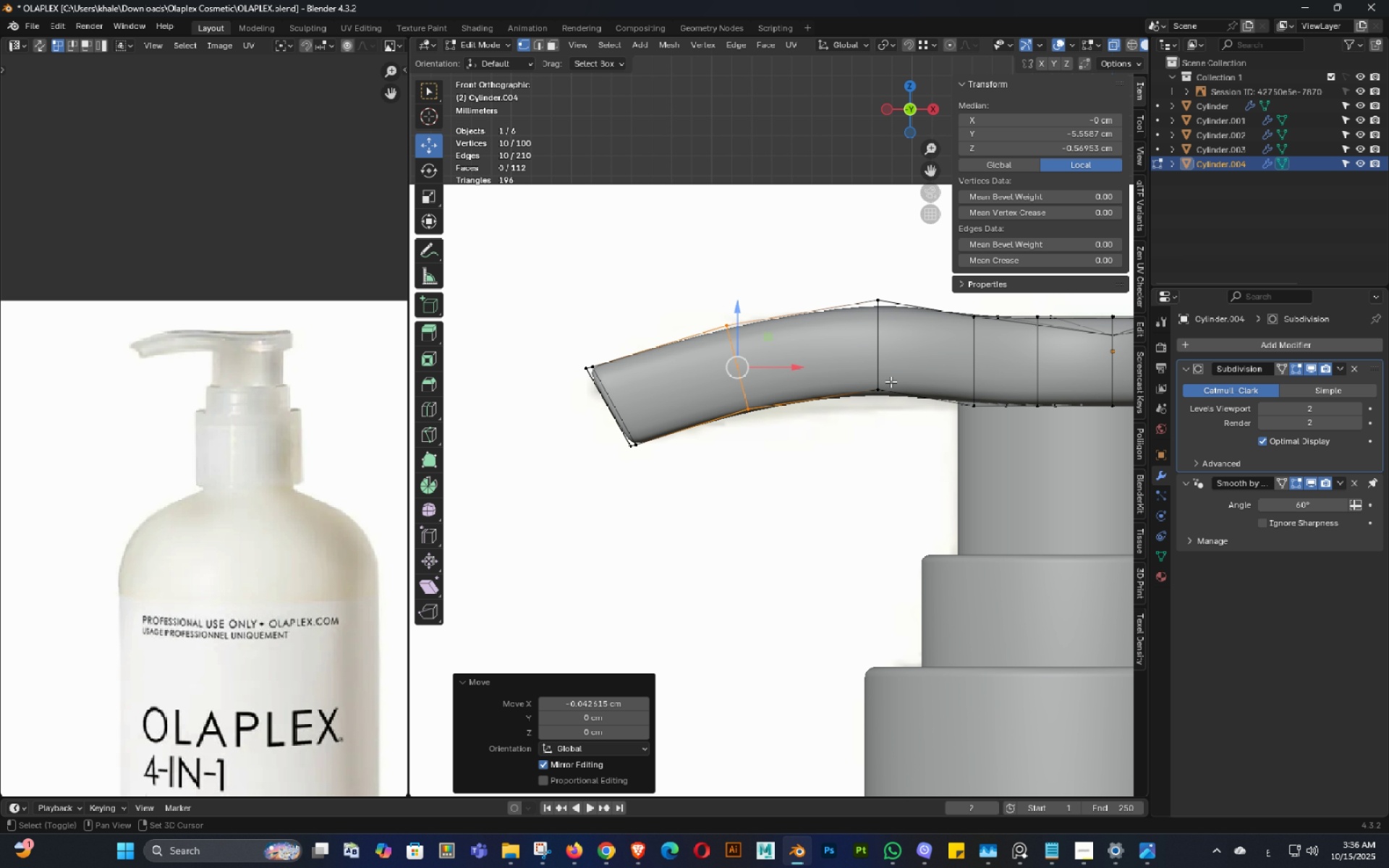 
key(Shift+ShiftLeft)
 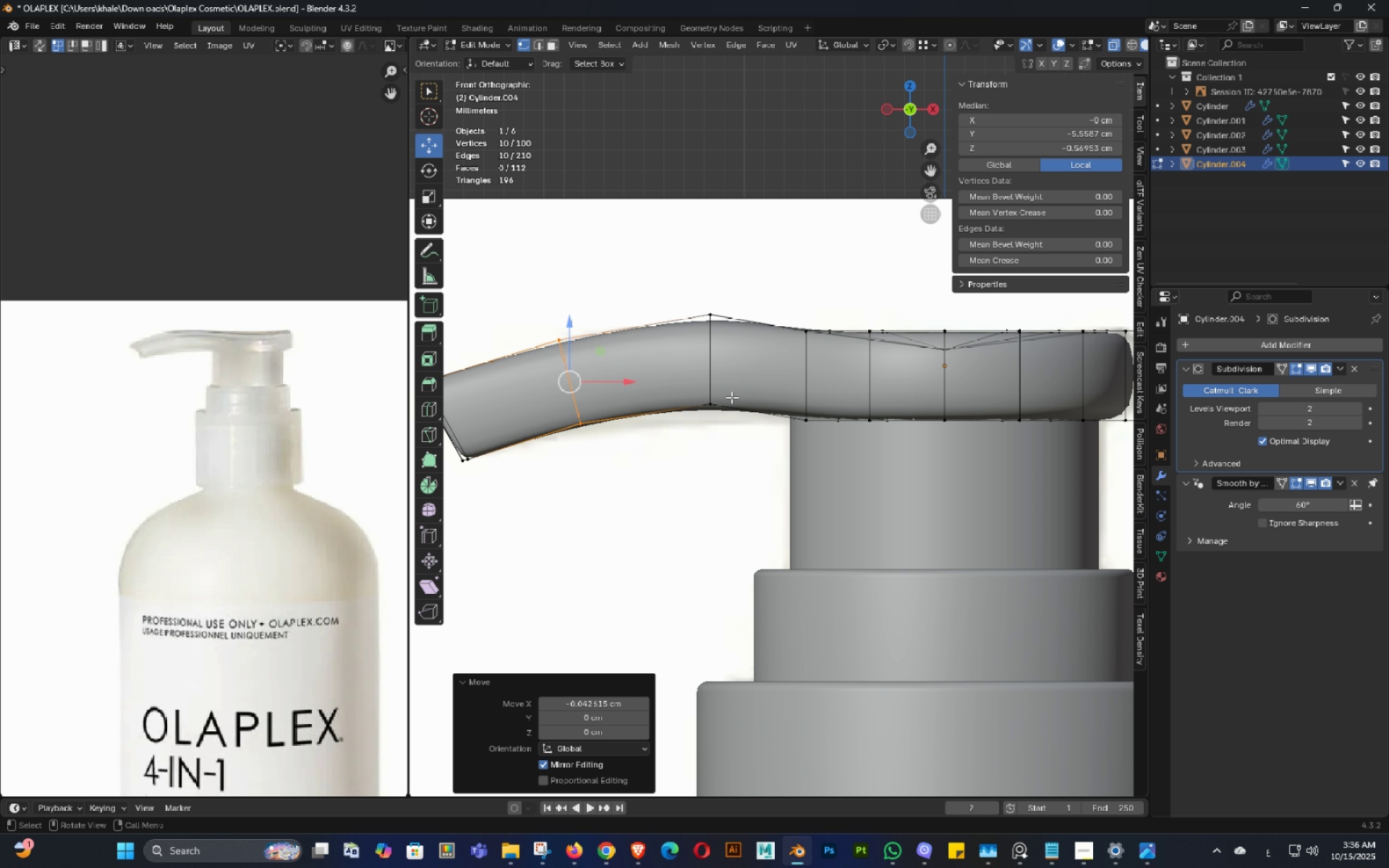 
key(Control+ControlLeft)
 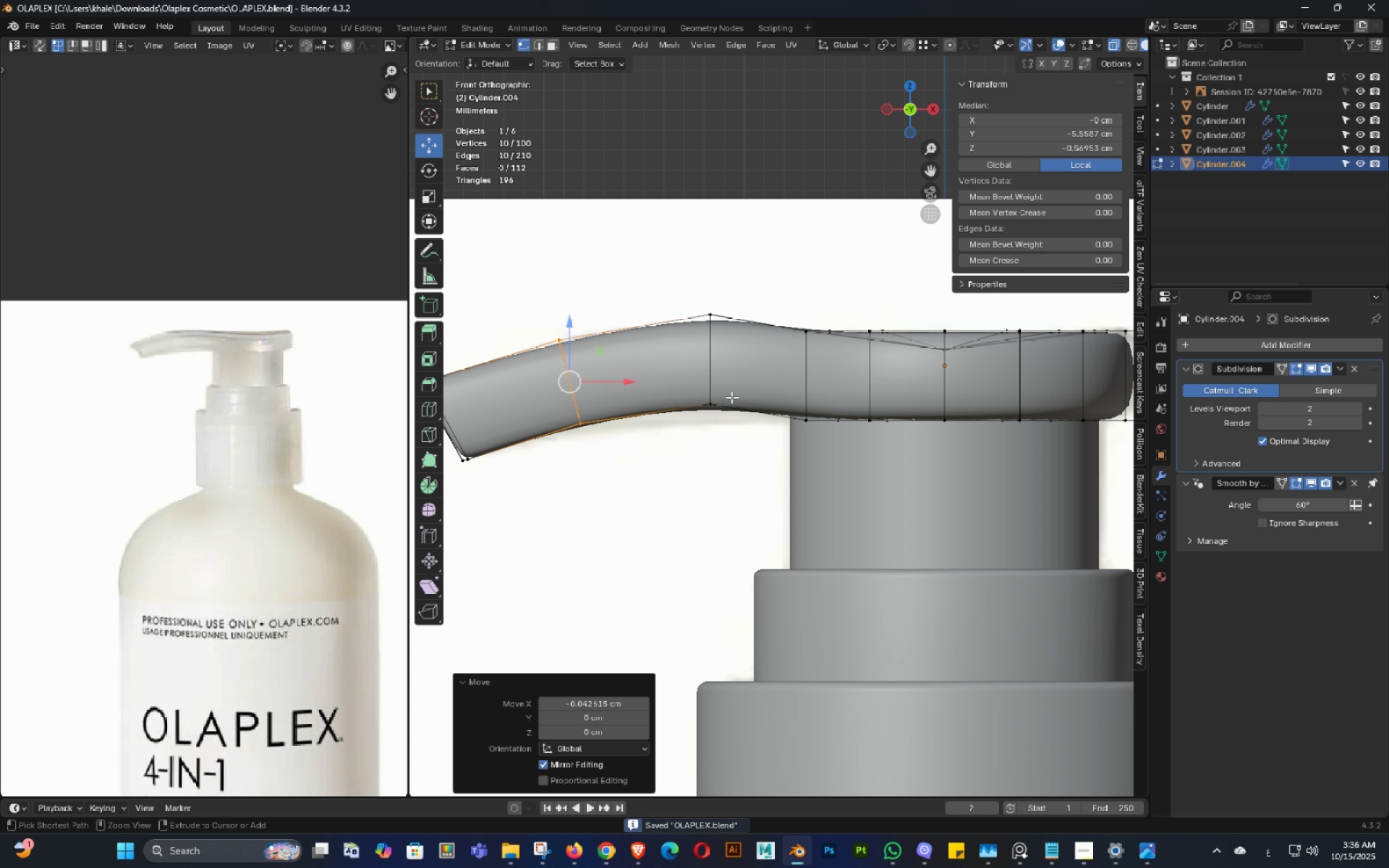 
key(Control+S)
 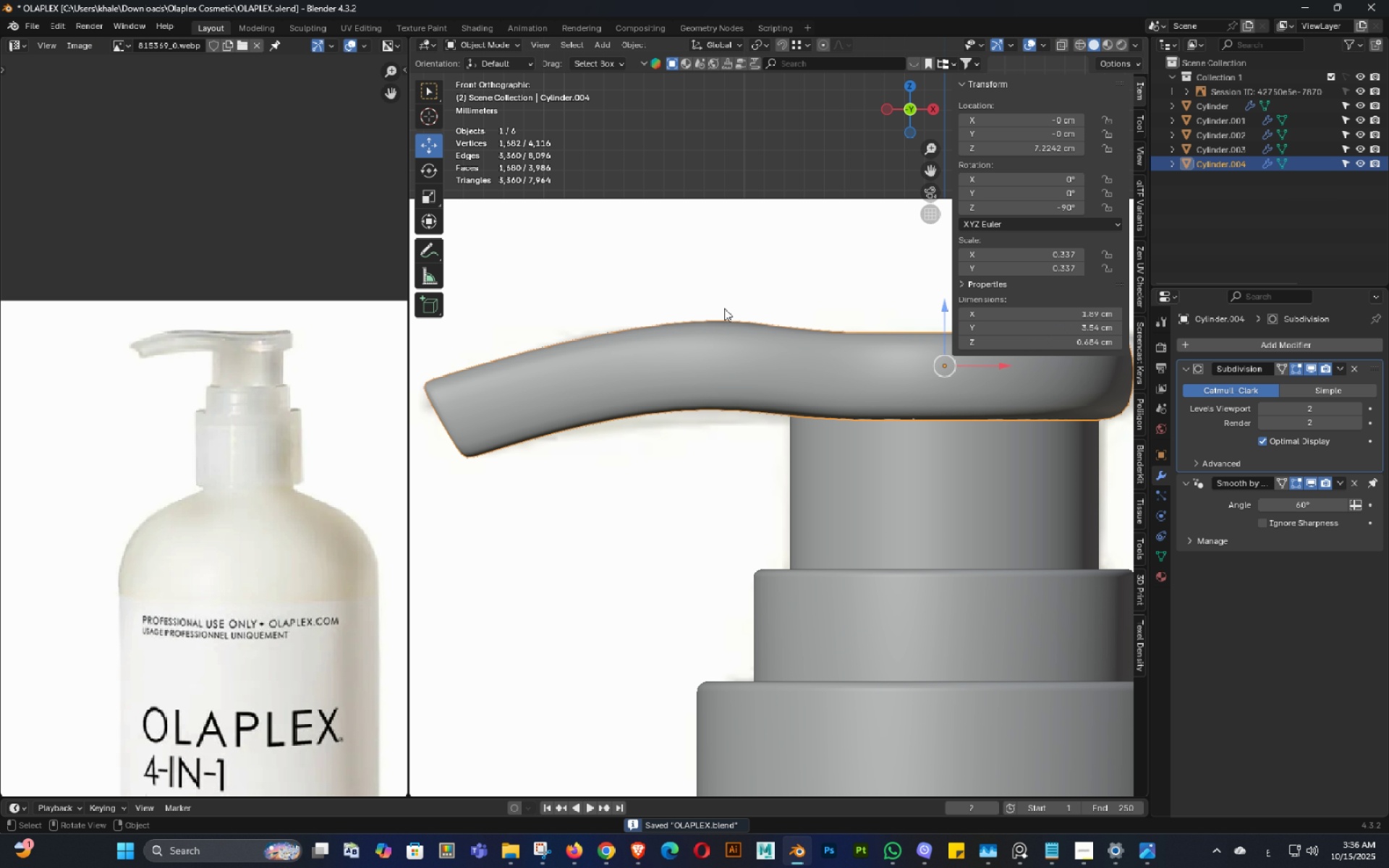 
scroll: coordinate [721, 326], scroll_direction: down, amount: 4.0
 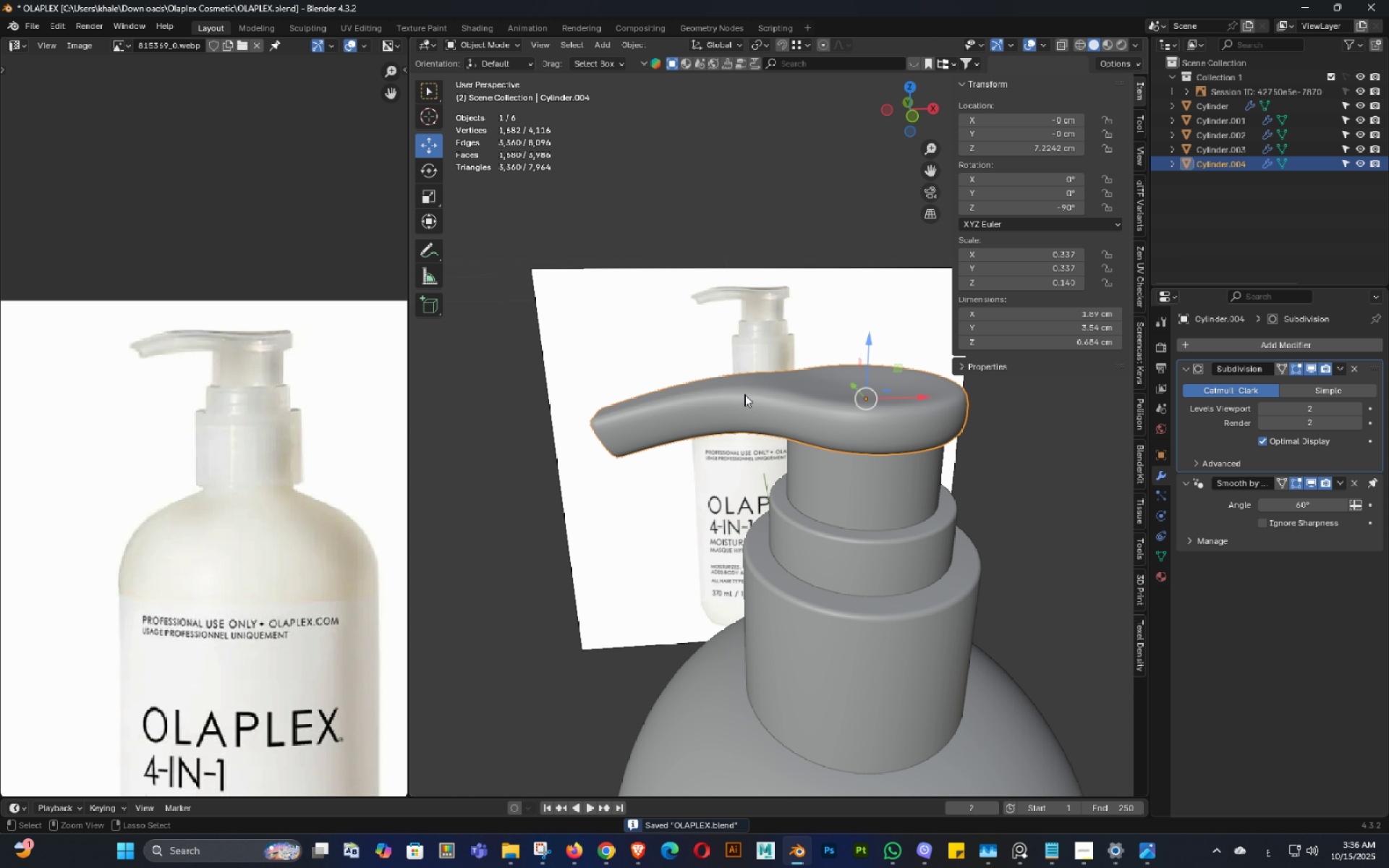 
key(Control+ControlLeft)
 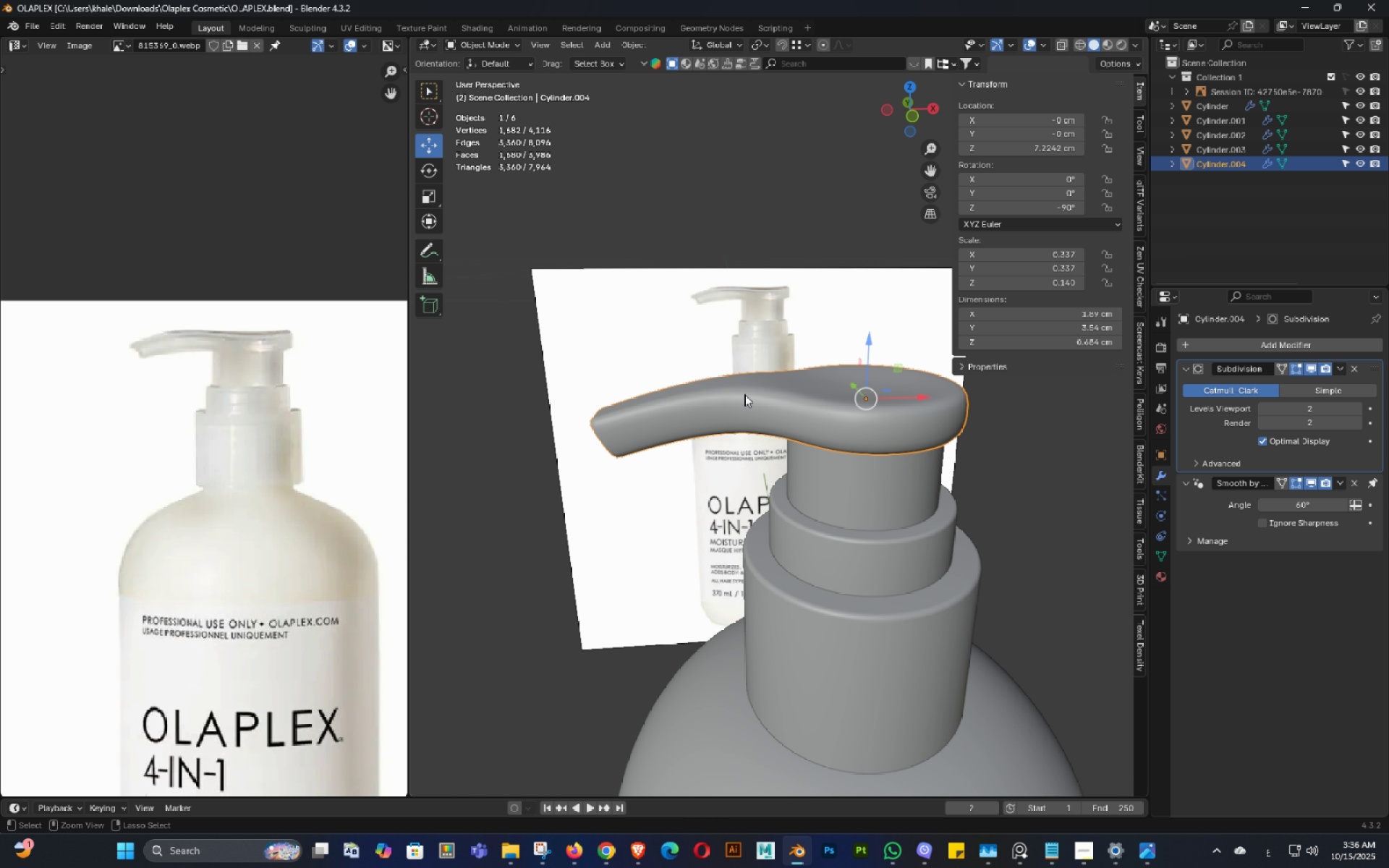 
key(Control+S)
 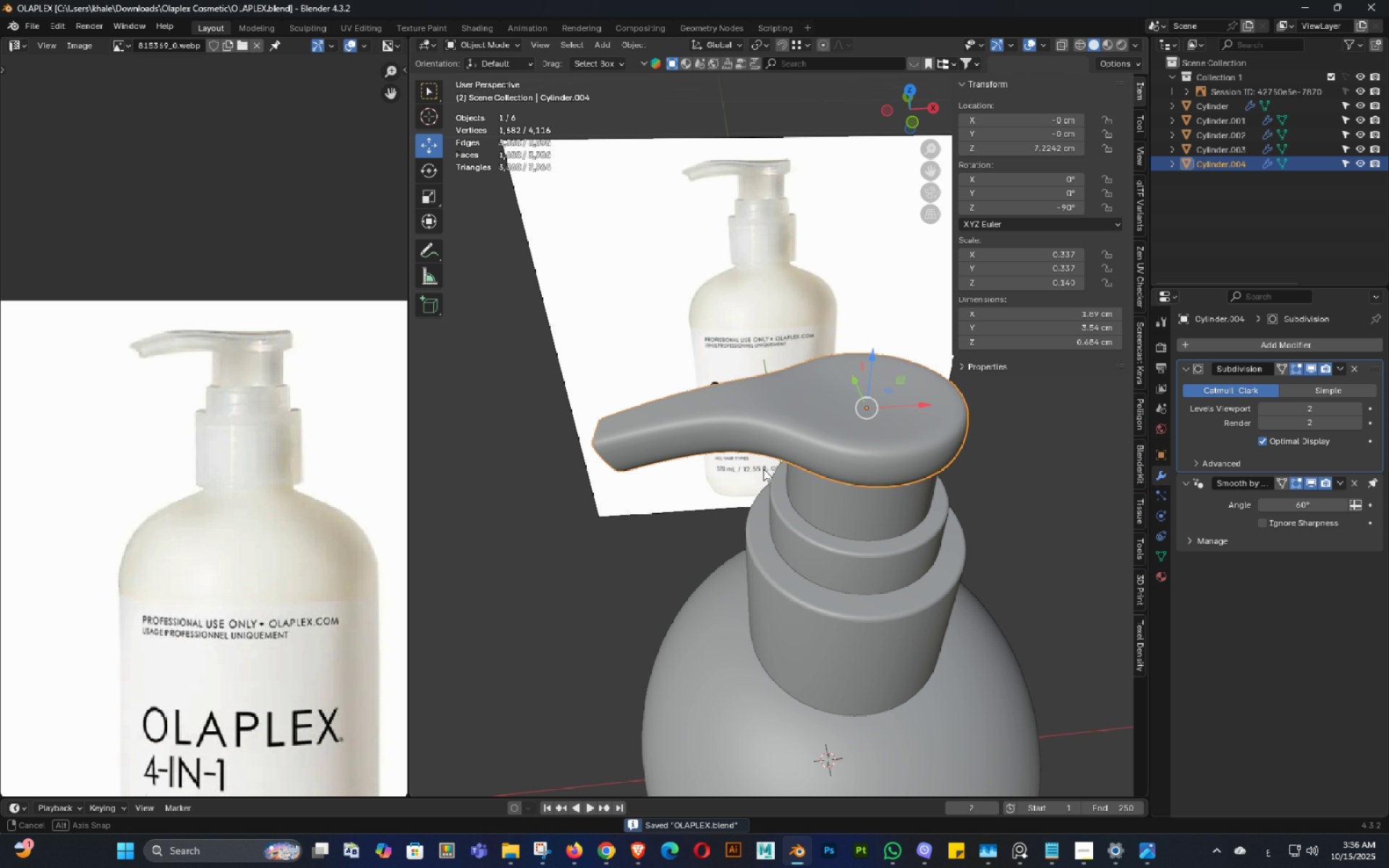 
scroll: coordinate [768, 456], scroll_direction: up, amount: 1.0
 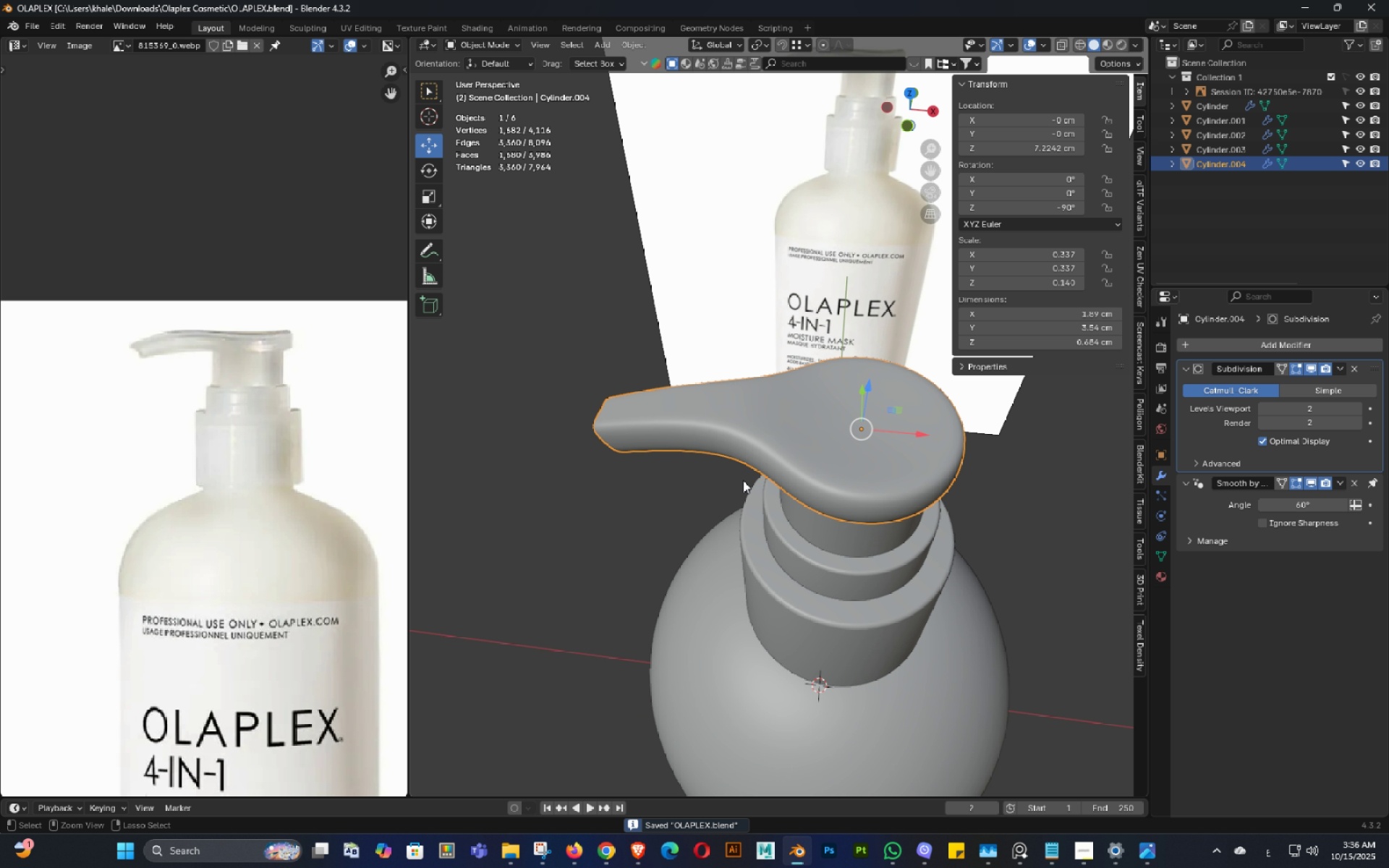 
key(Control+ControlLeft)
 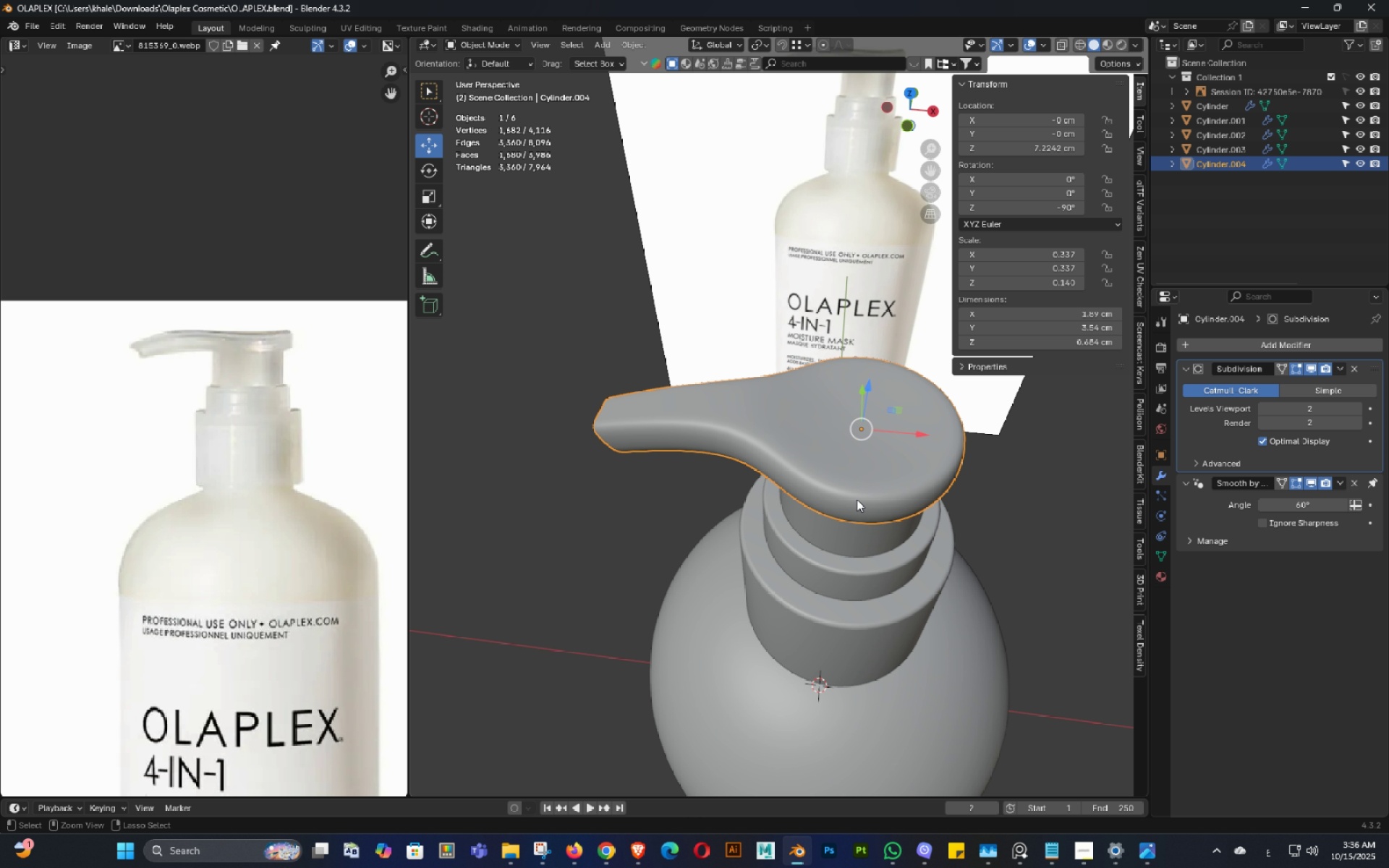 
key(Control+S)
 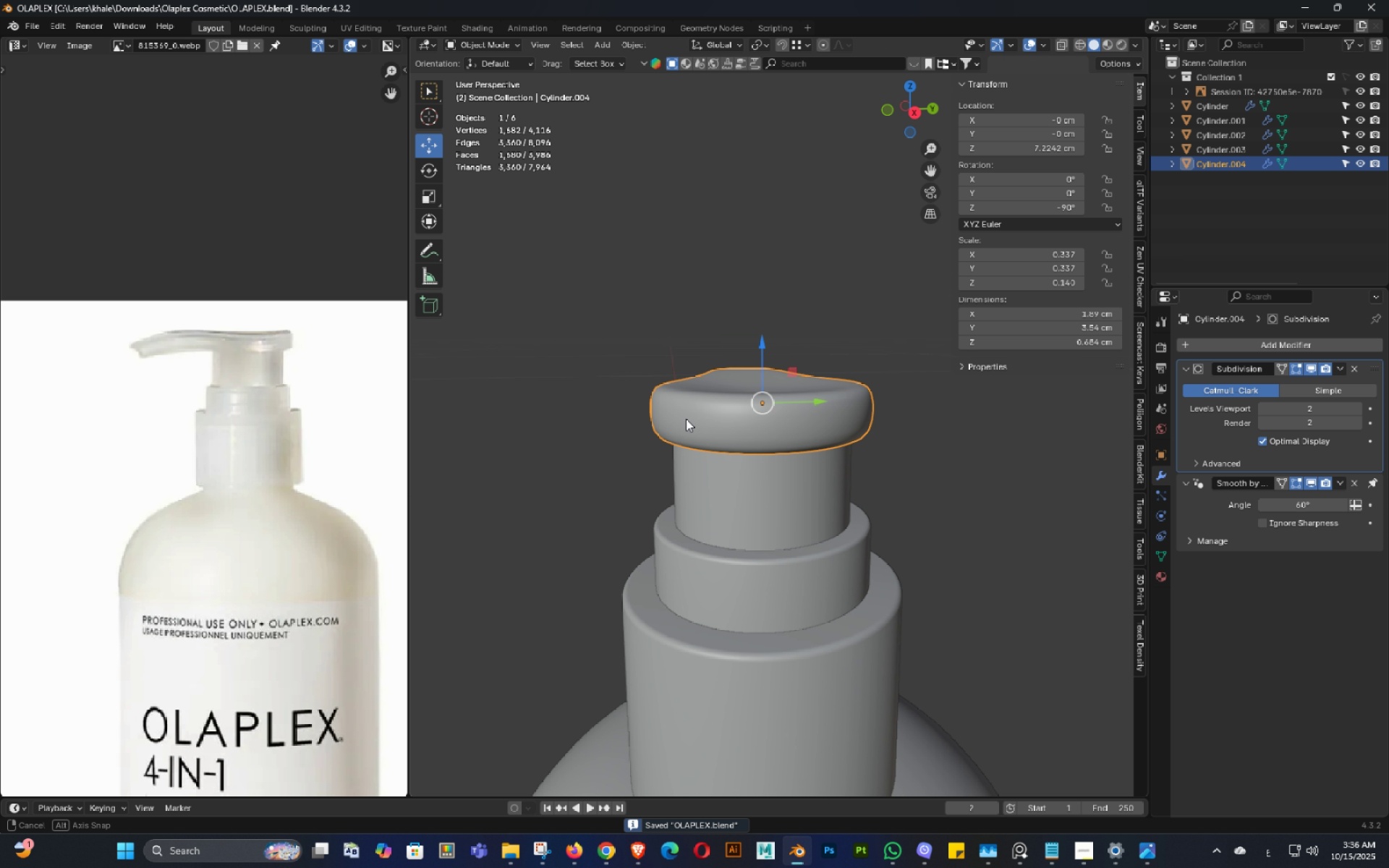 
key(Control+S)
 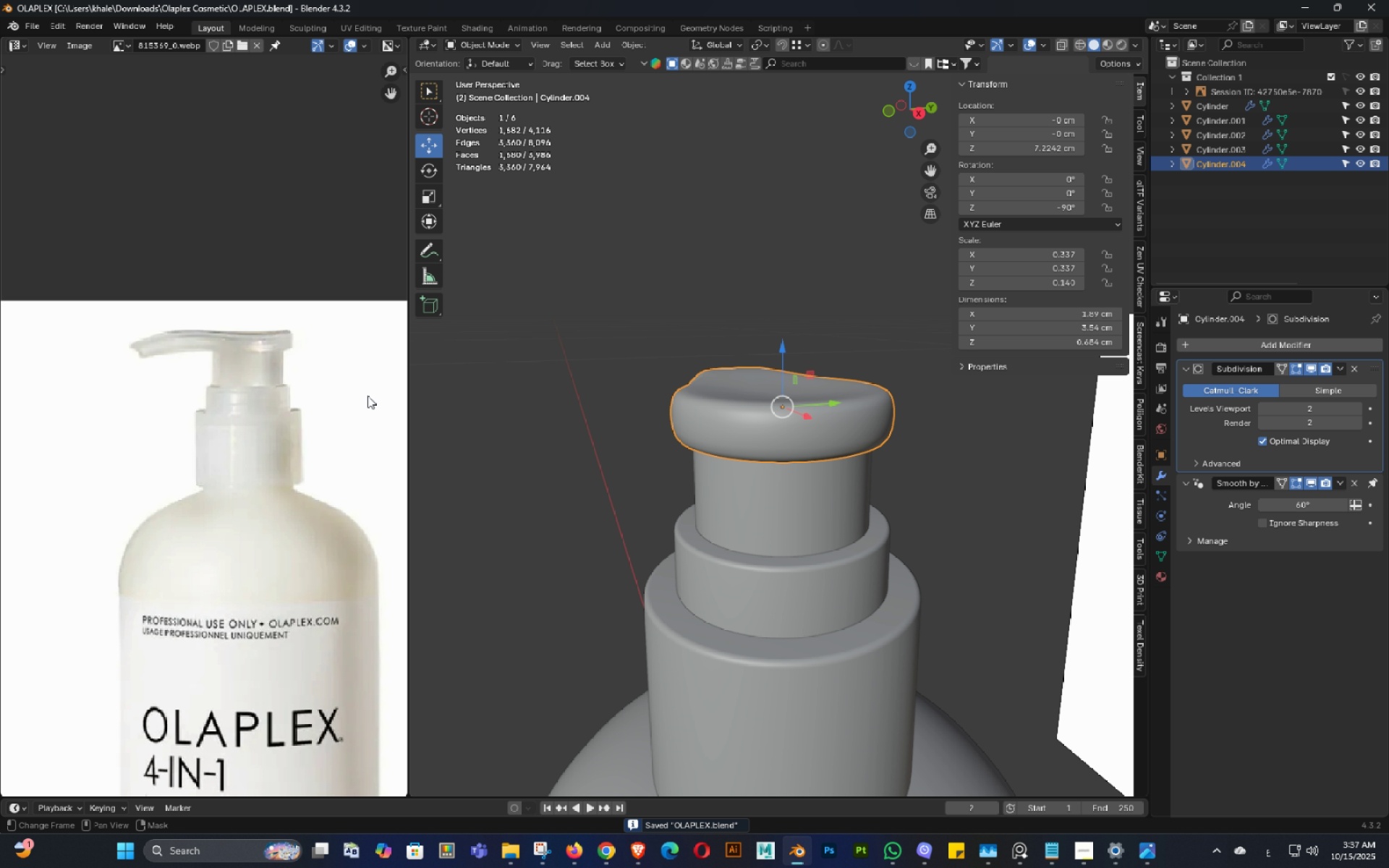 
scroll: coordinate [719, 459], scroll_direction: up, amount: 4.0
 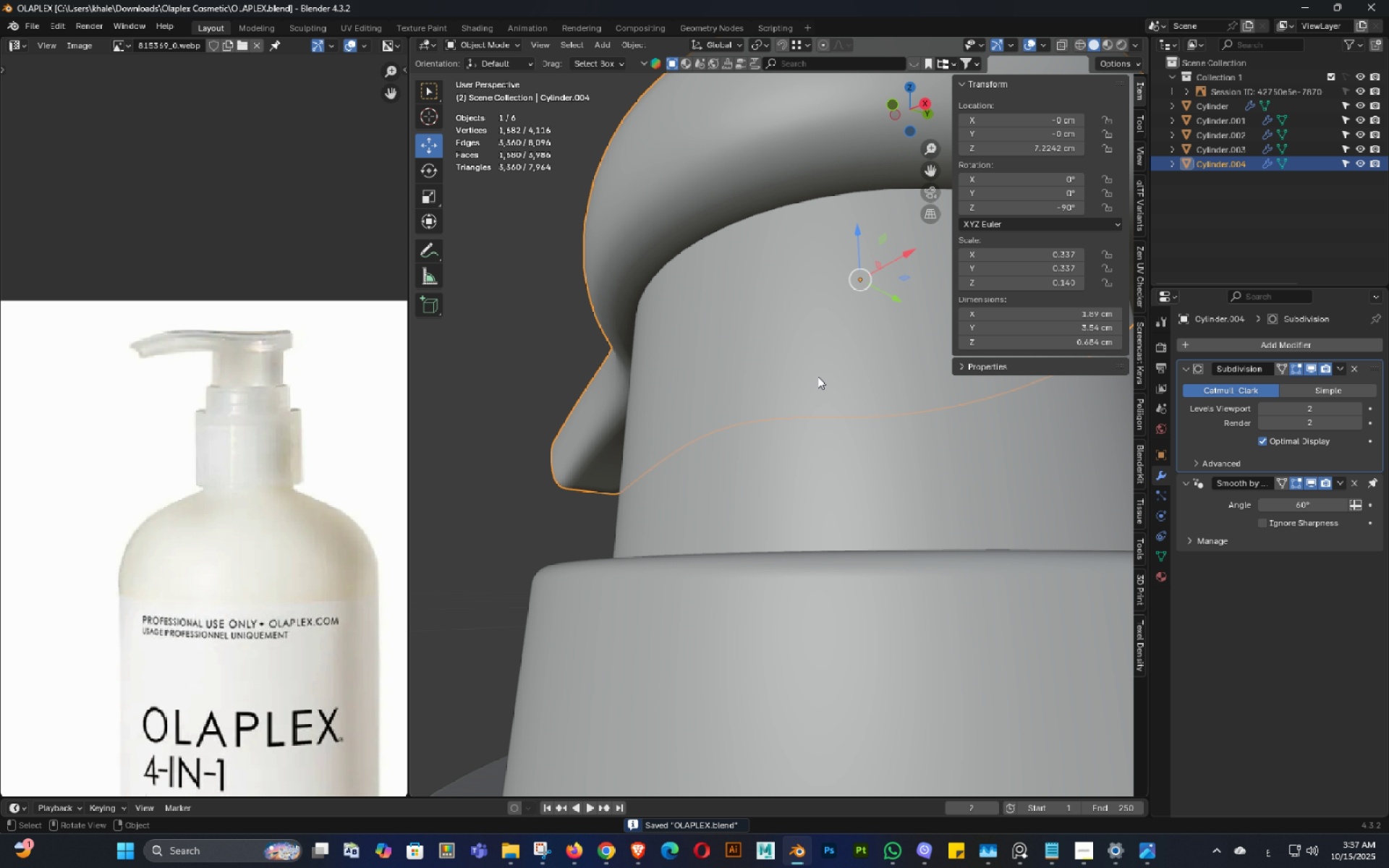 
type(e1)
key(Tab)
 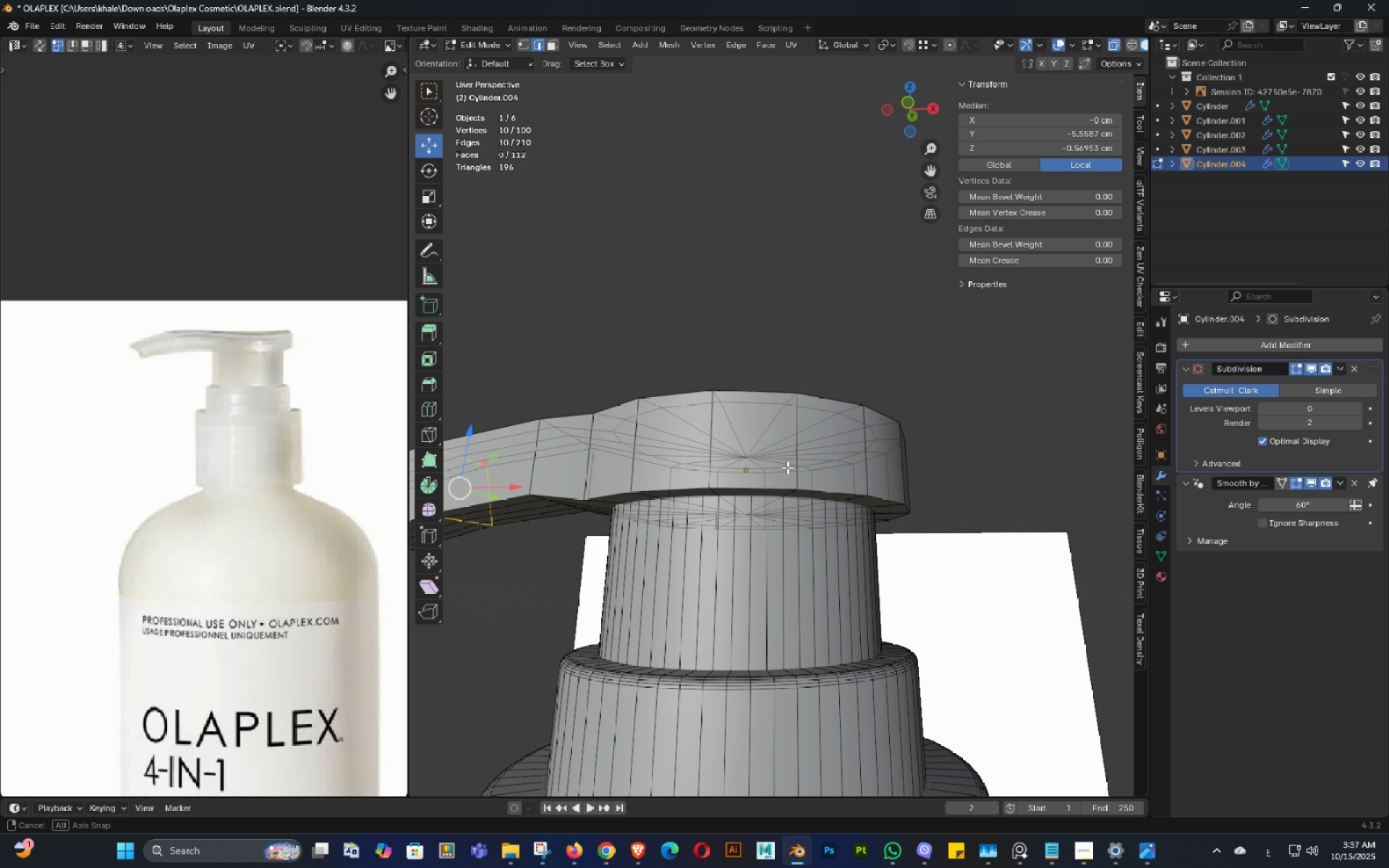 
scroll: coordinate [731, 380], scroll_direction: down, amount: 2.0
 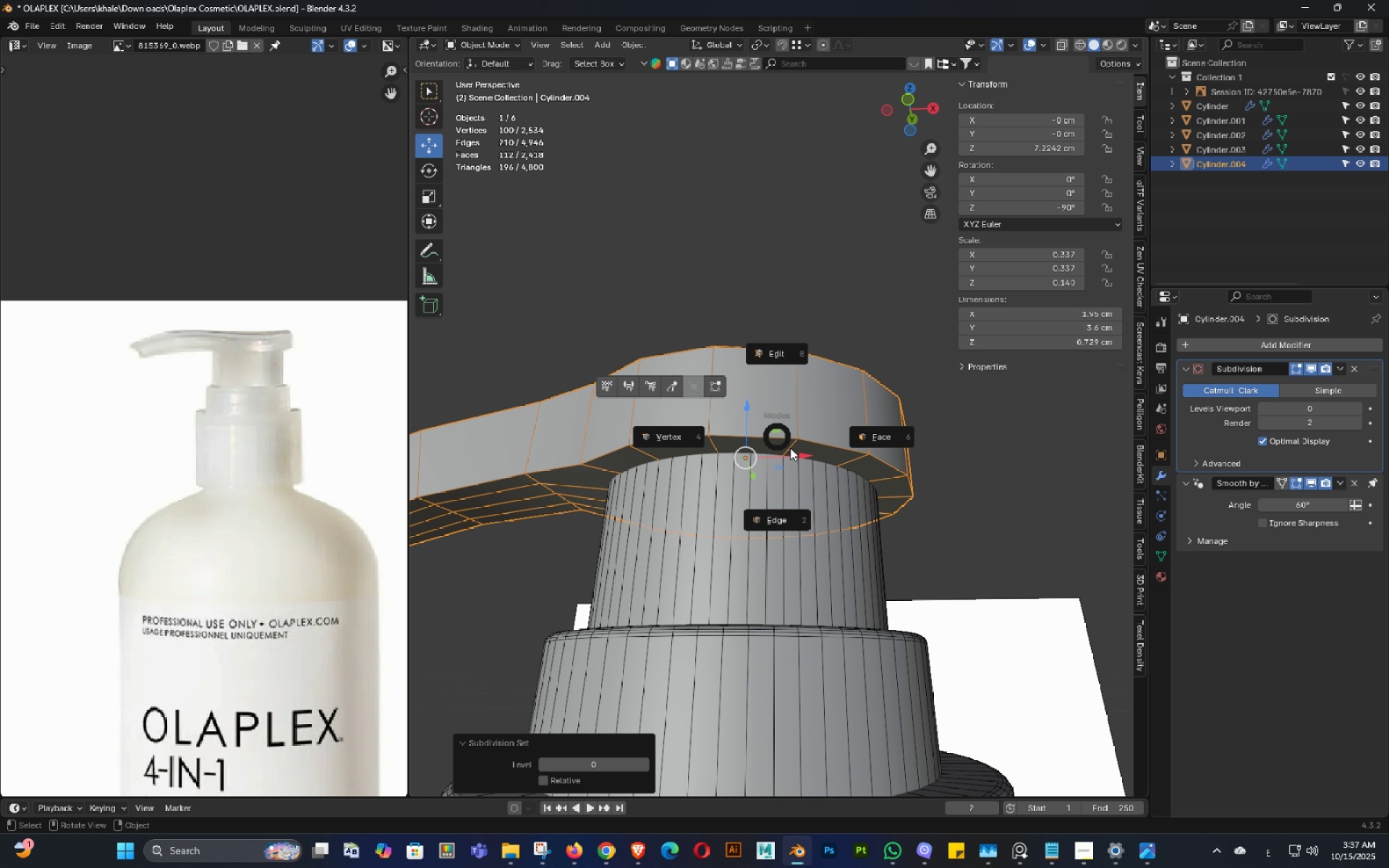 
key(Alt+AltLeft)
 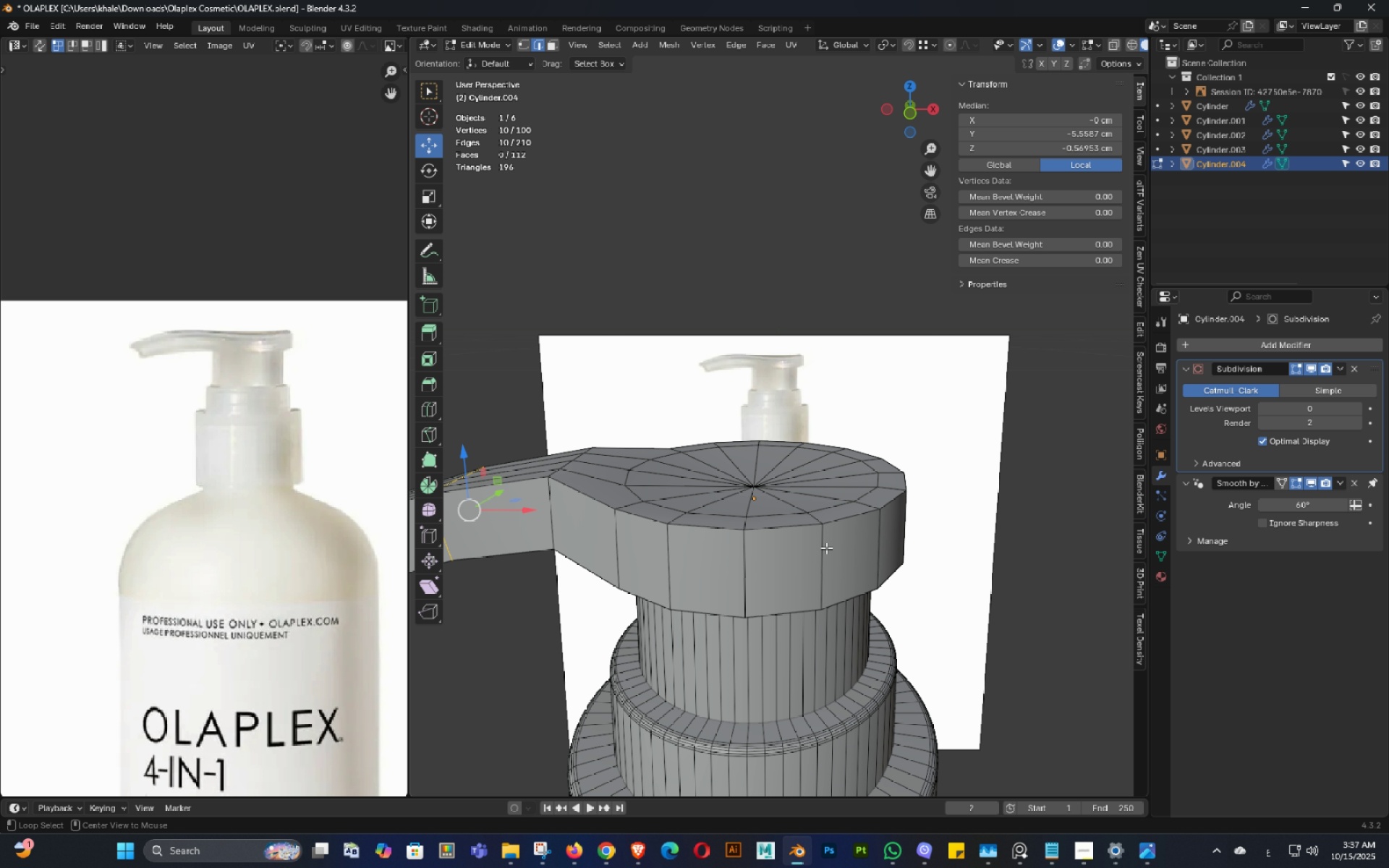 
key(Alt+Z)
 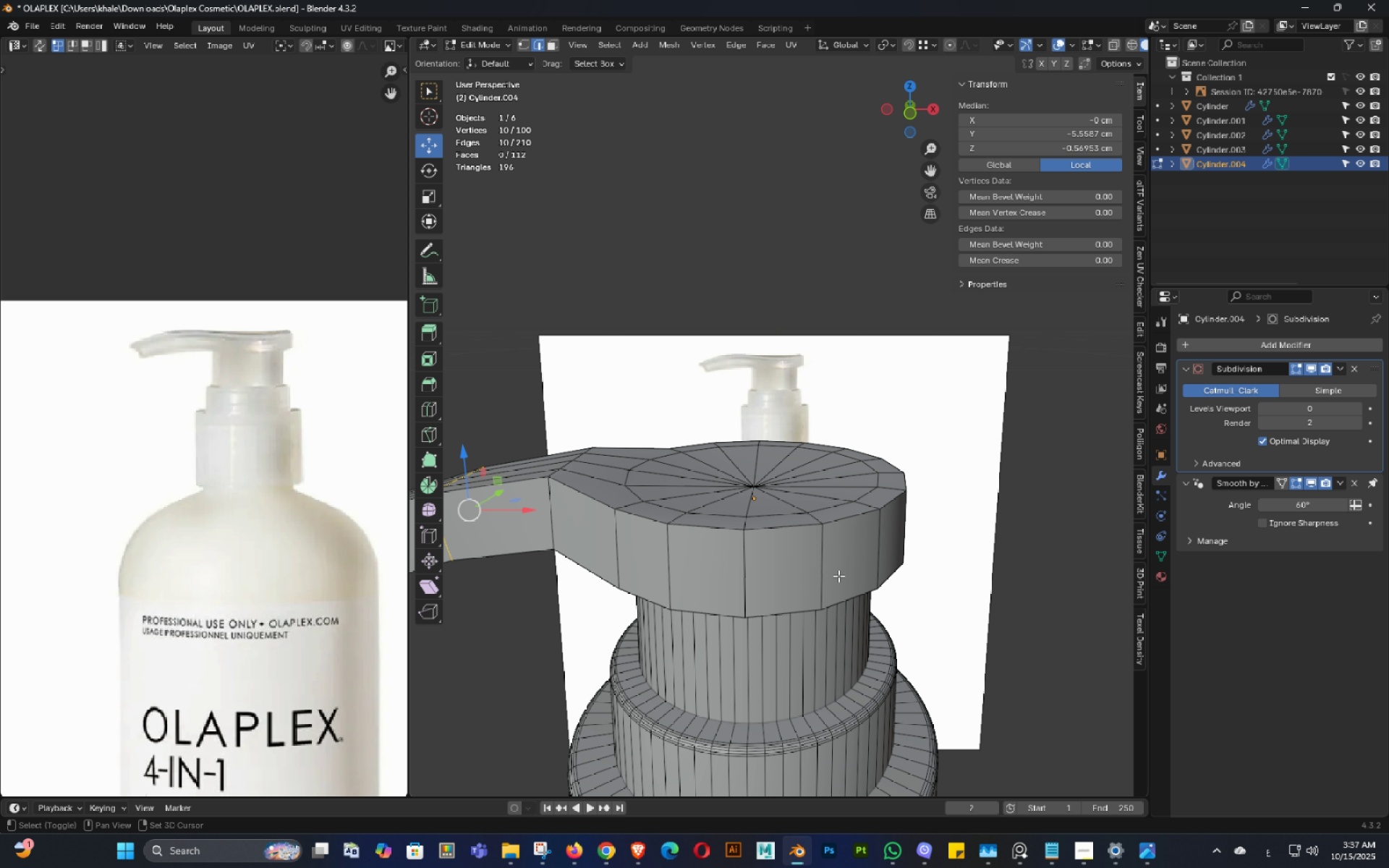 
key(Shift+ShiftLeft)
 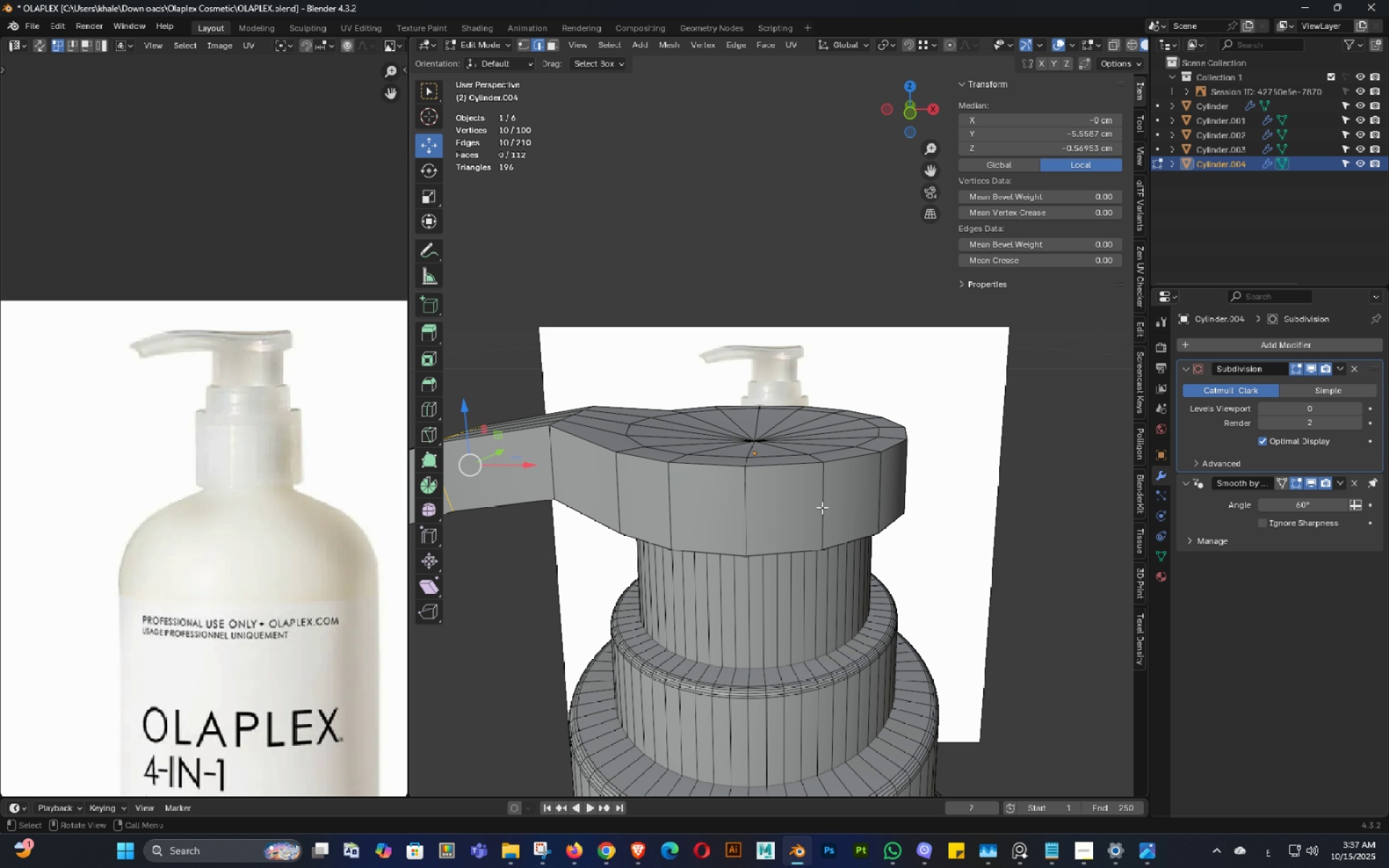 
scroll: coordinate [822, 507], scroll_direction: up, amount: 2.0
 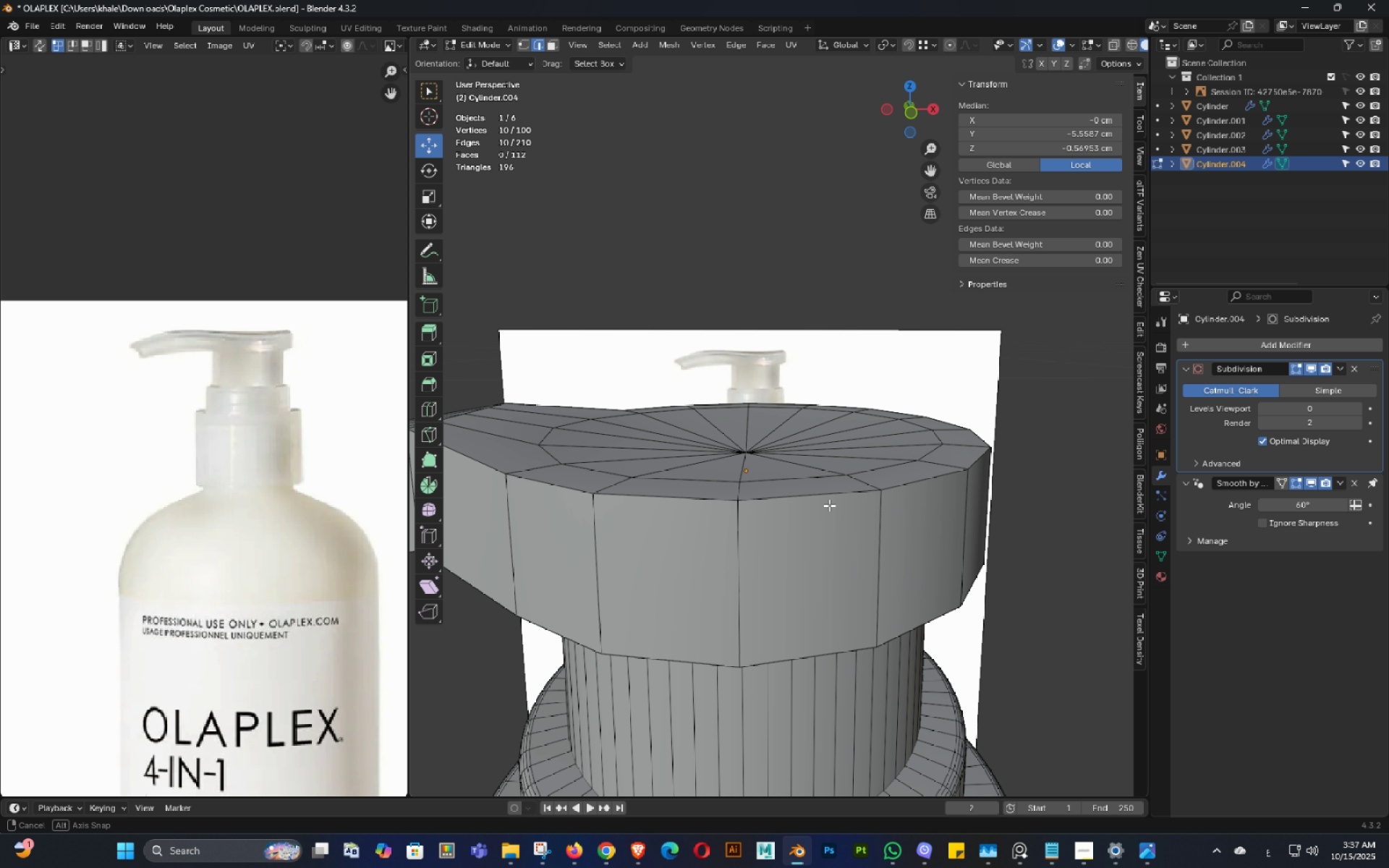 
key(Control+R)
 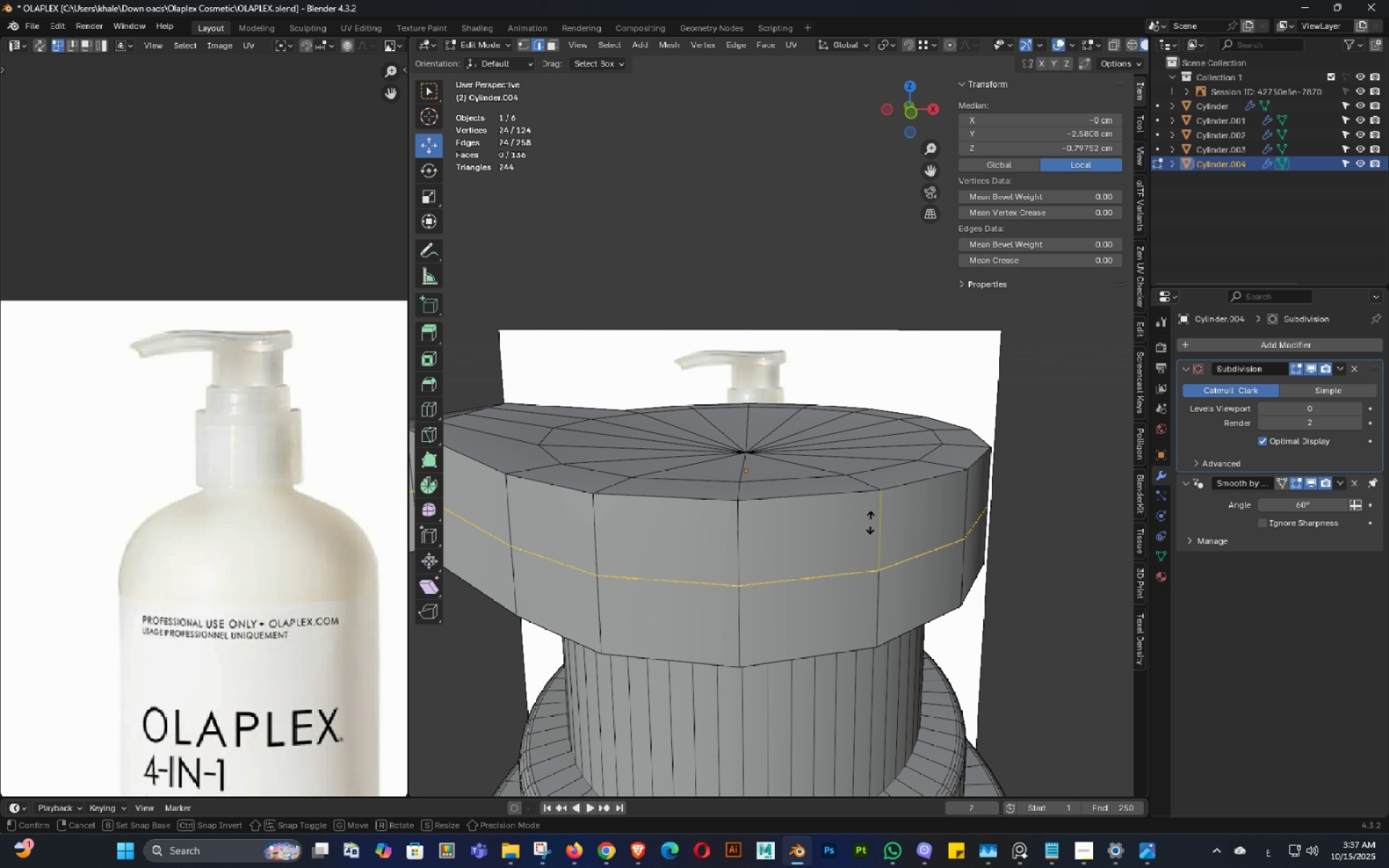 
left_click([870, 522])
 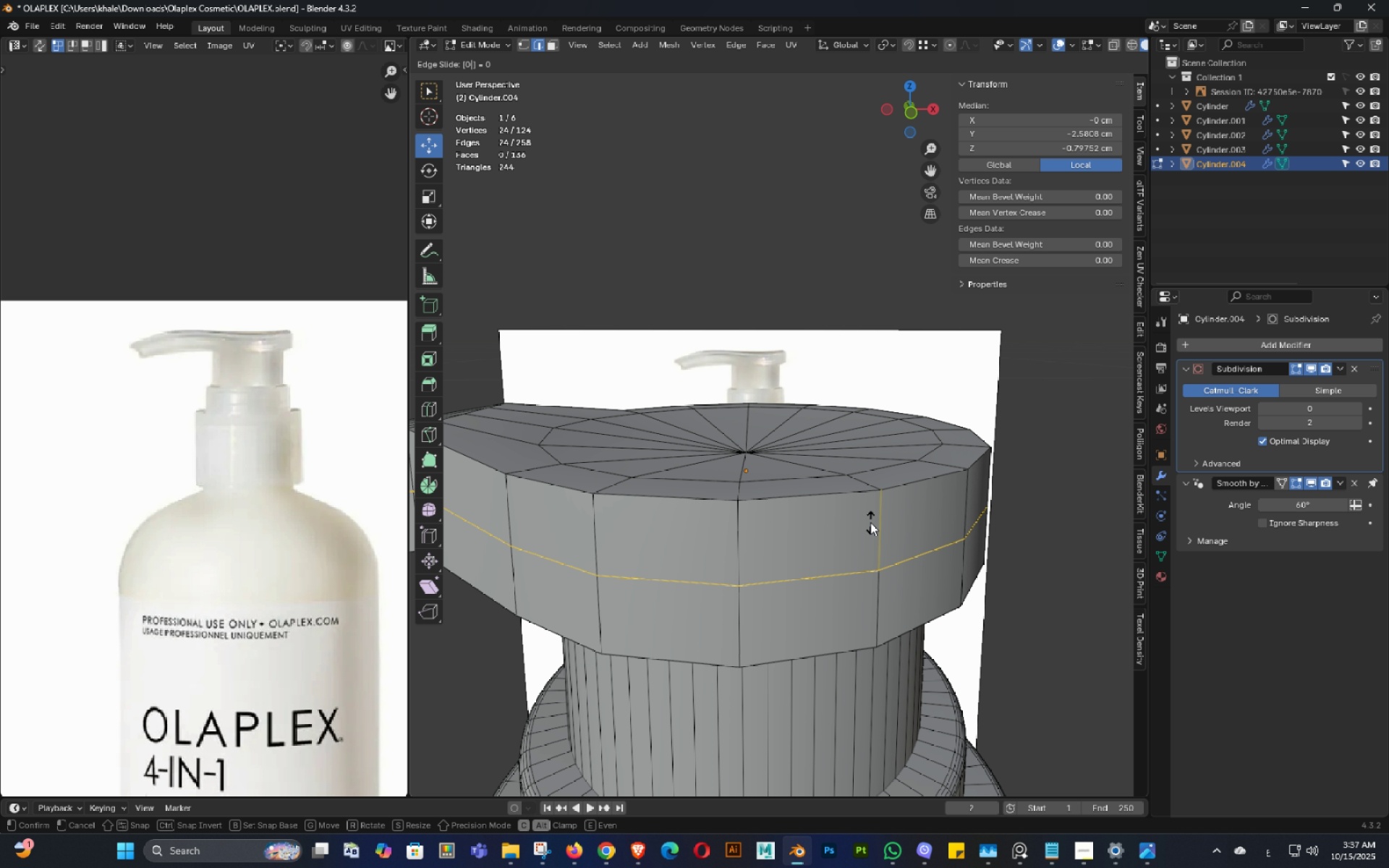 
key(Numpad0)
 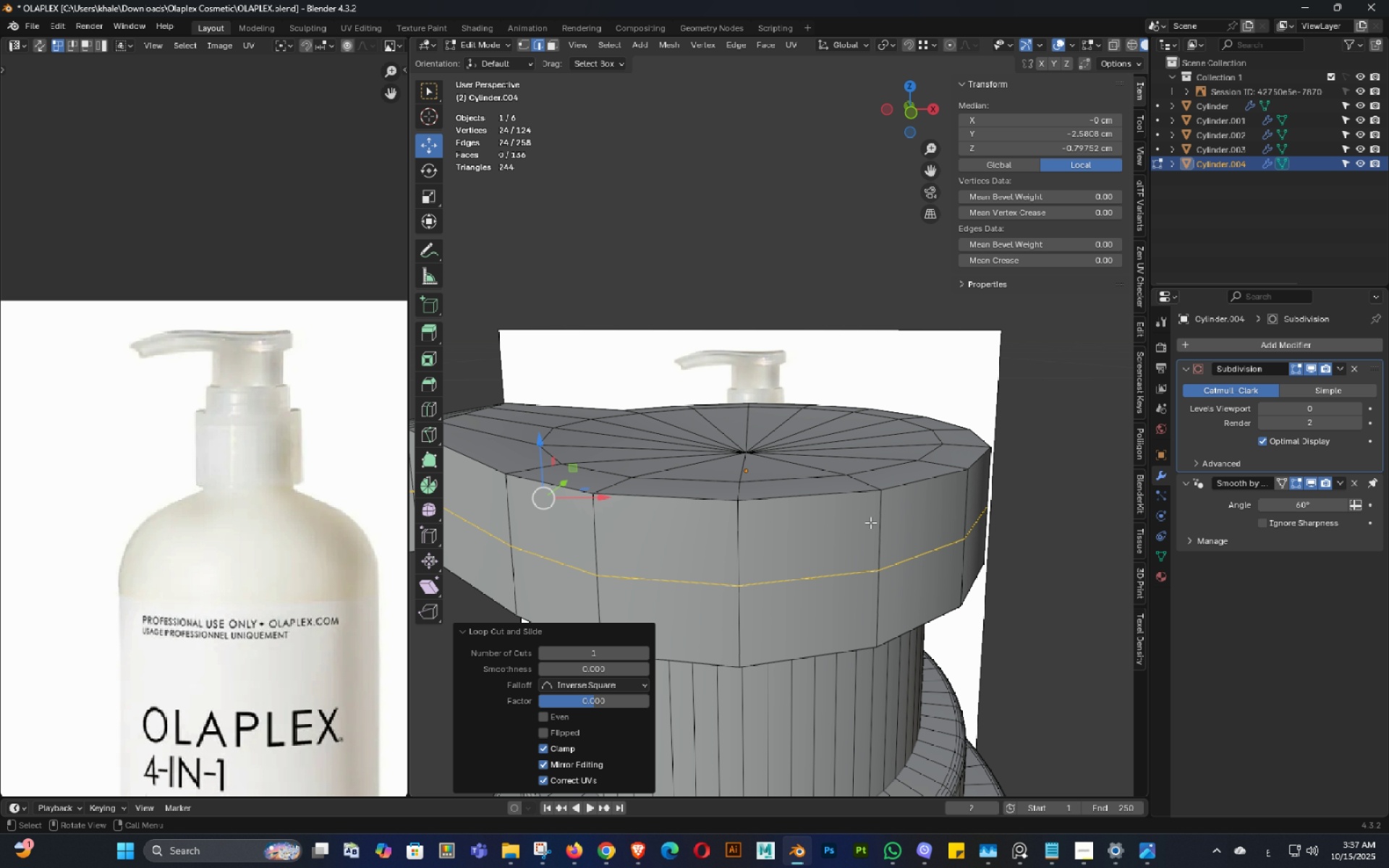 
key(NumpadEnter)
 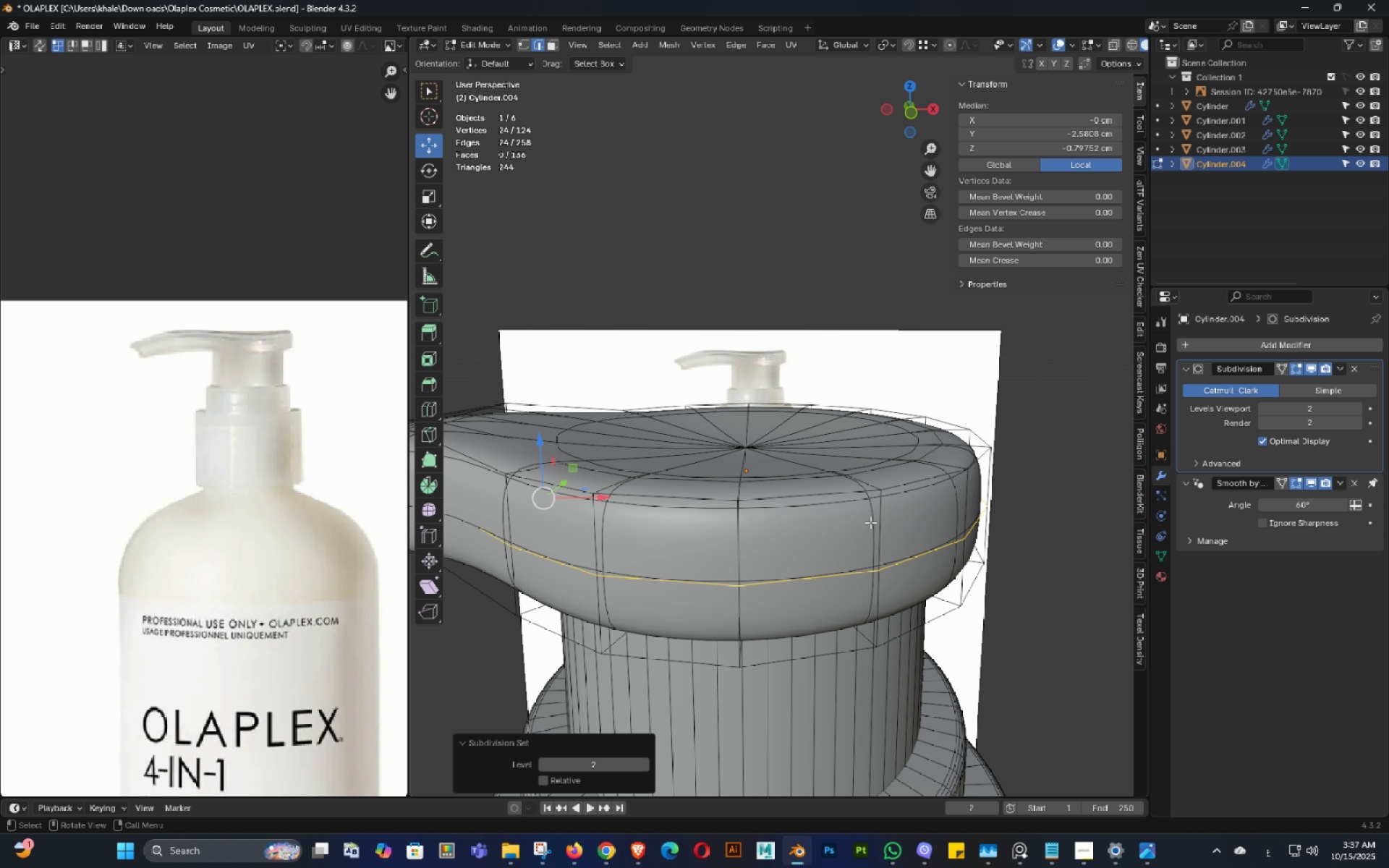 
key(3)
 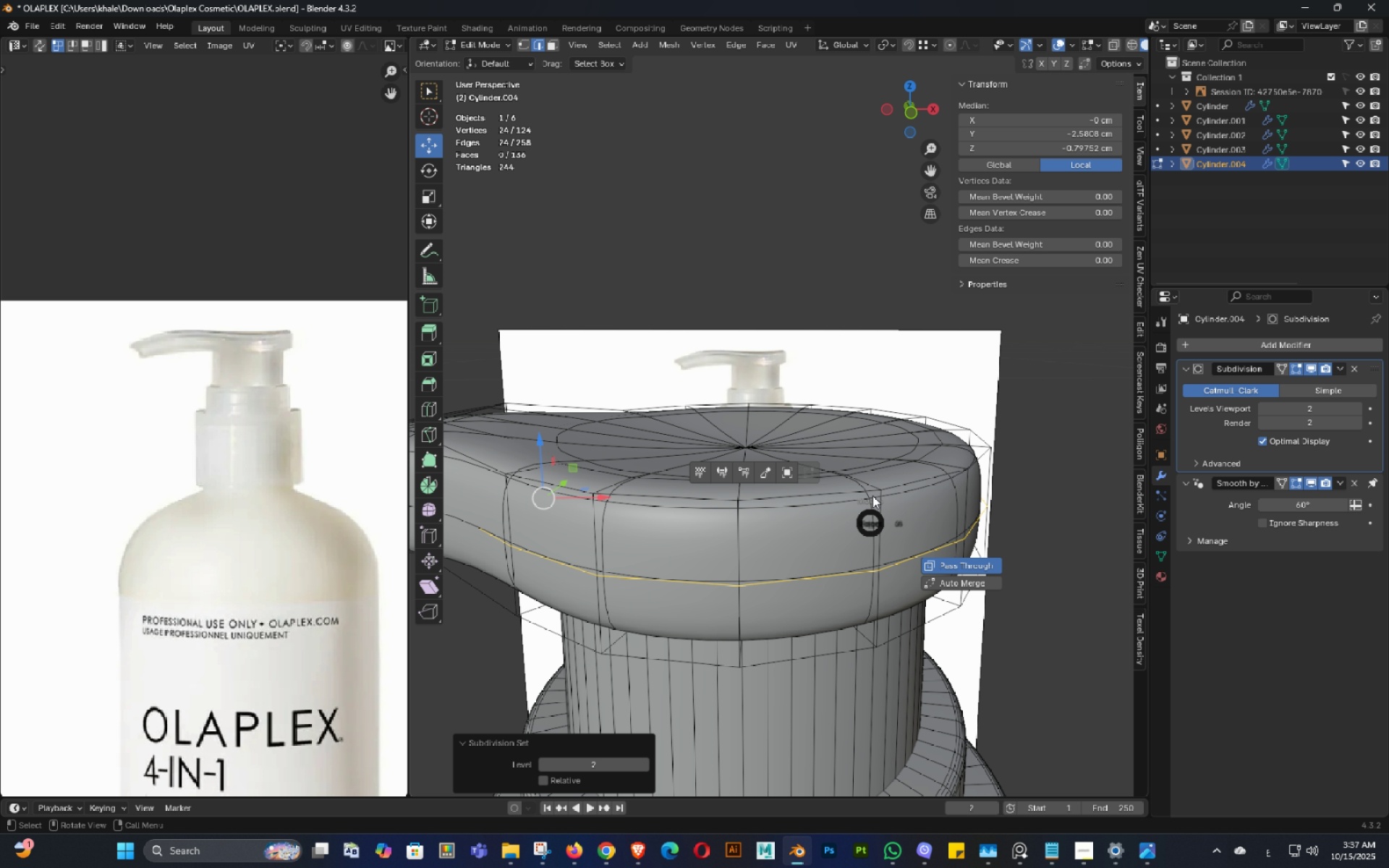 
key(Tab)
 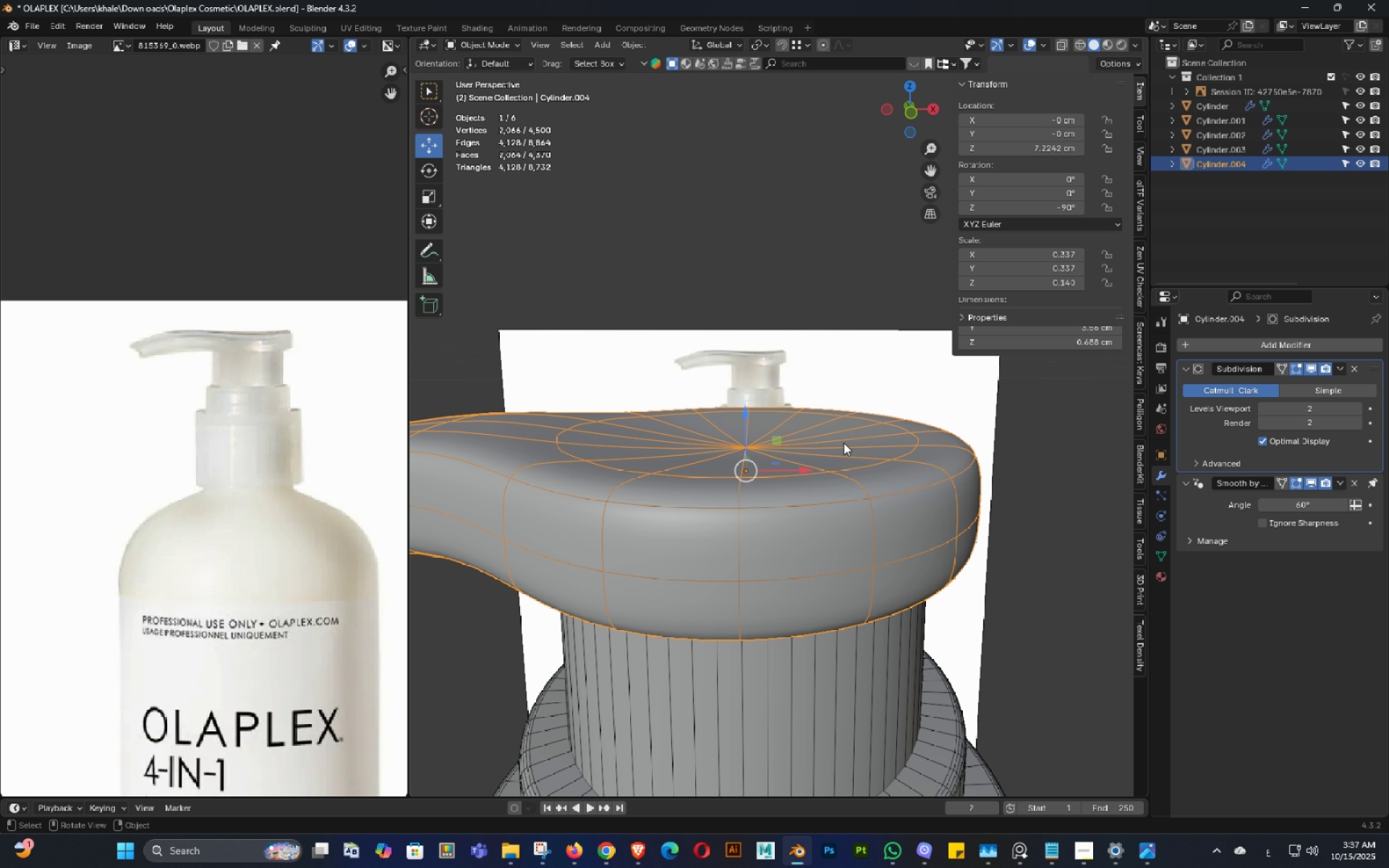 
scroll: coordinate [844, 443], scroll_direction: down, amount: 3.0
 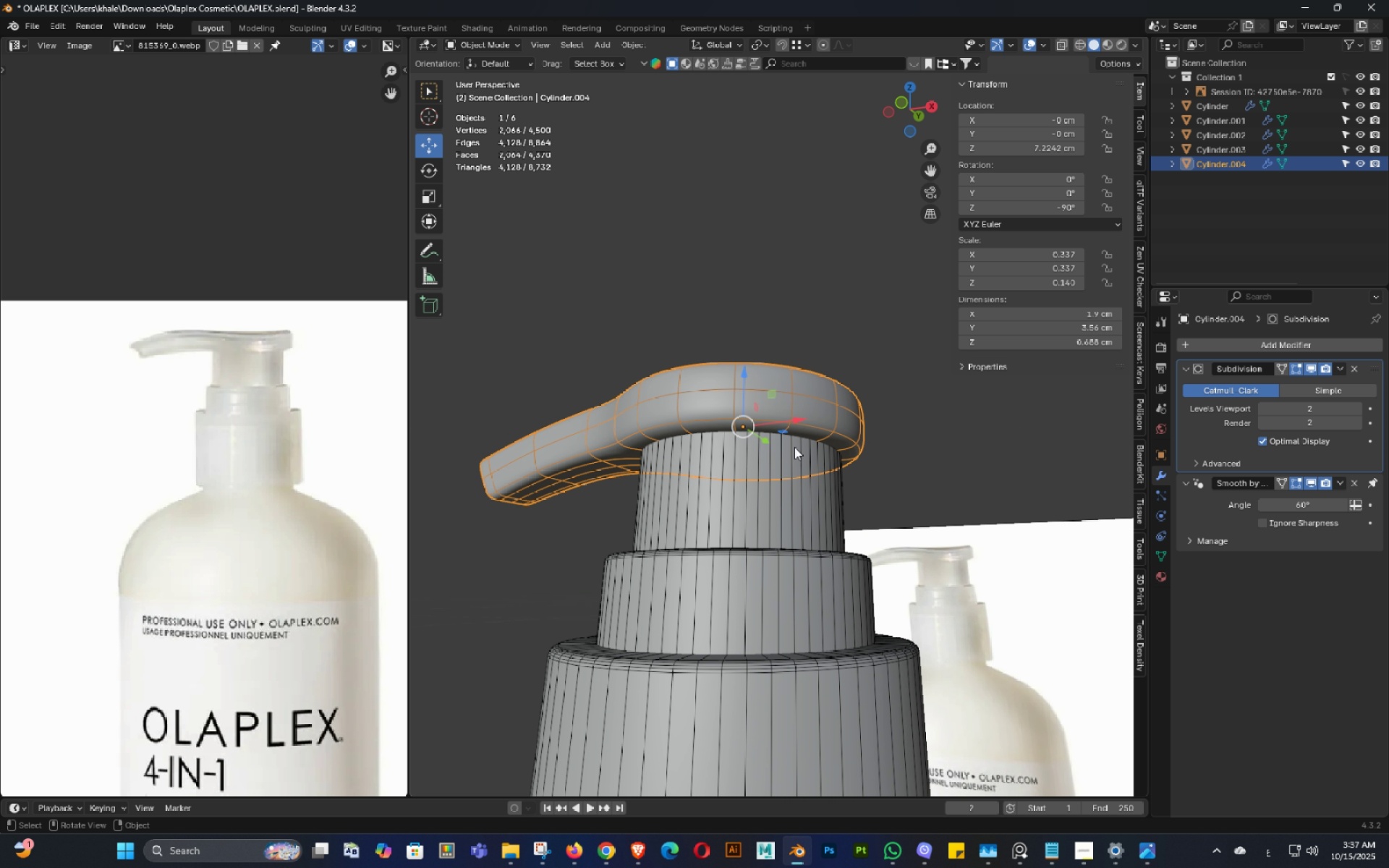 
key(Control+ControlLeft)
 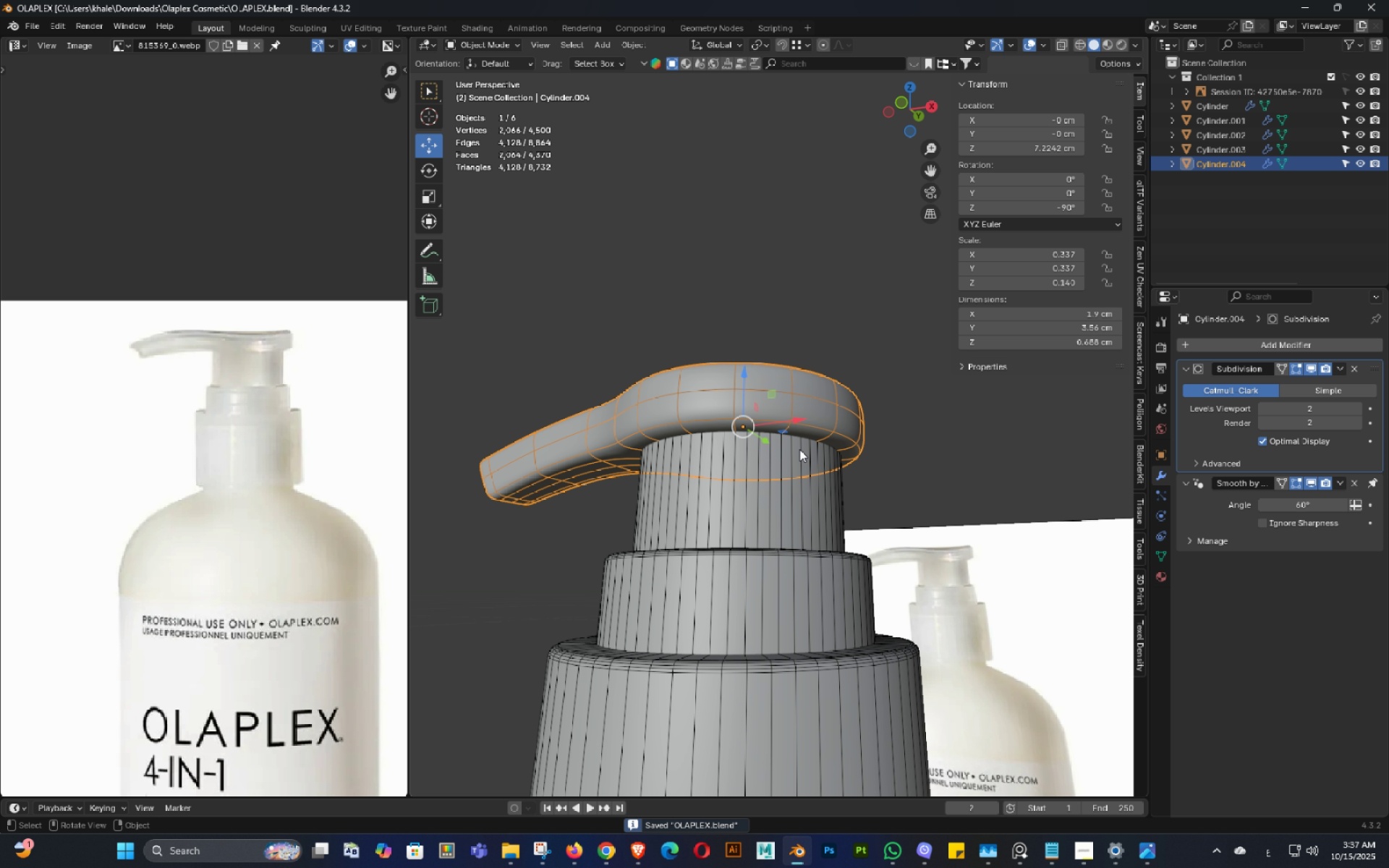 
key(Control+S)
 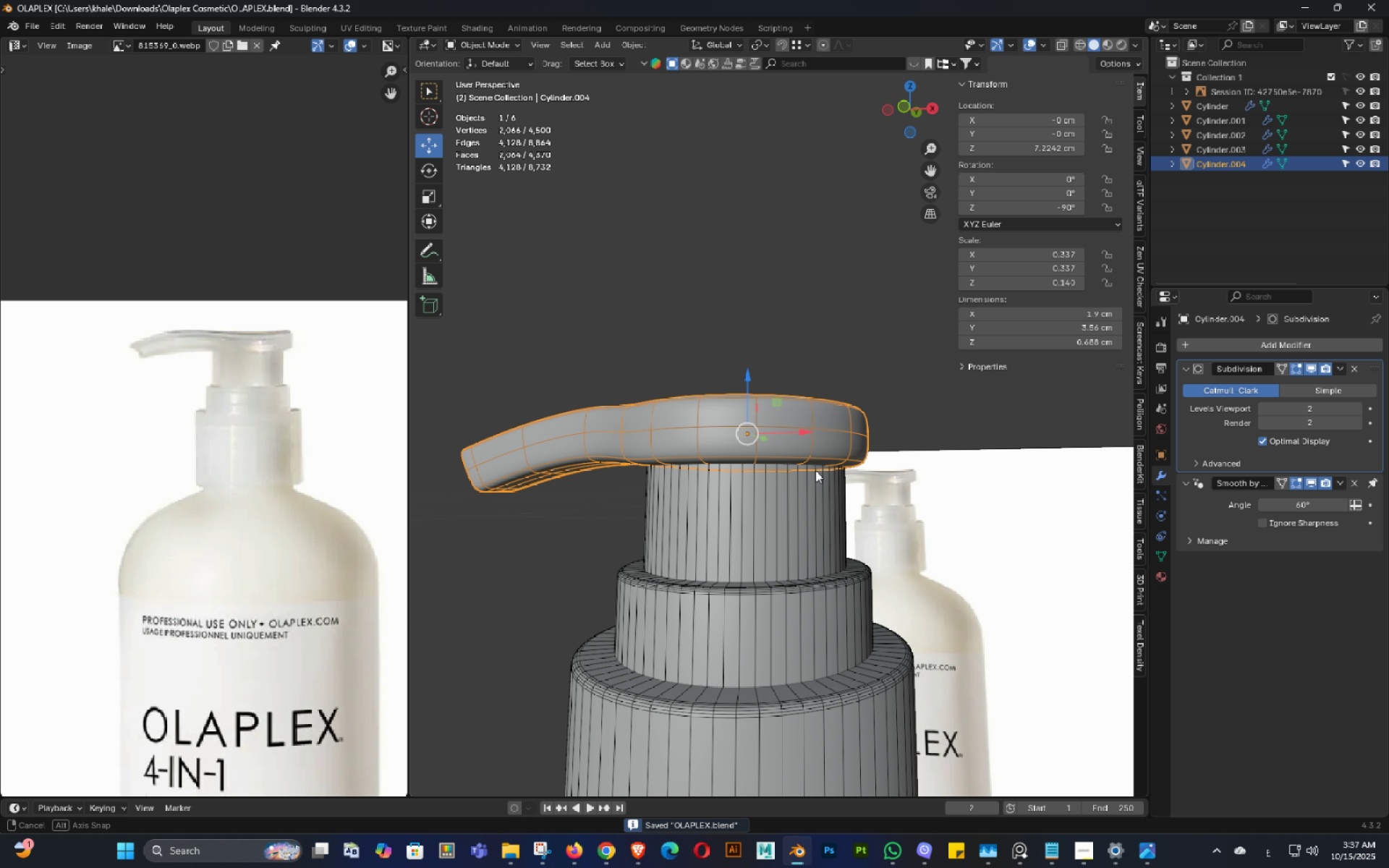 
key(Control+ControlLeft)
 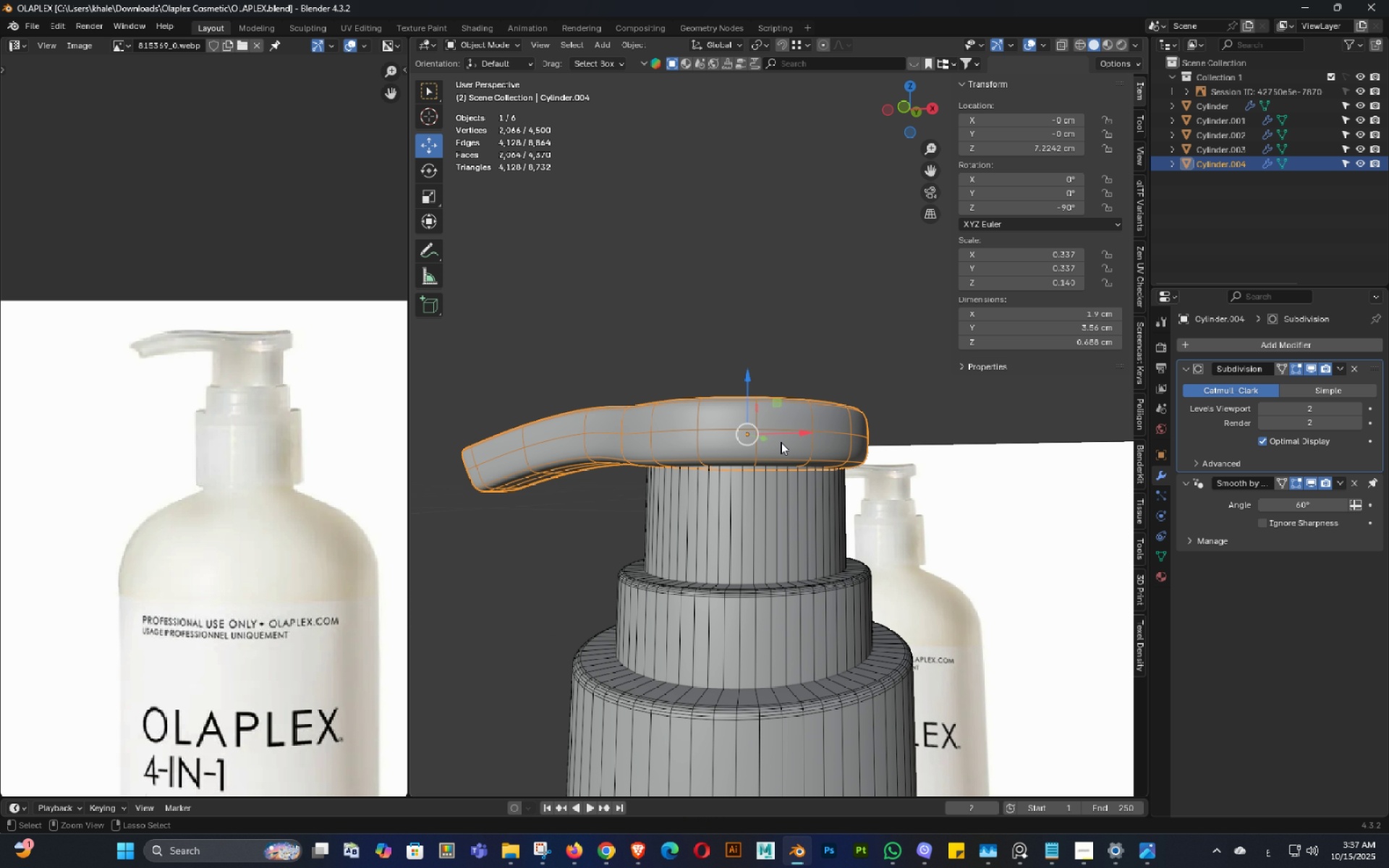 
key(Control+S)
 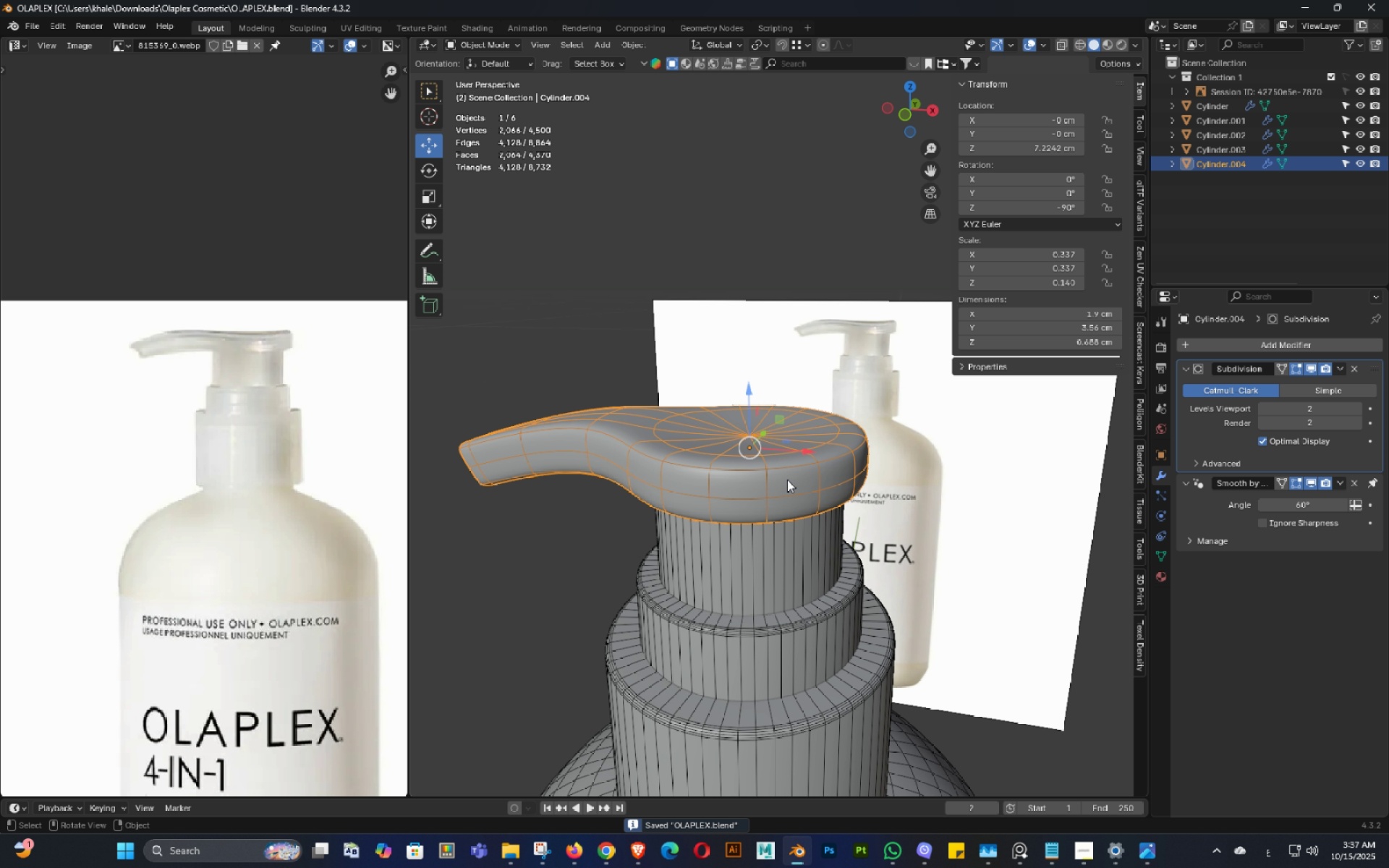 
scroll: coordinate [787, 480], scroll_direction: up, amount: 3.0
 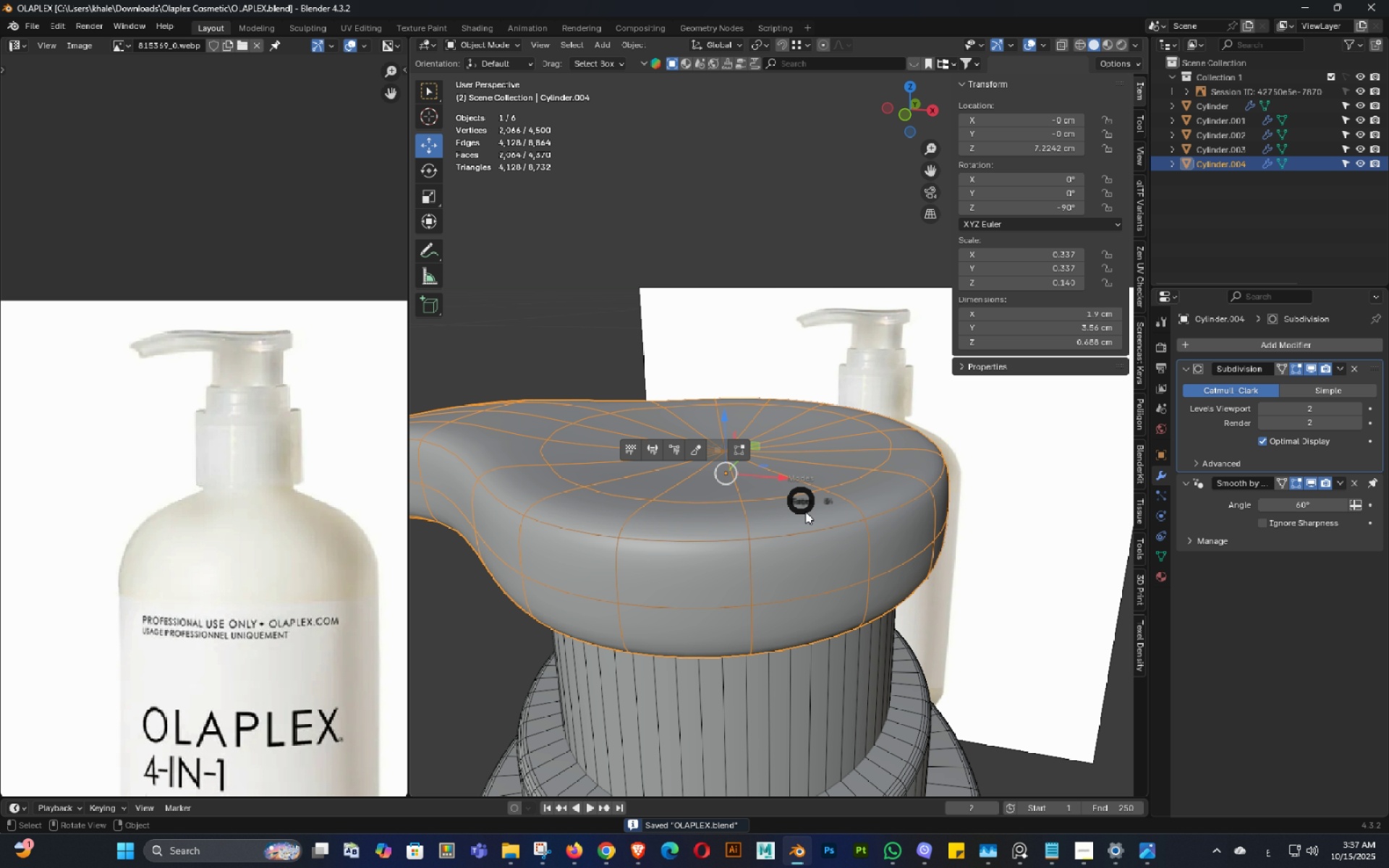 
key(Tab)
 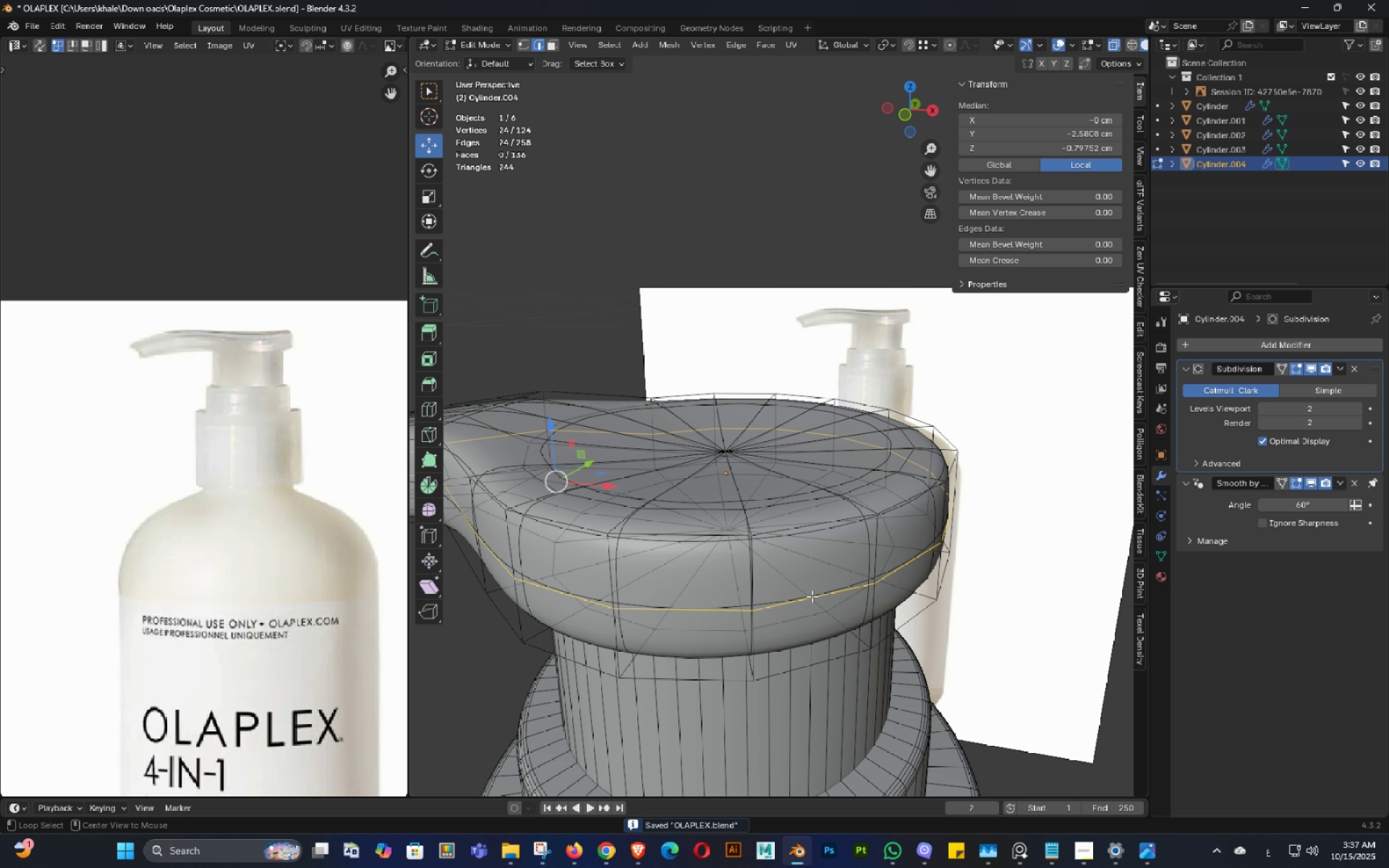 
hold_key(key=AltLeft, duration=0.41)
 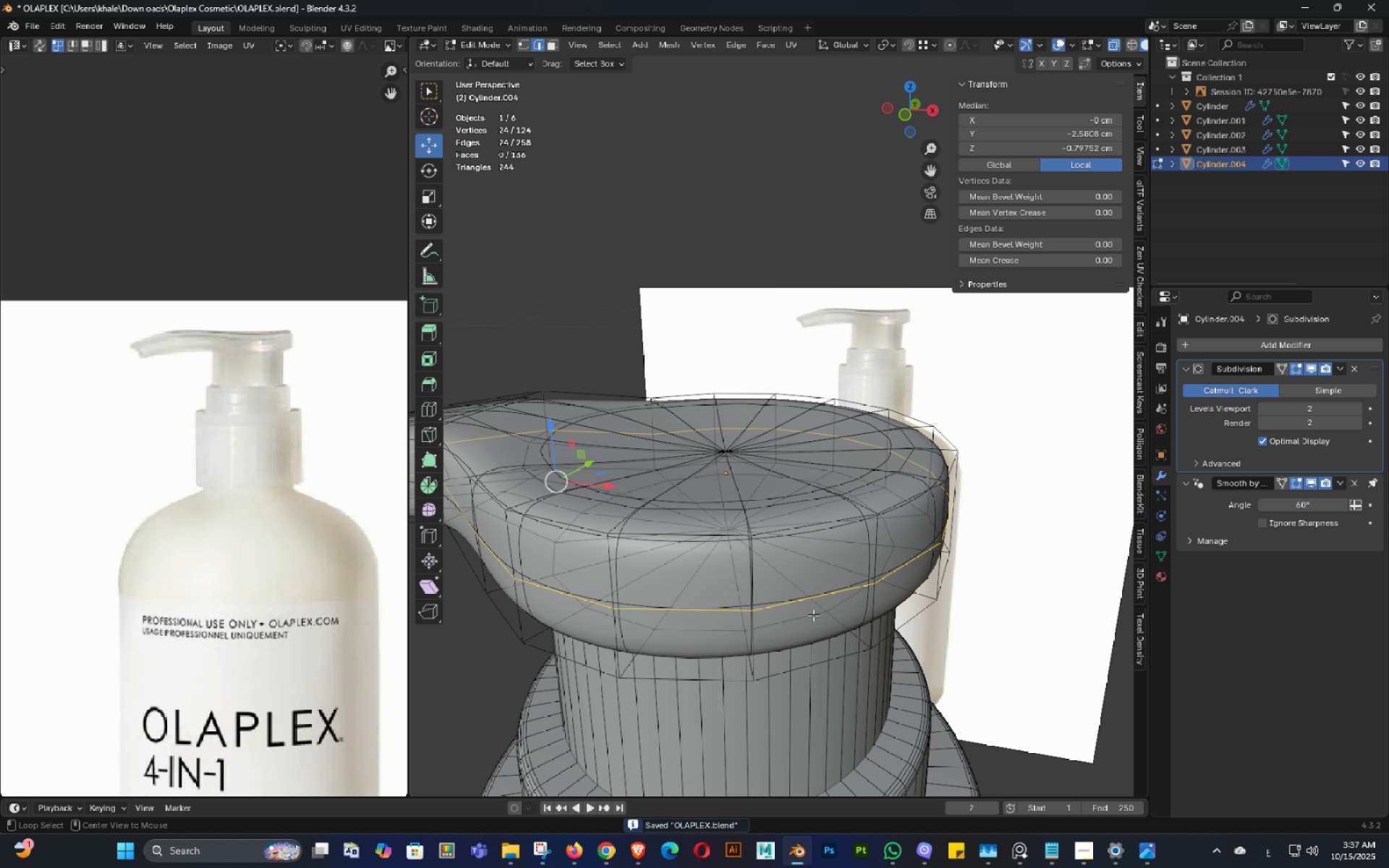 
key(Alt+AltLeft)
 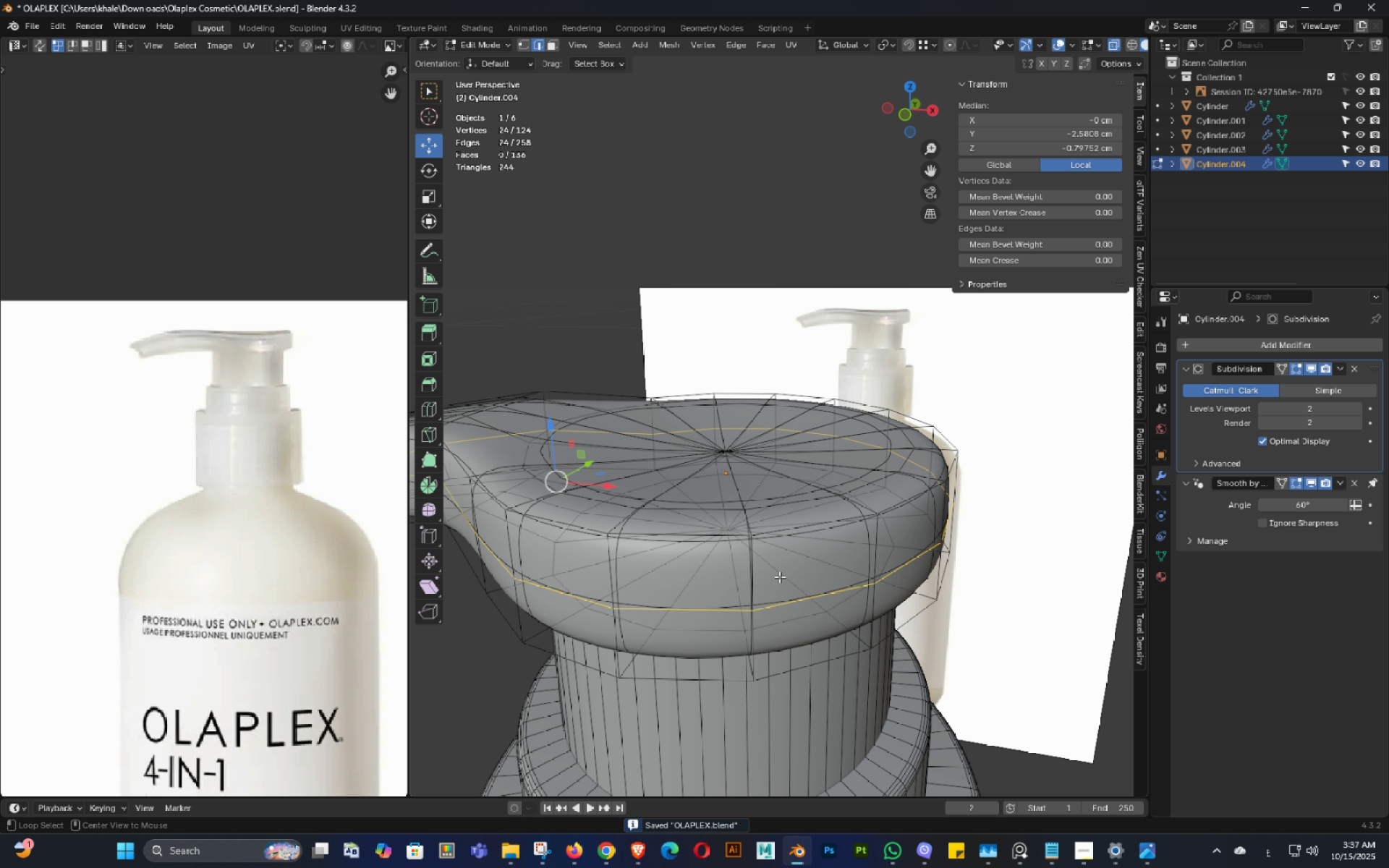 
key(Alt+AltLeft)
 